 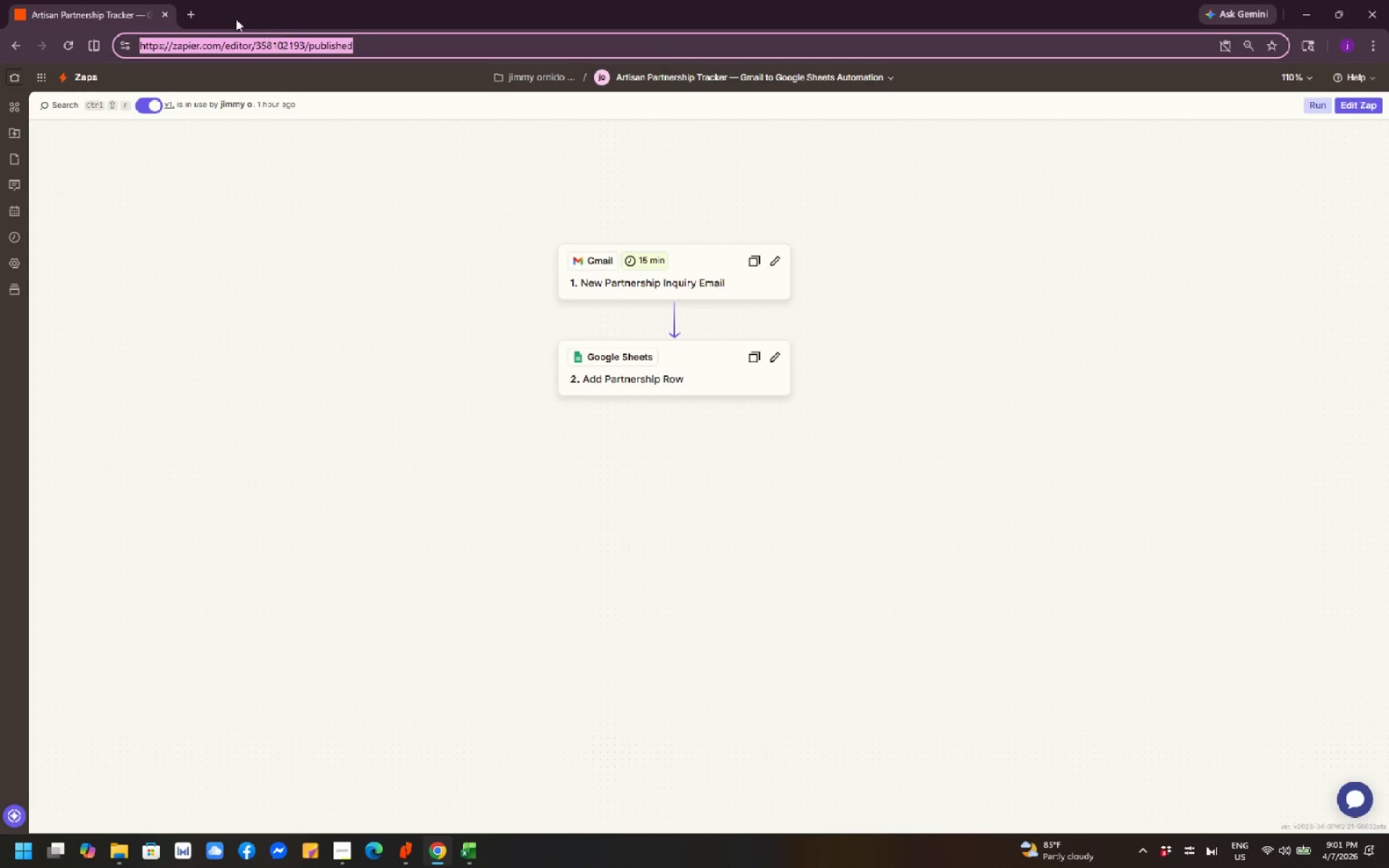 
left_click([165, 12])
 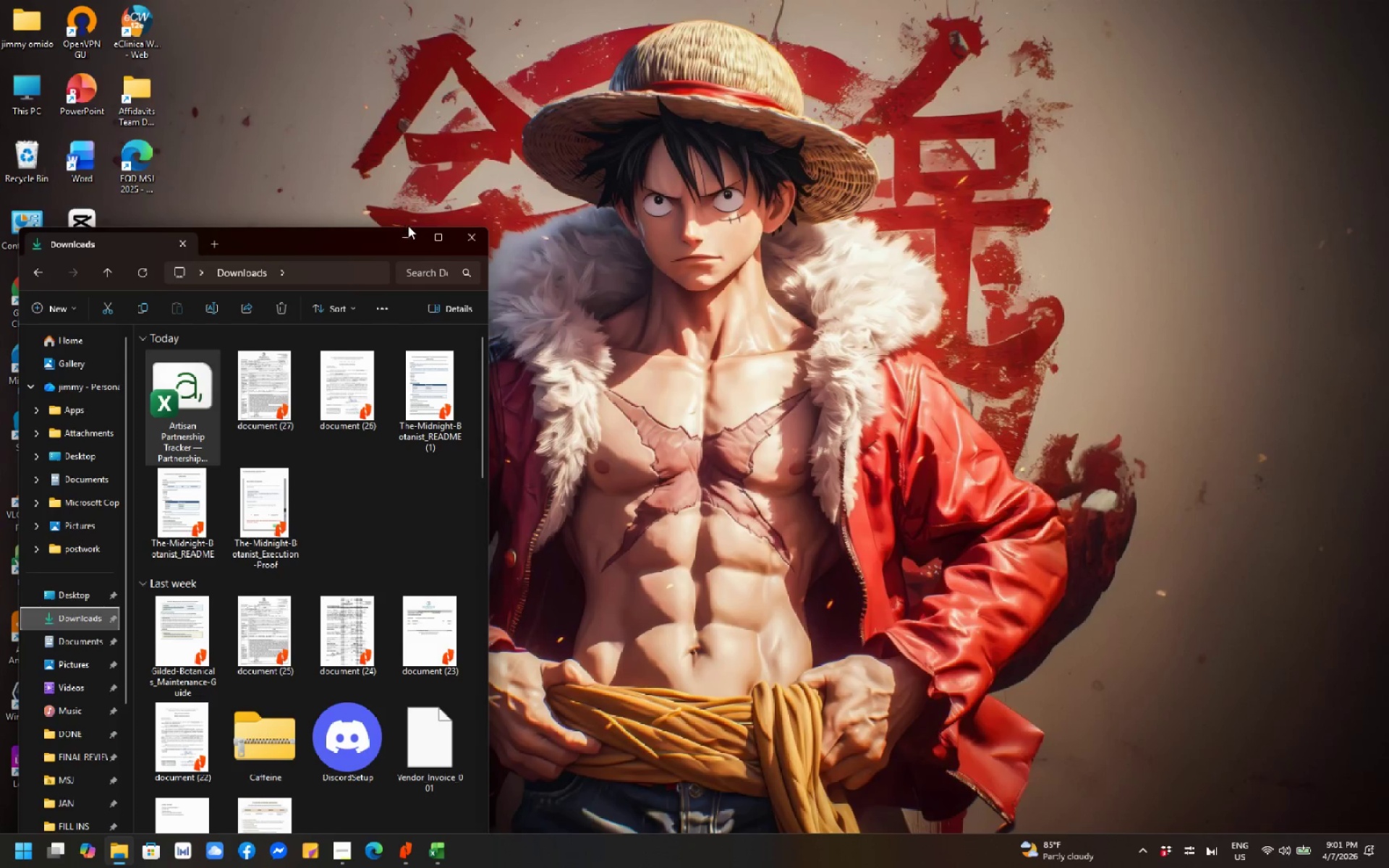 
left_click([469, 241])
 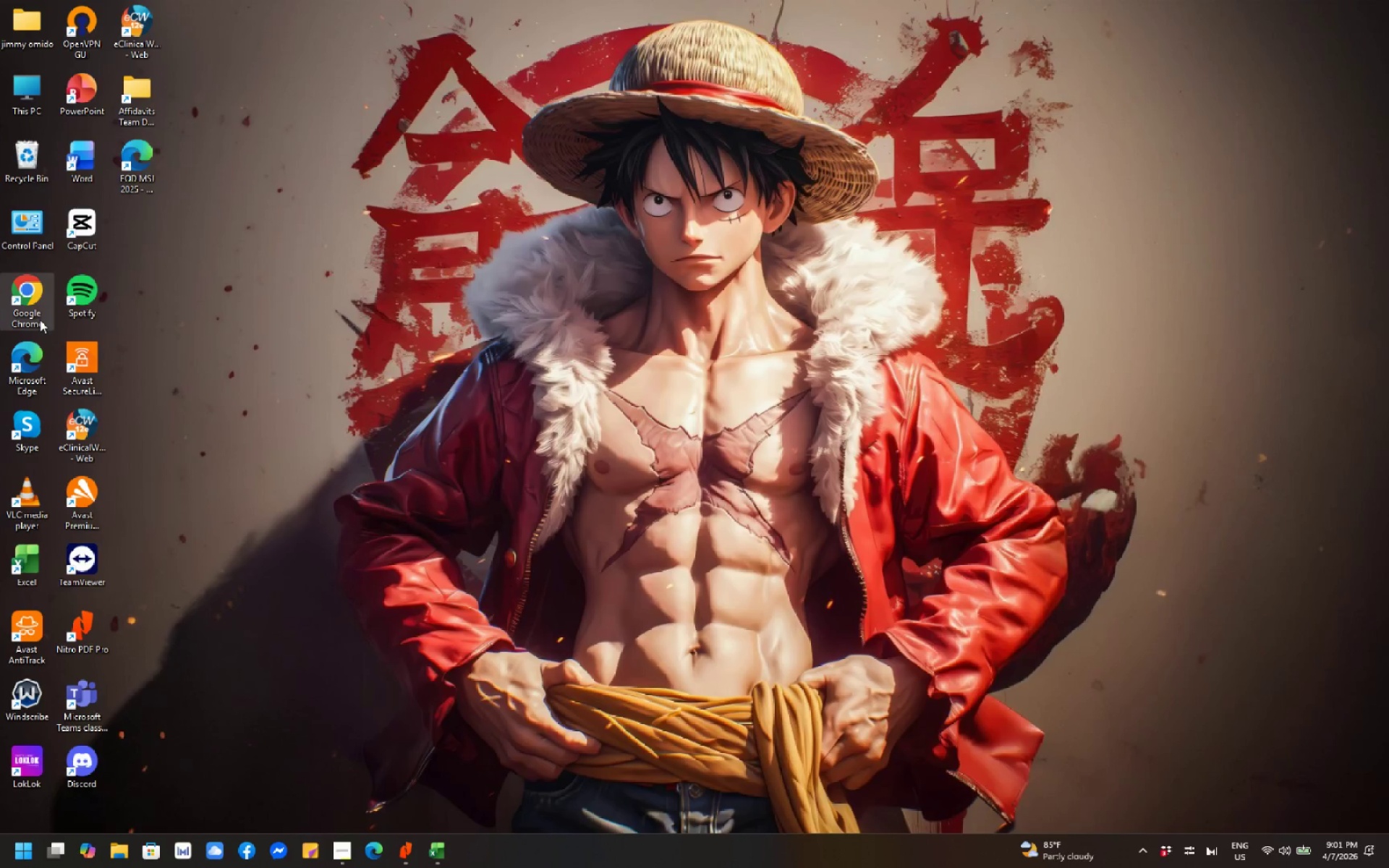 
double_click([37, 295])
 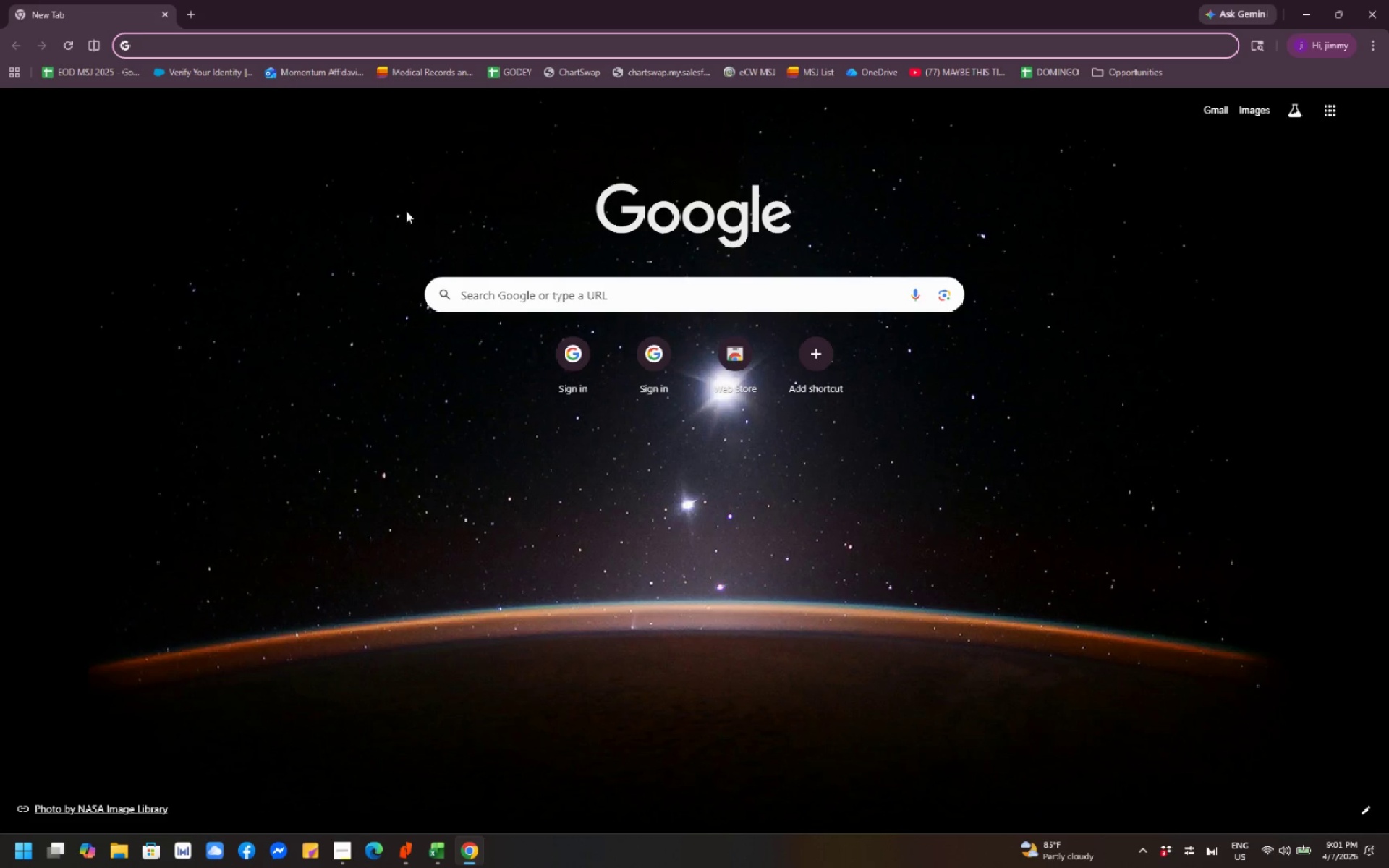 
left_click([276, 45])
 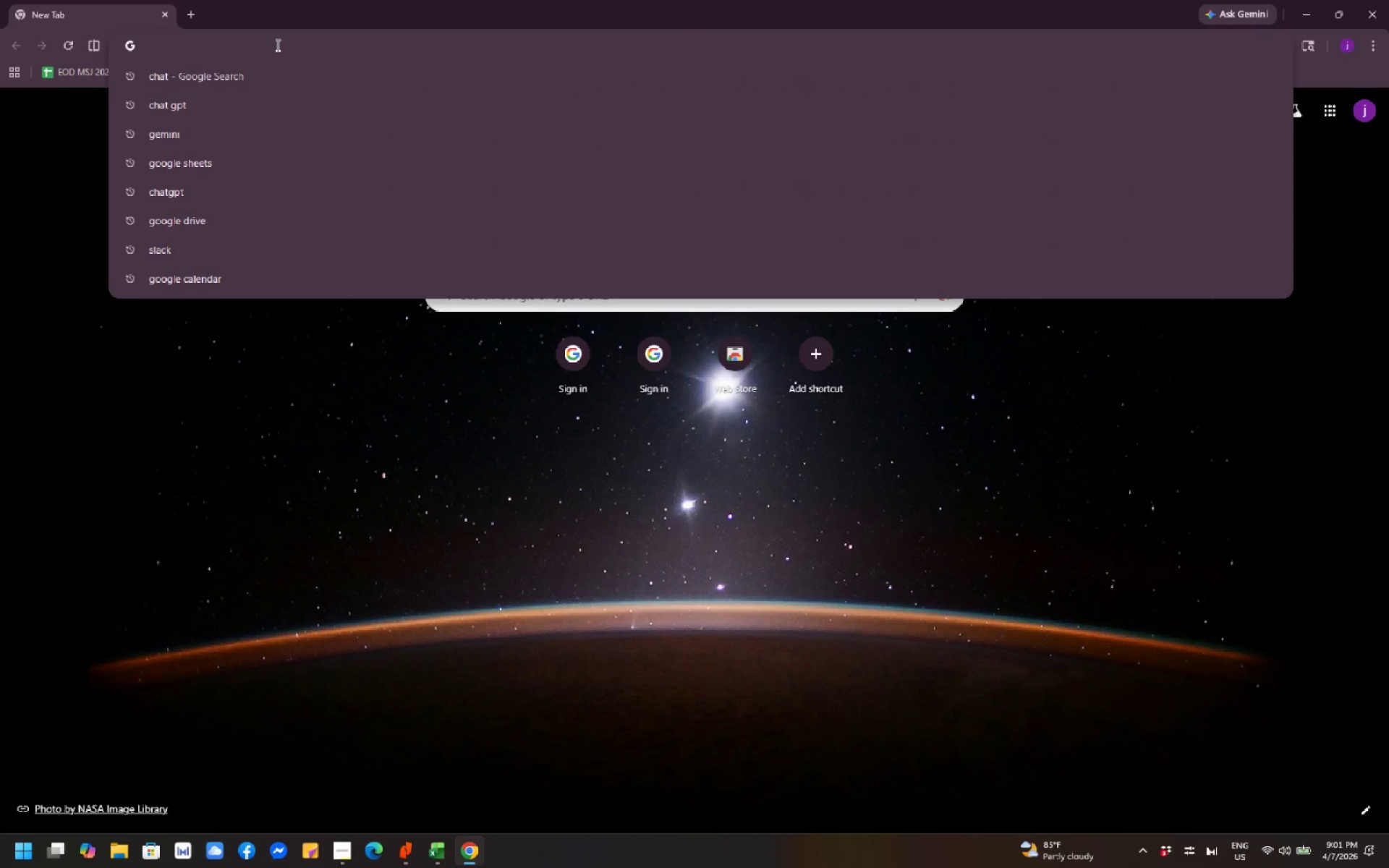 
type(zp)
 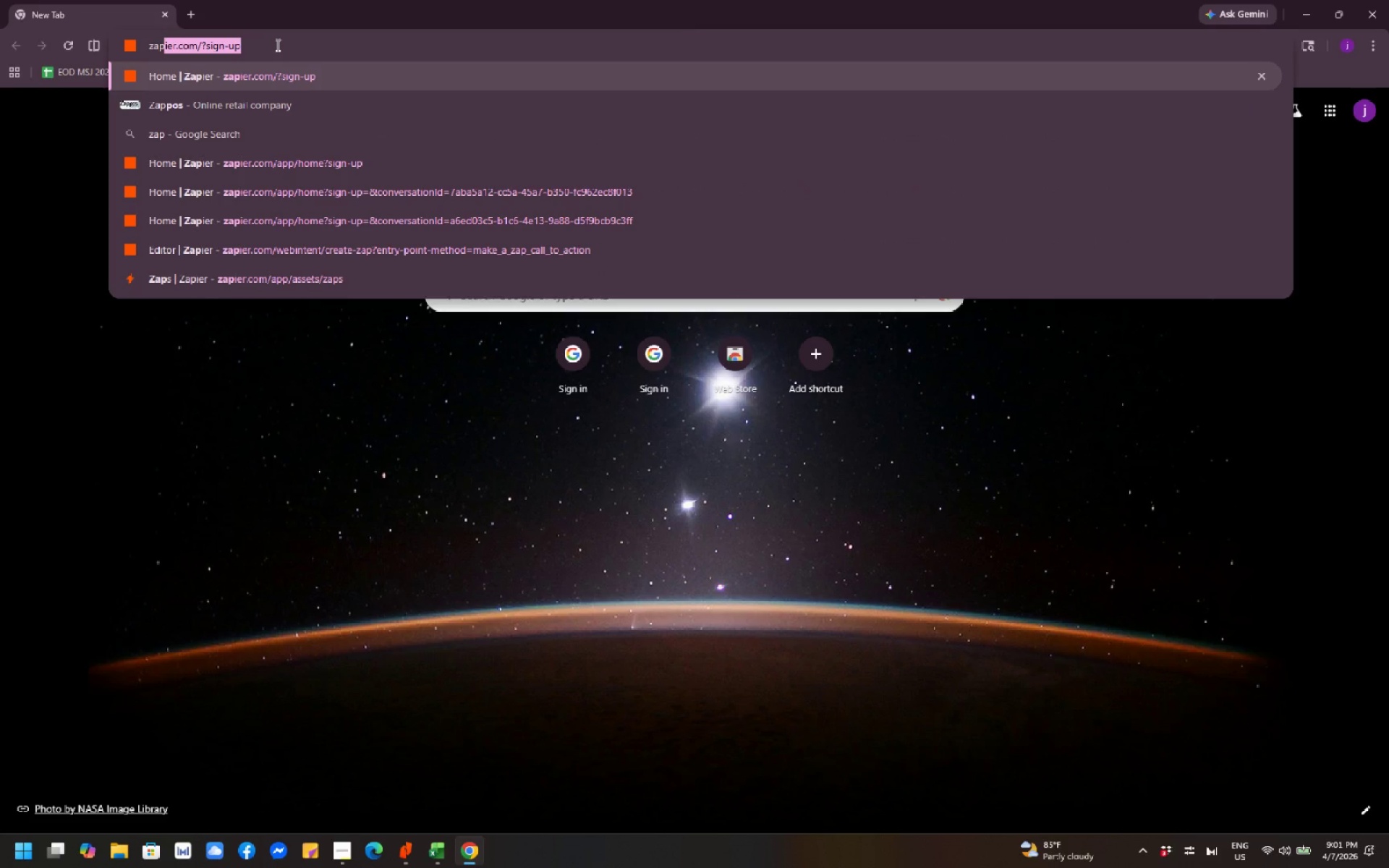 
left_click([300, 77])
 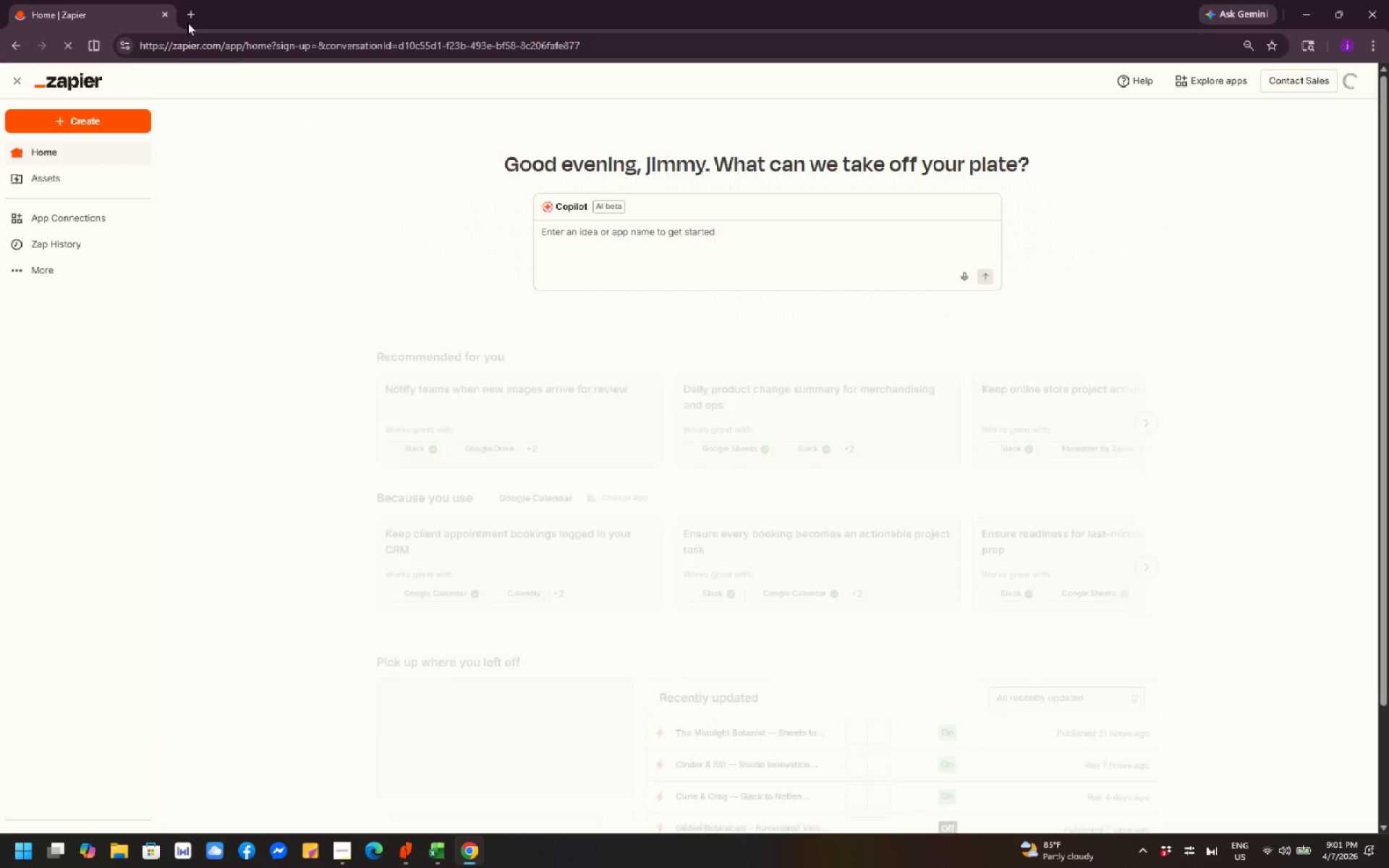 
left_click([187, 22])
 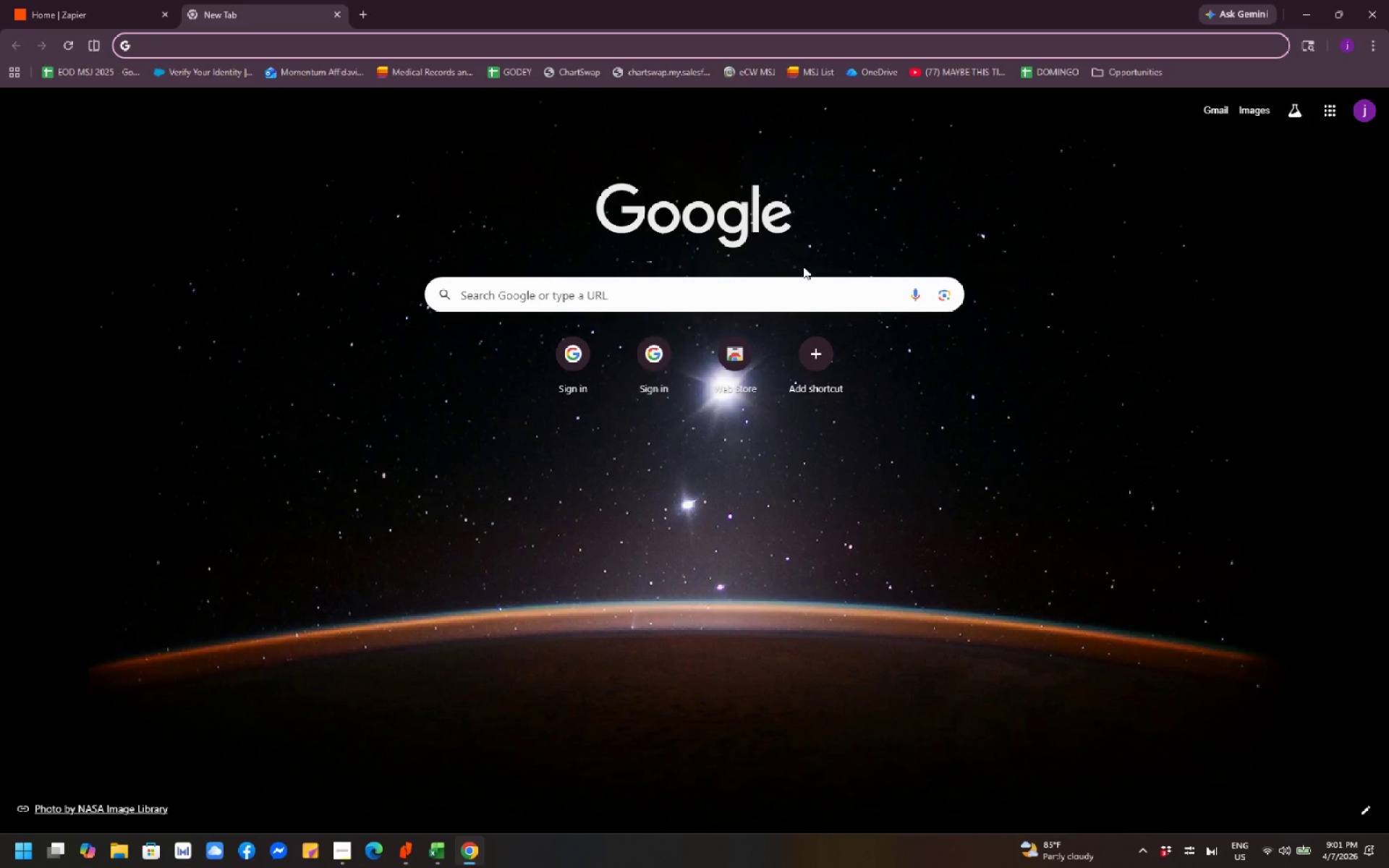 
wait(5.88)
 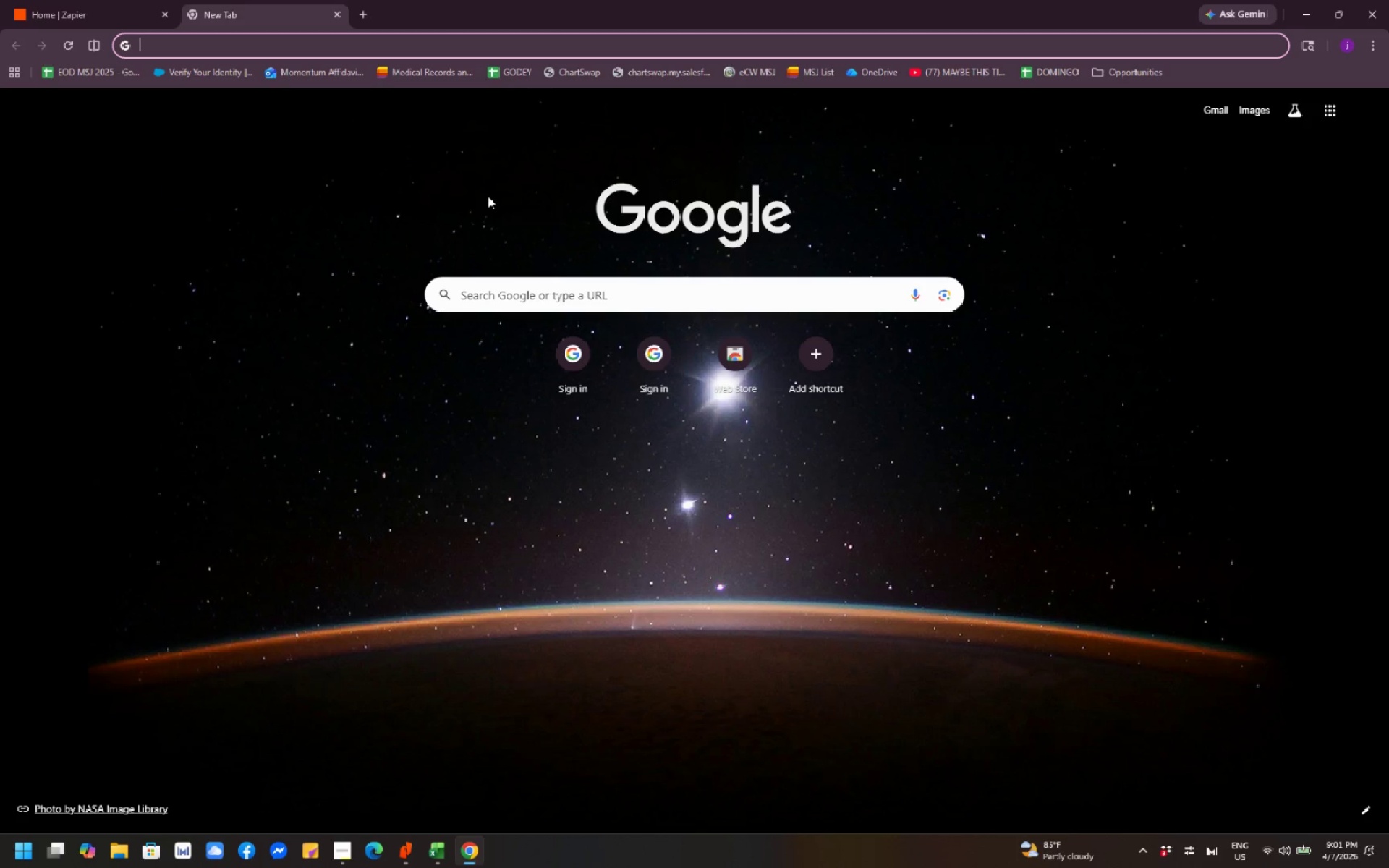 
left_click([115, 20])
 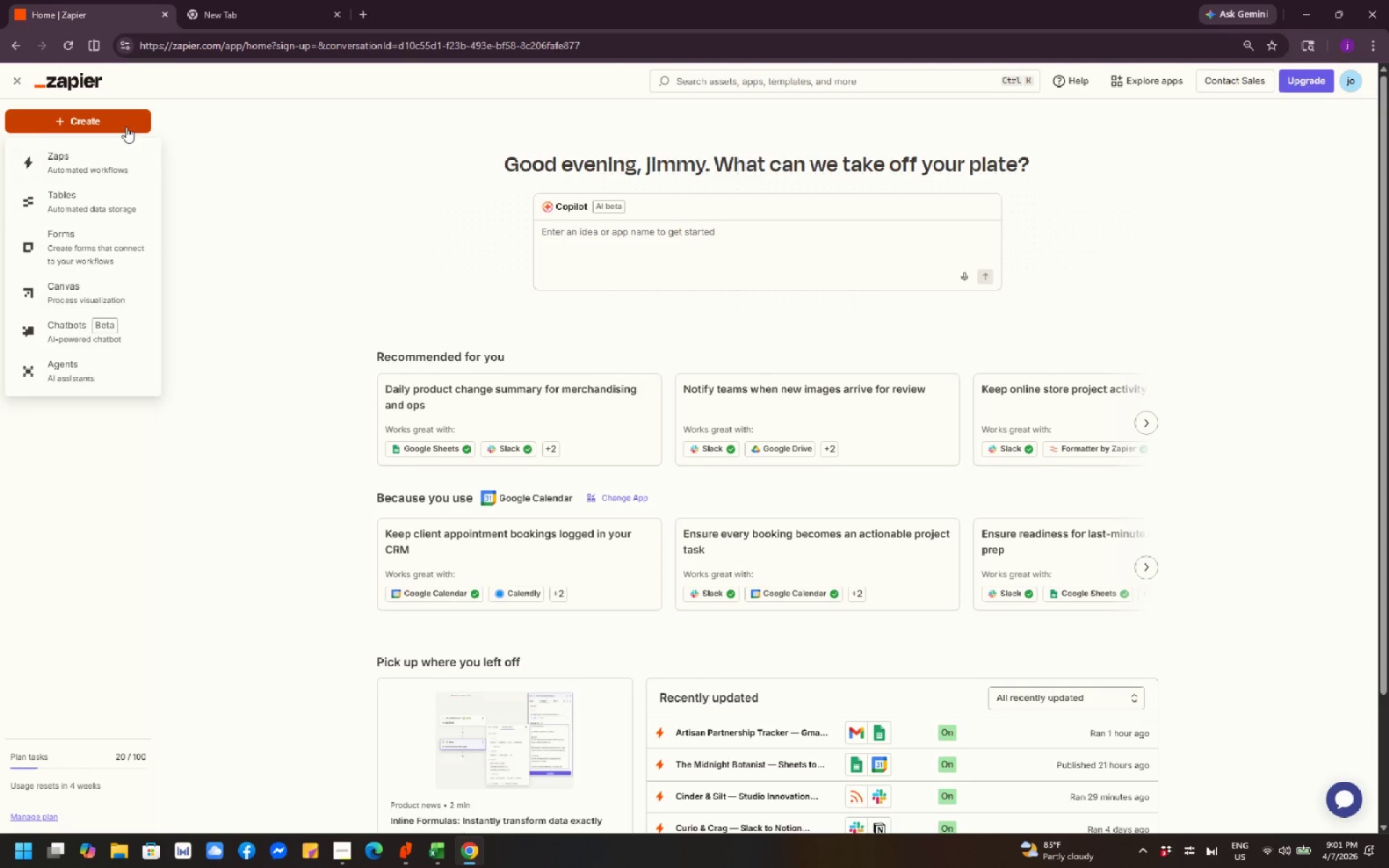 
left_click([108, 152])
 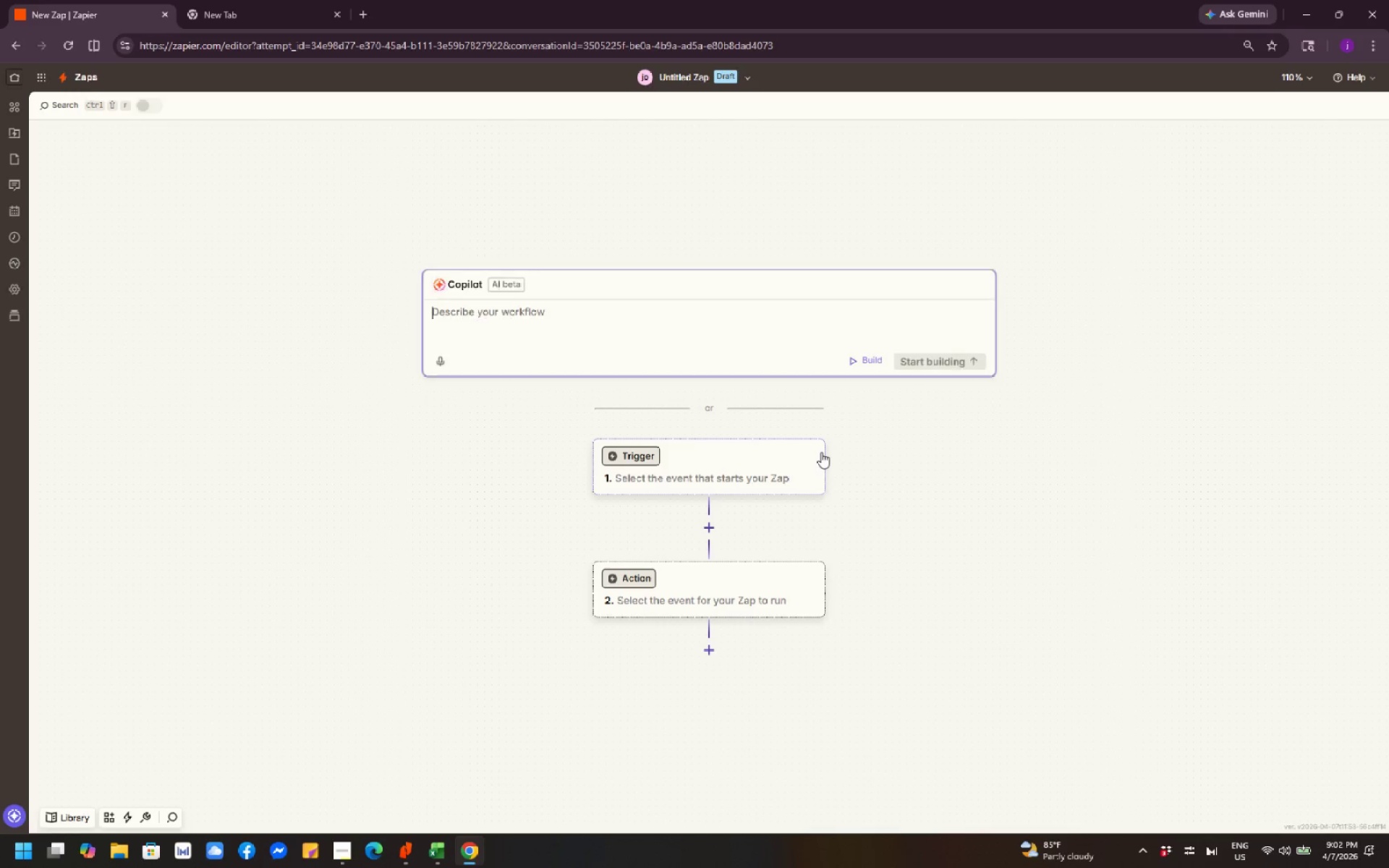 
wait(5.08)
 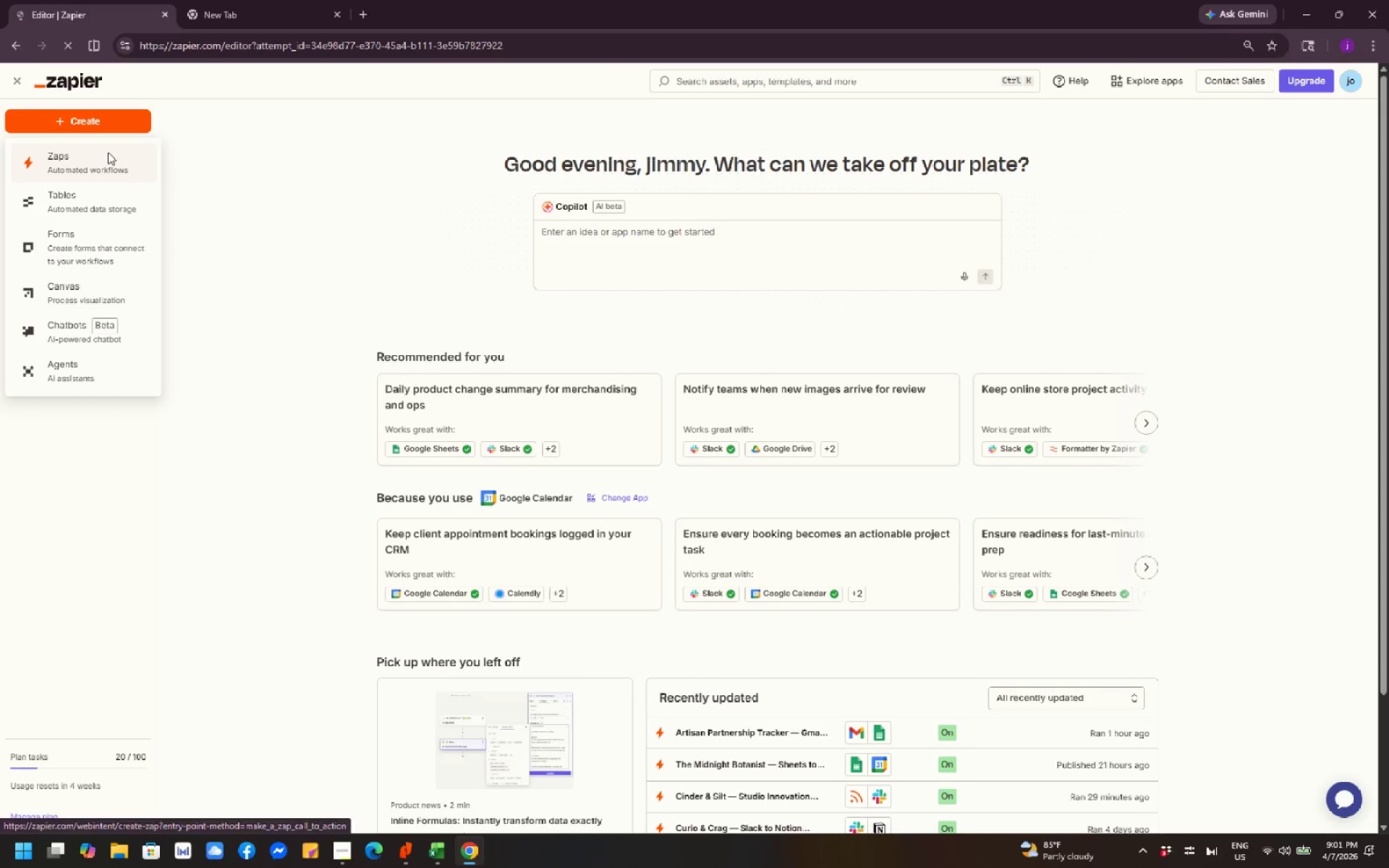 
left_click([294, 15])
 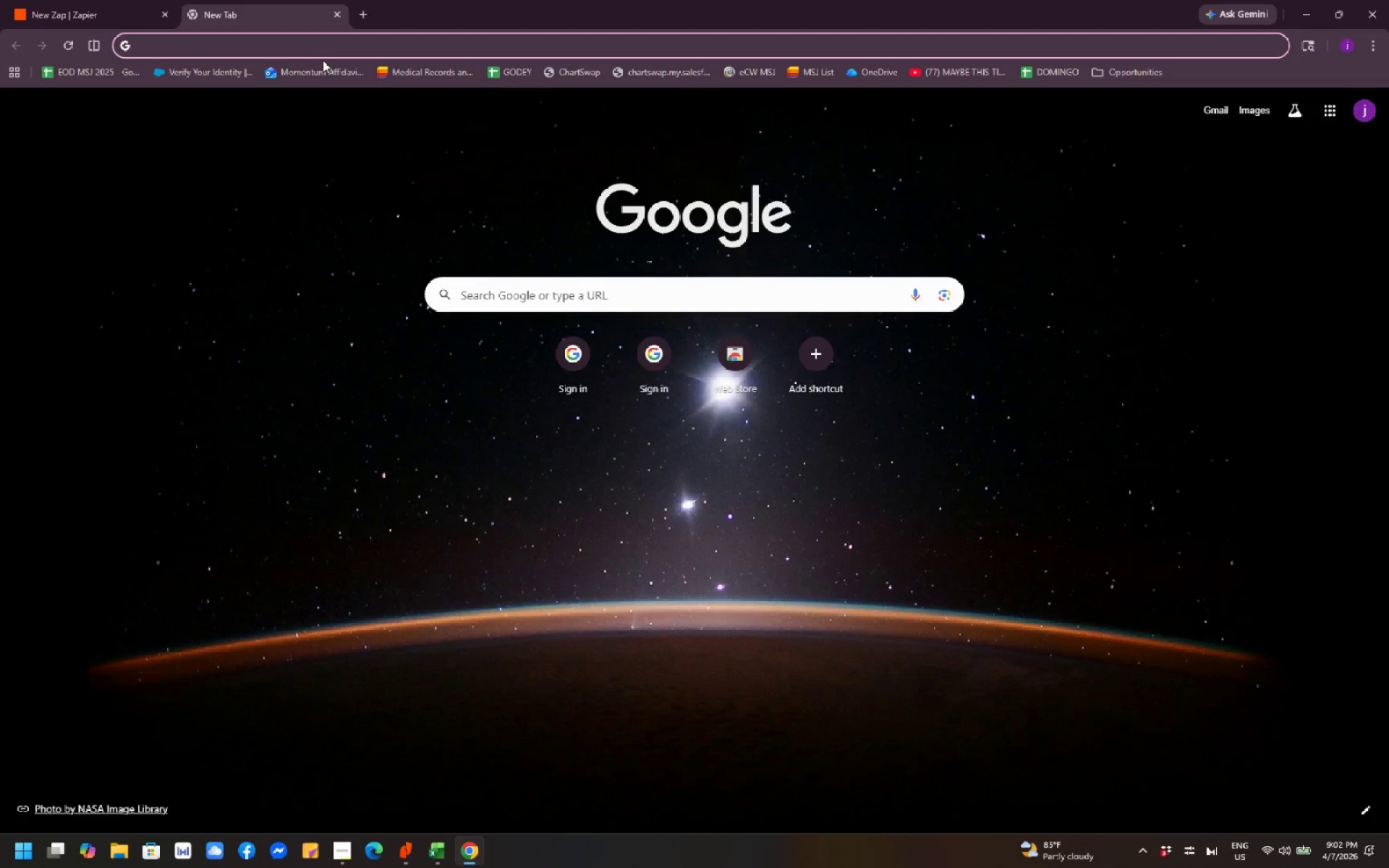 
left_click([321, 59])
 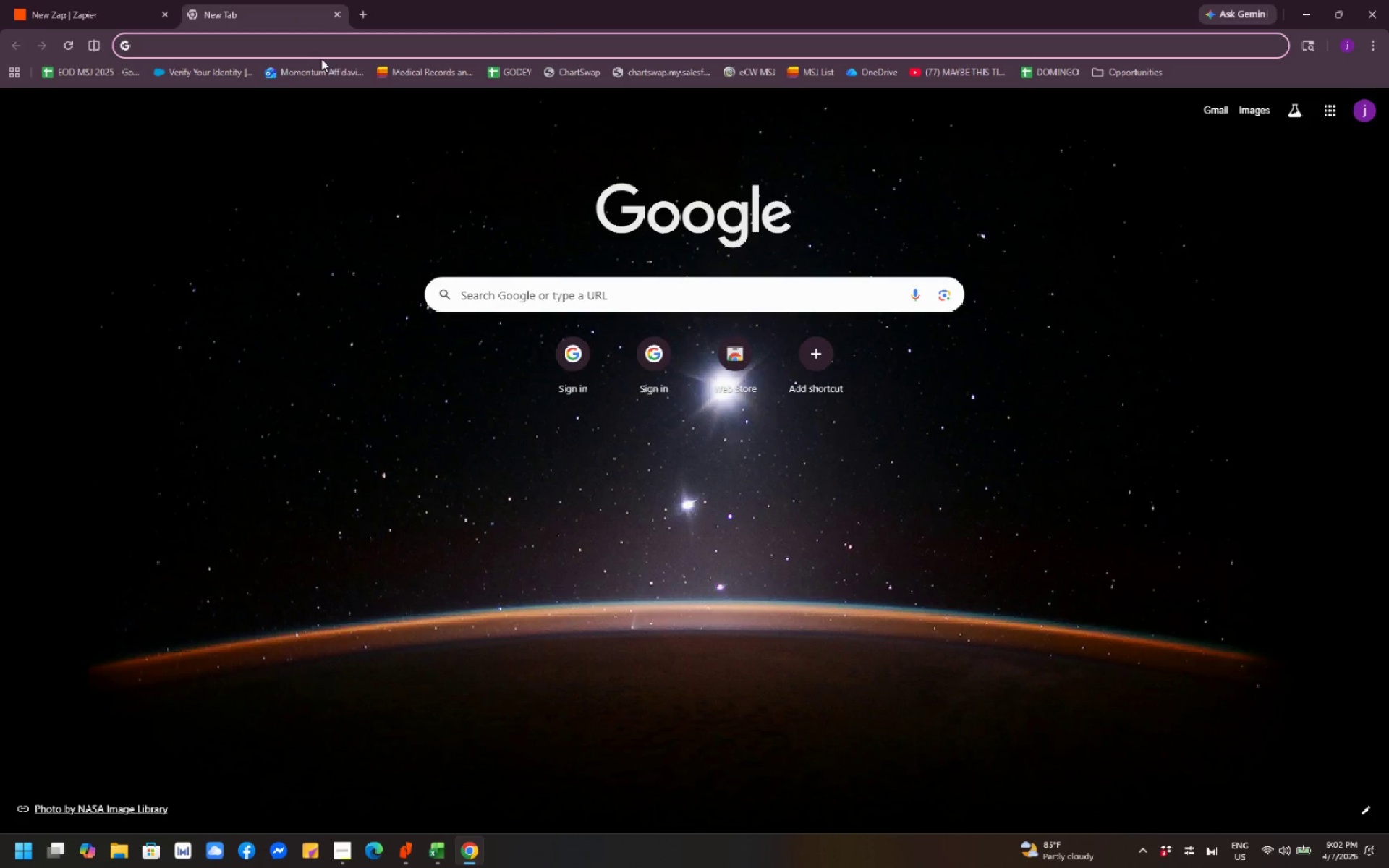 
type(google sheets)
 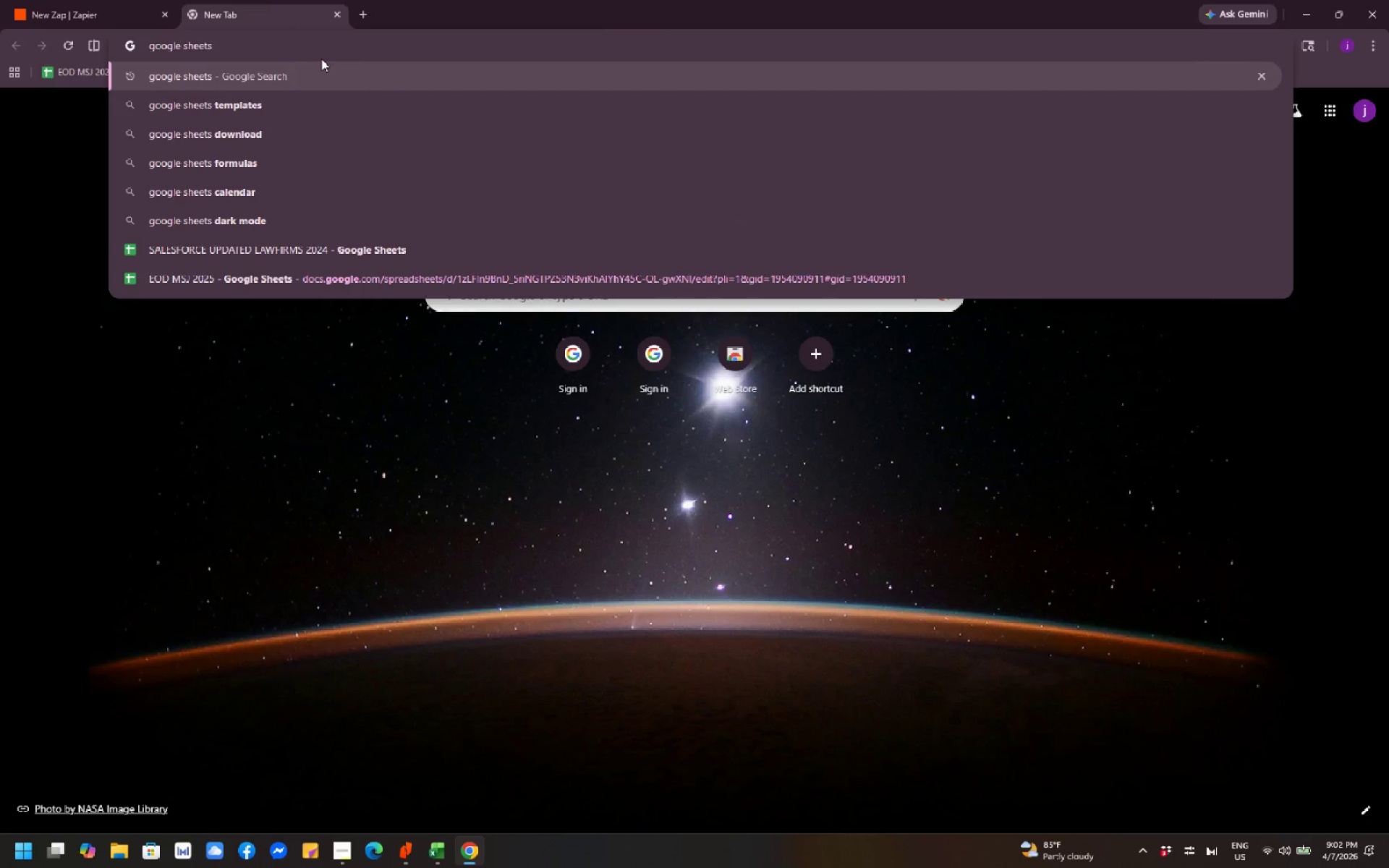 
key(Enter)
 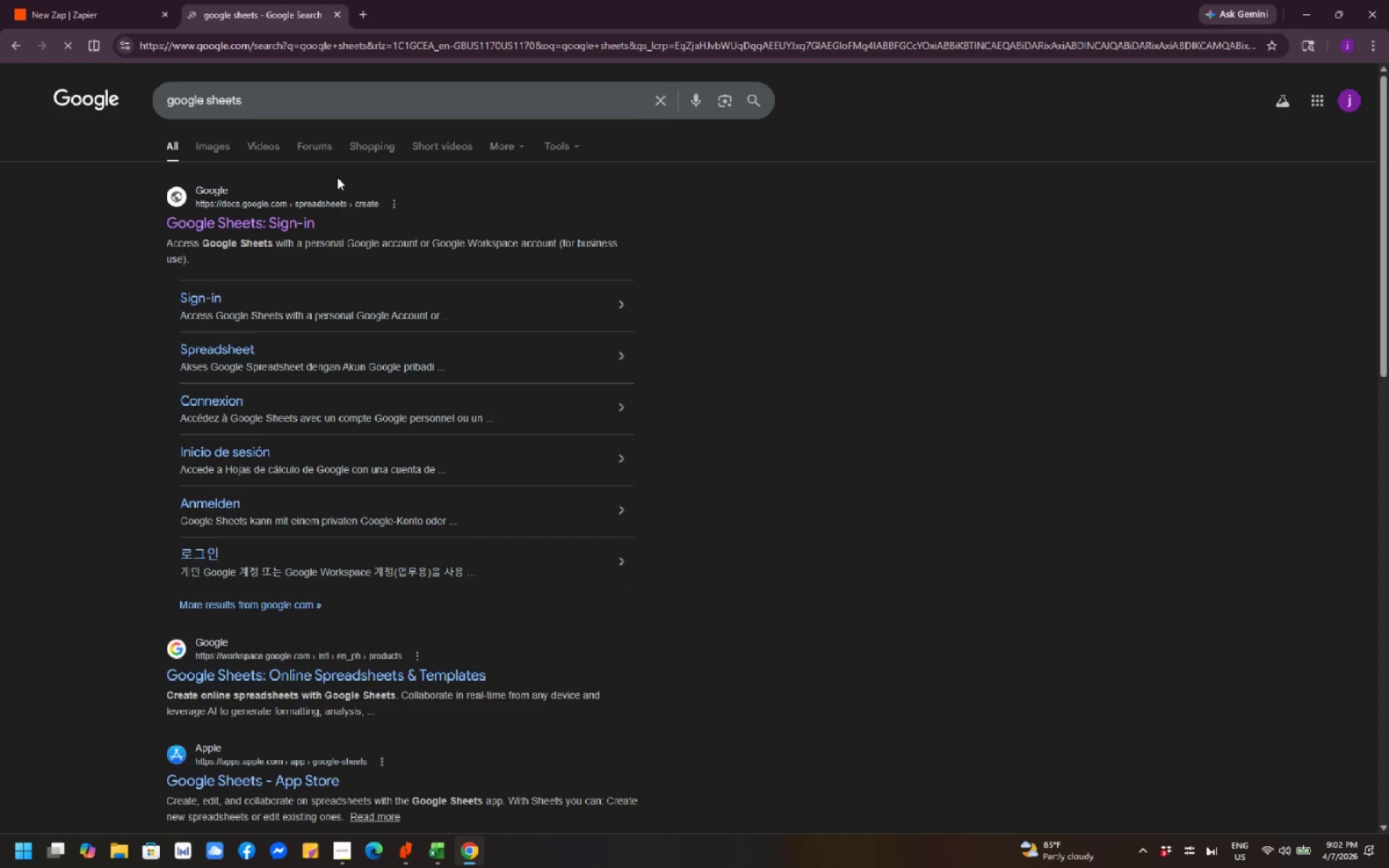 
wait(5.08)
 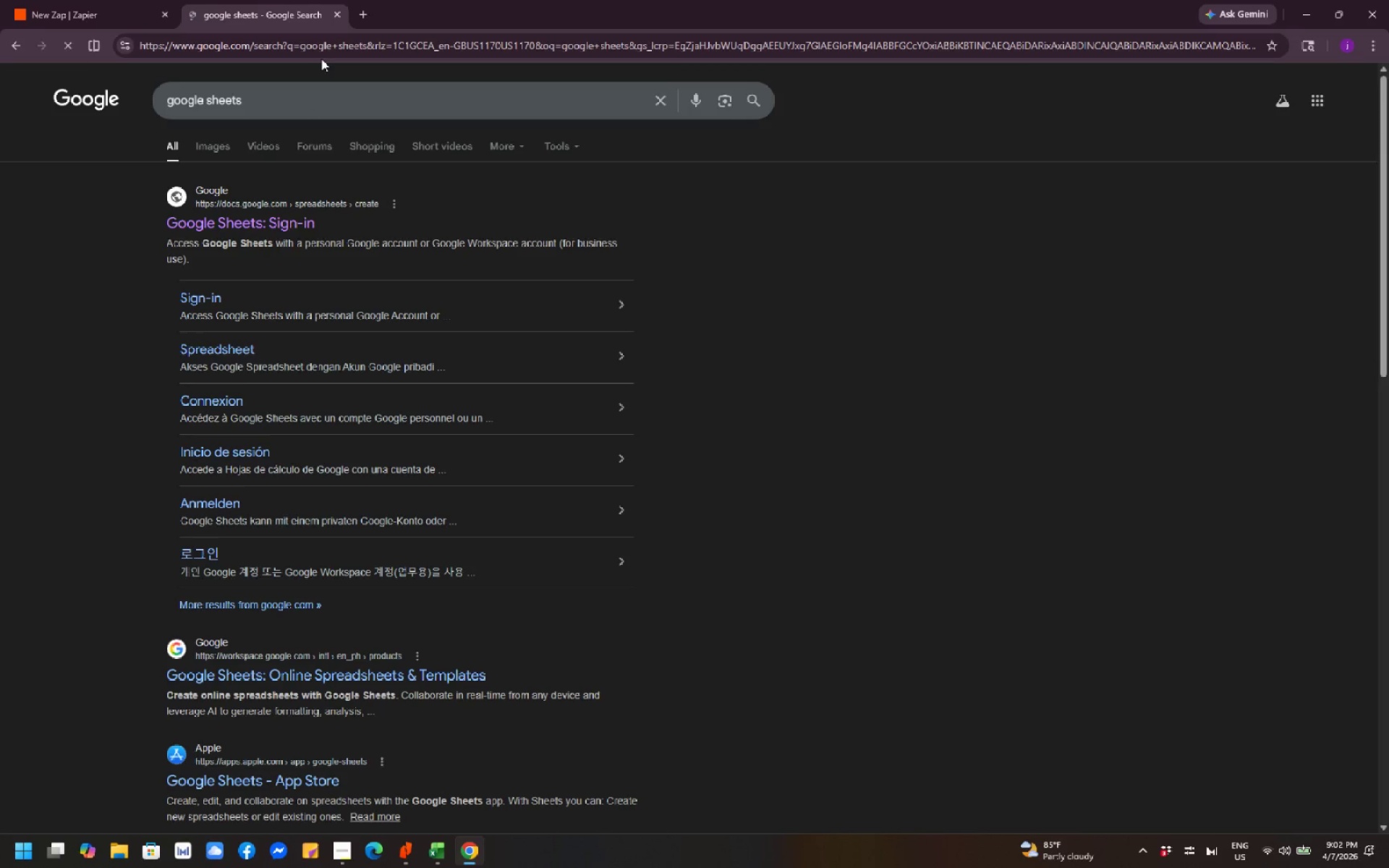 
left_click([255, 217])
 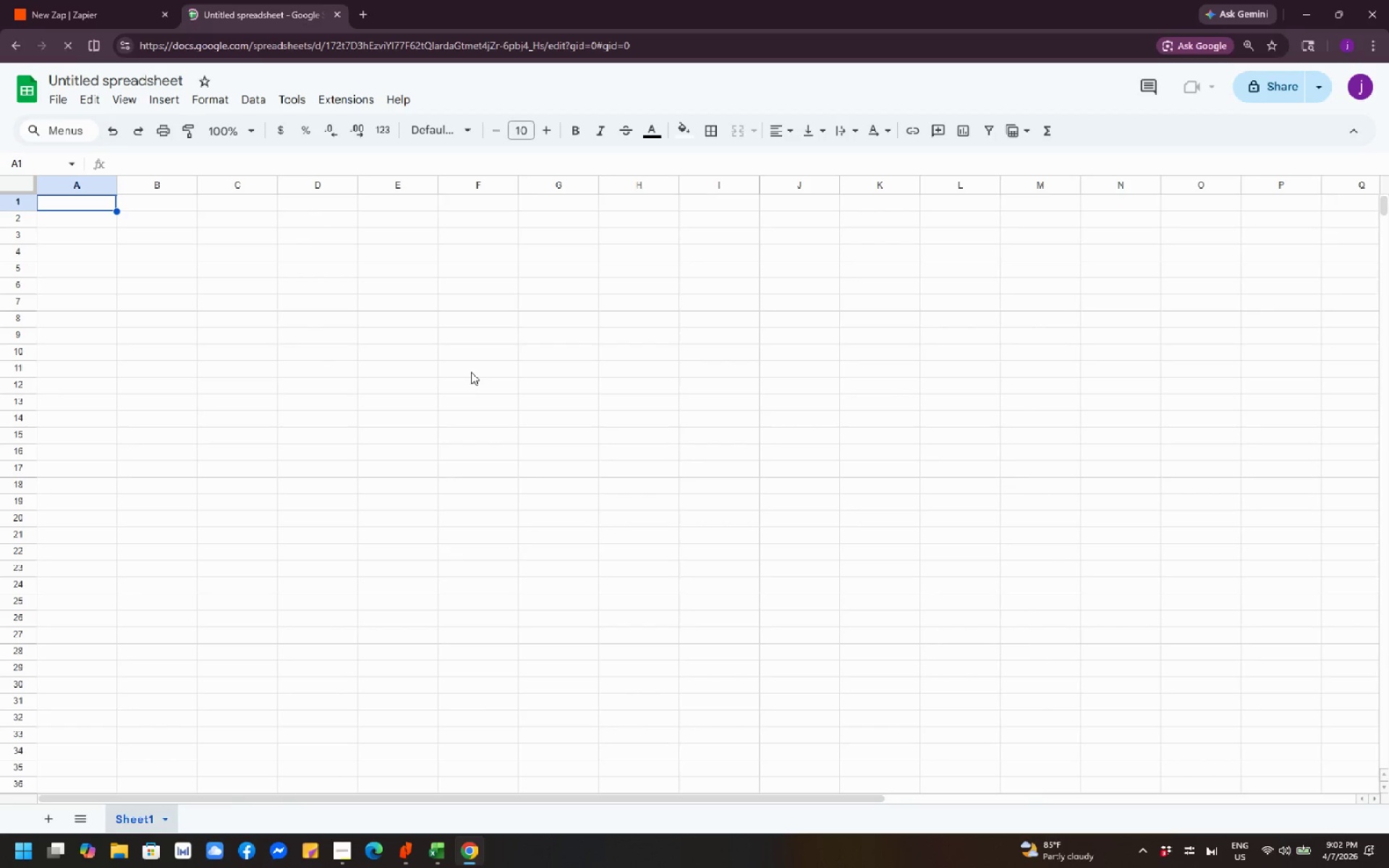 
left_click([25, 102])
 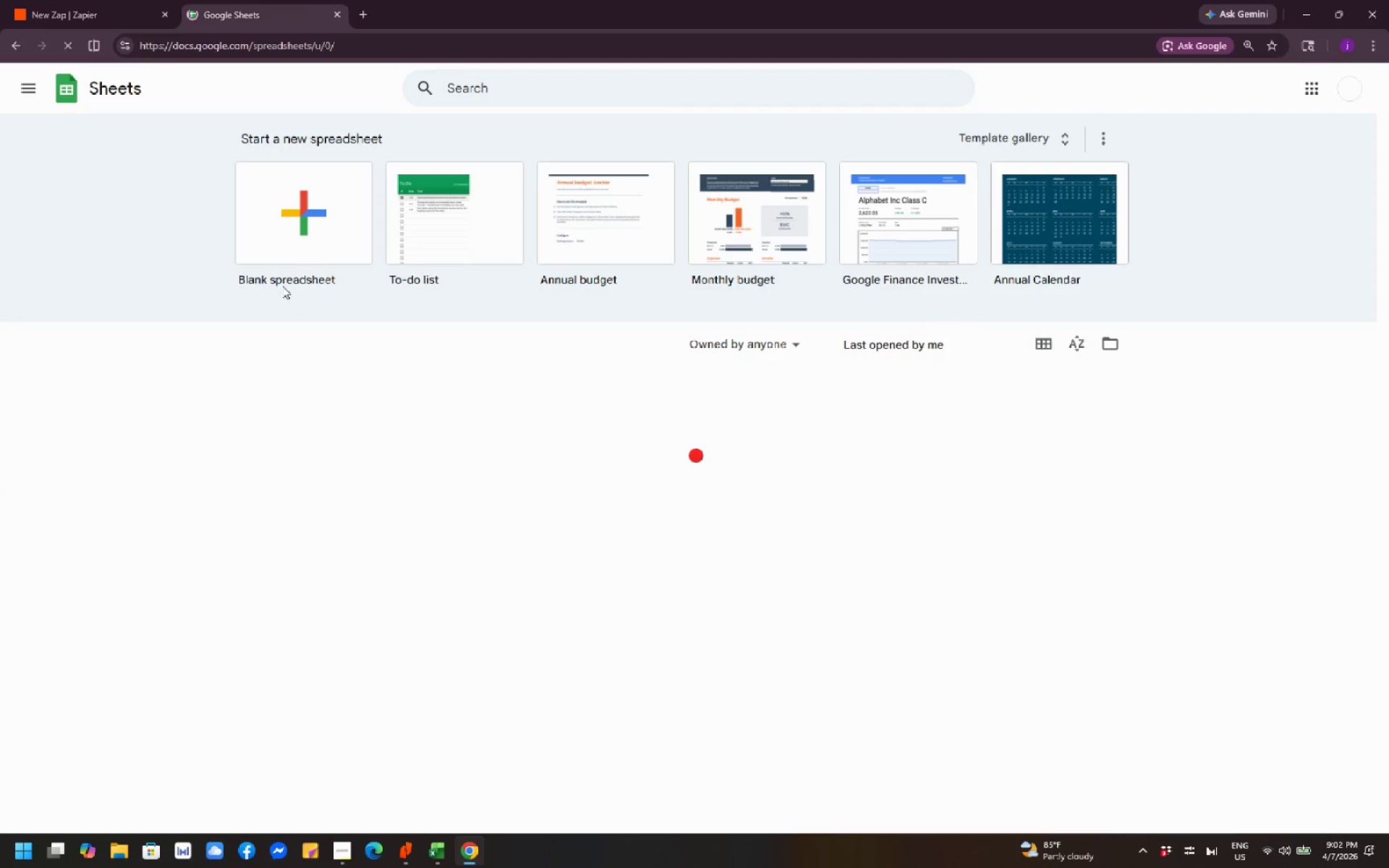 
left_click([298, 229])
 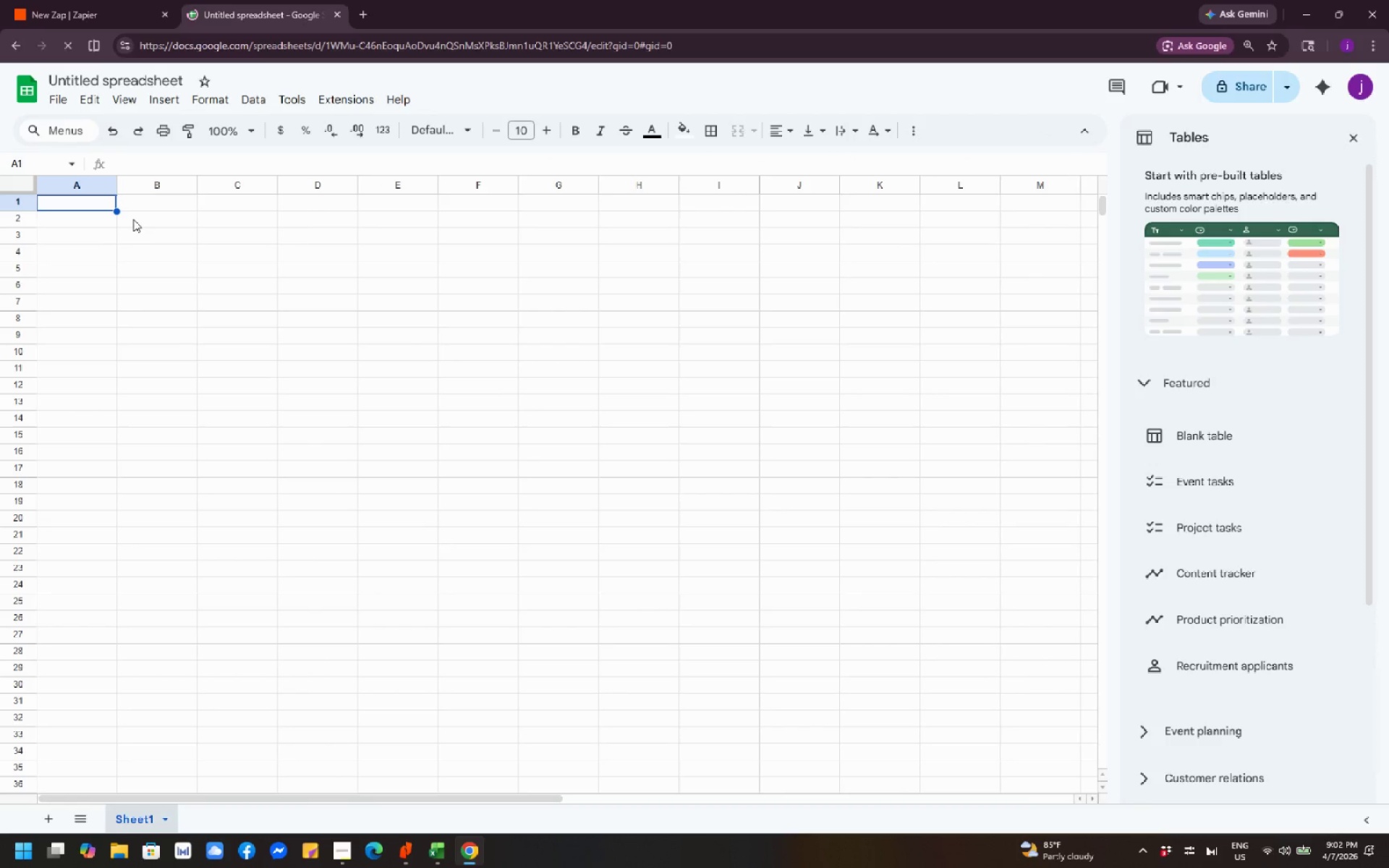 
wait(7.89)
 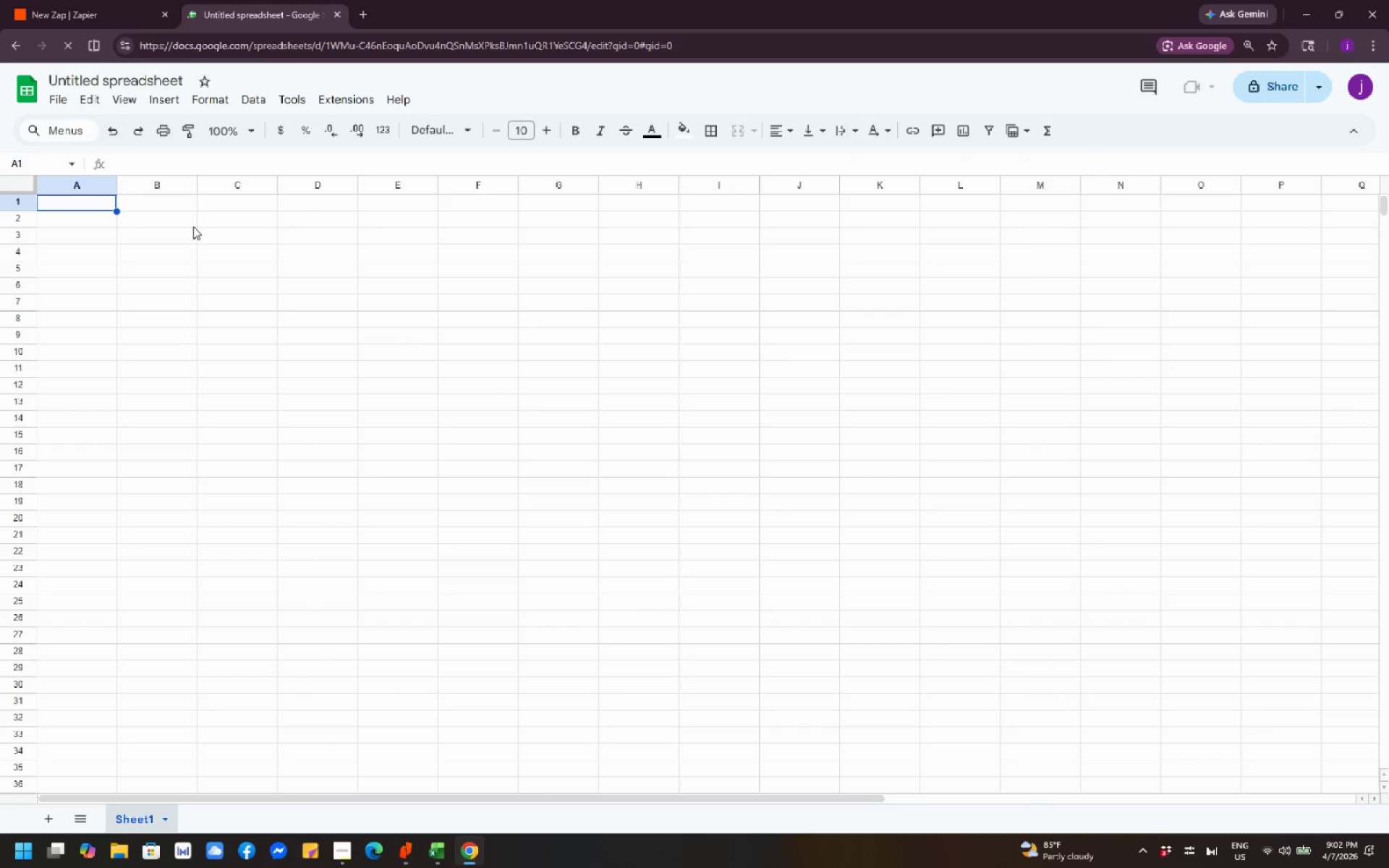 
double_click([145, 82])
 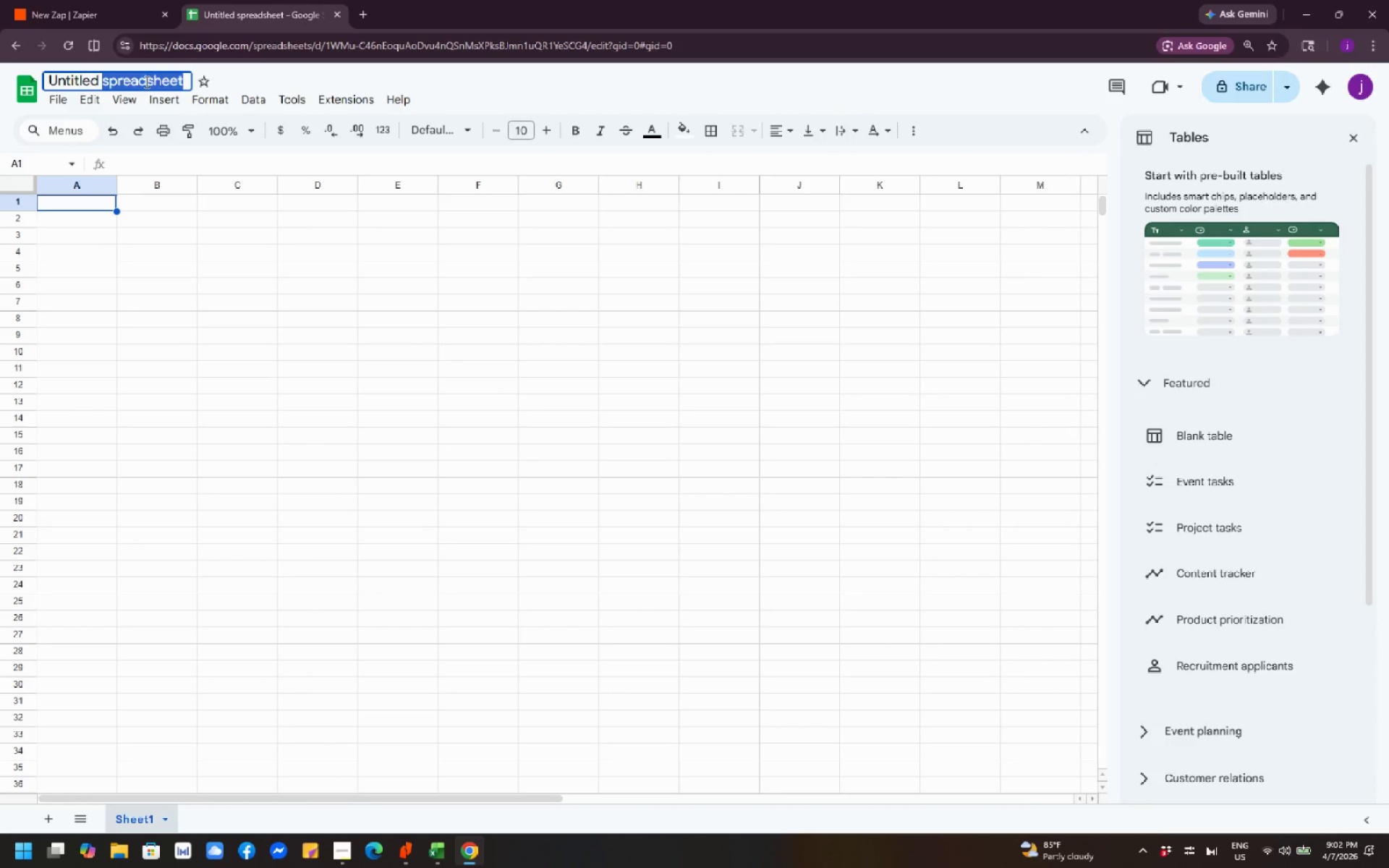 
type(AA)
 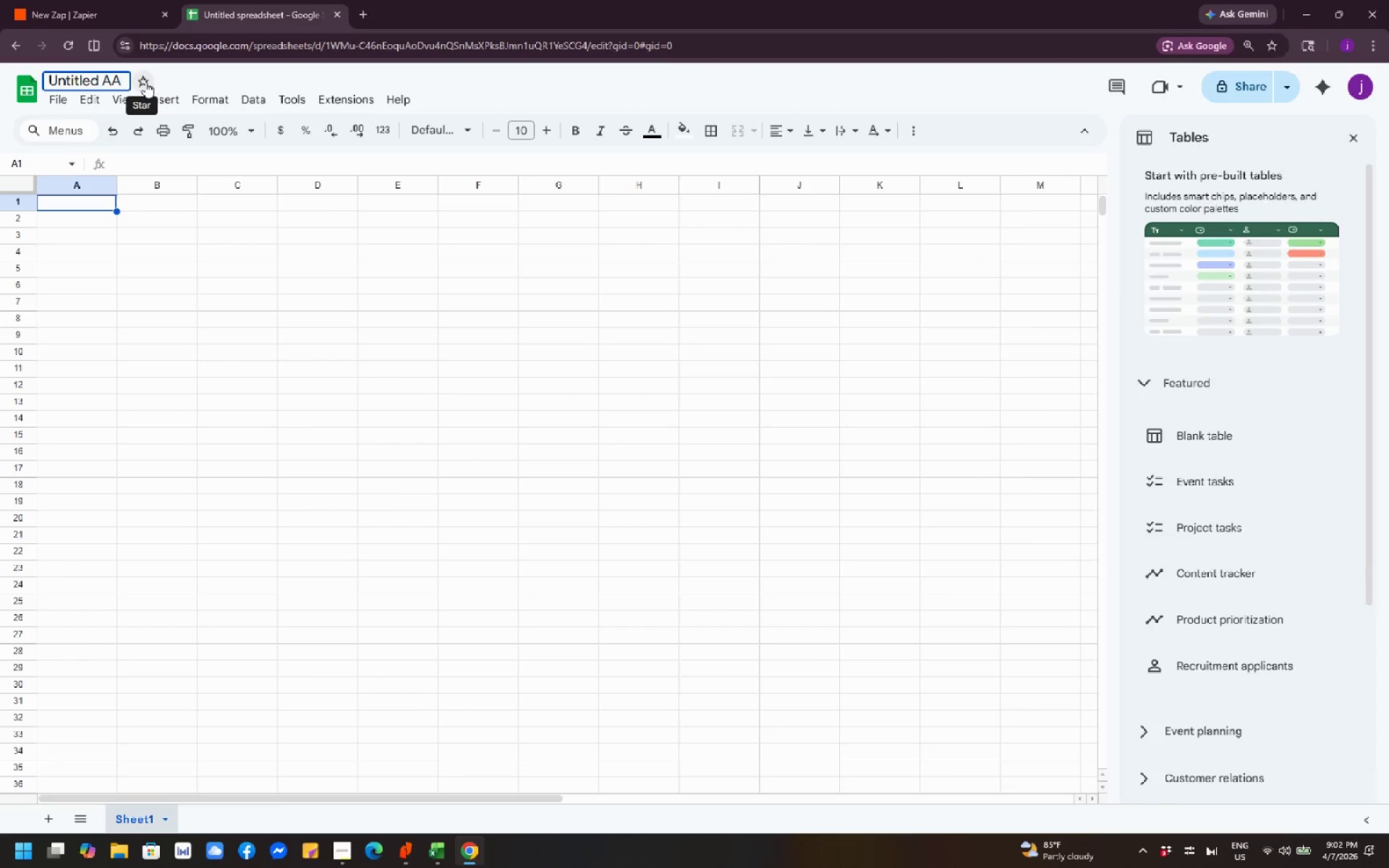 
key(Control+A)
 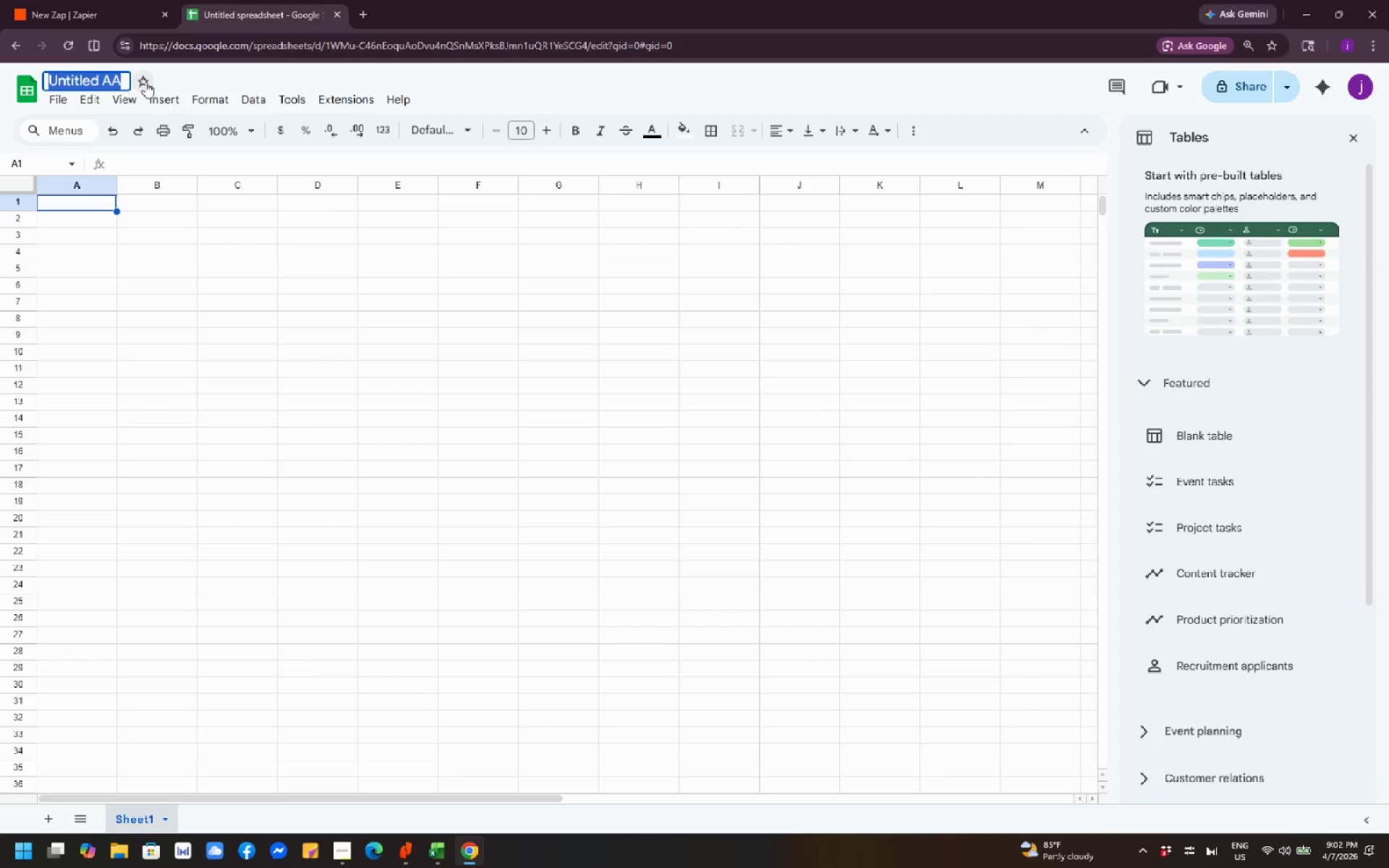 
type(Status)
 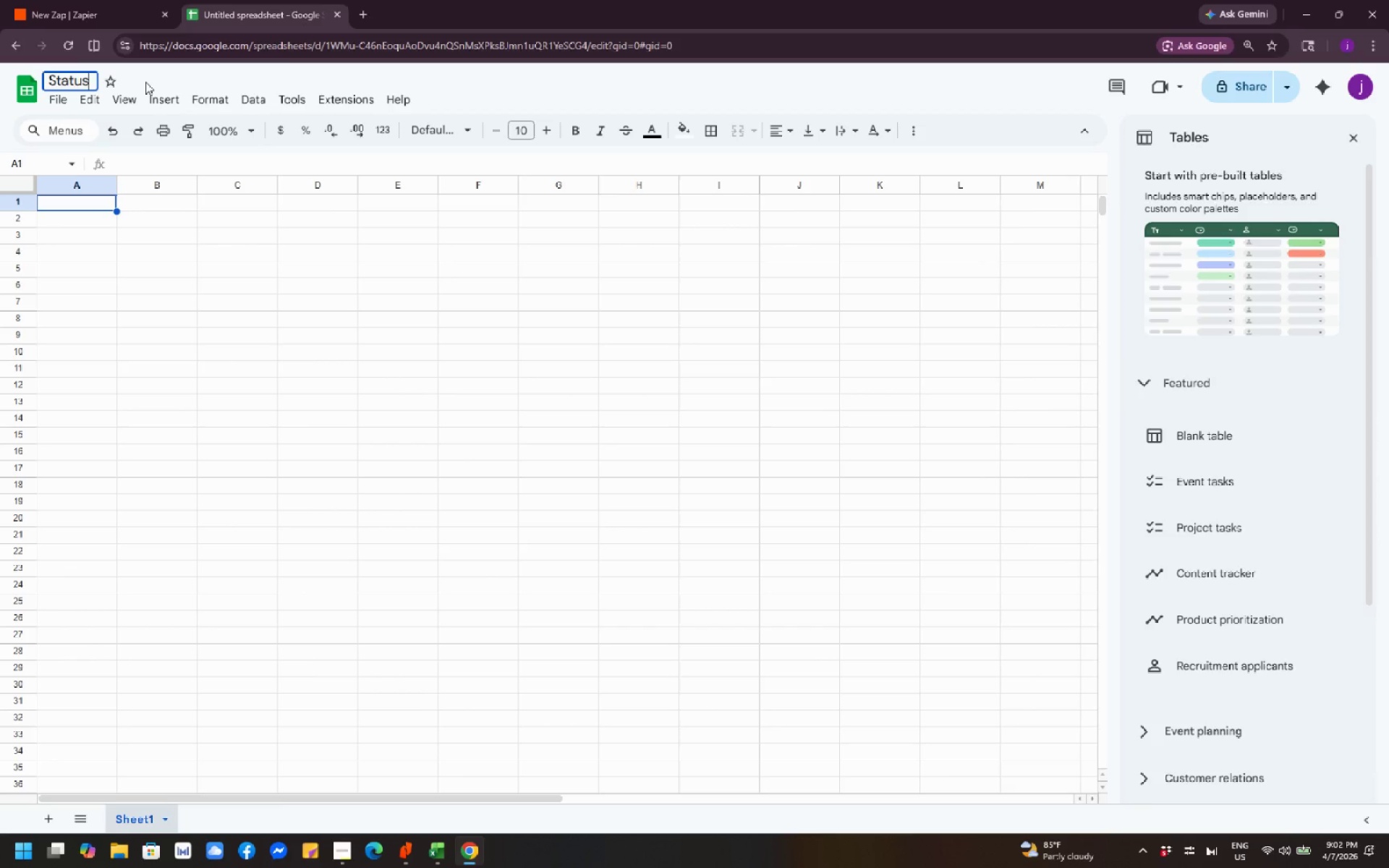 
key(Alt+Numpad0)
 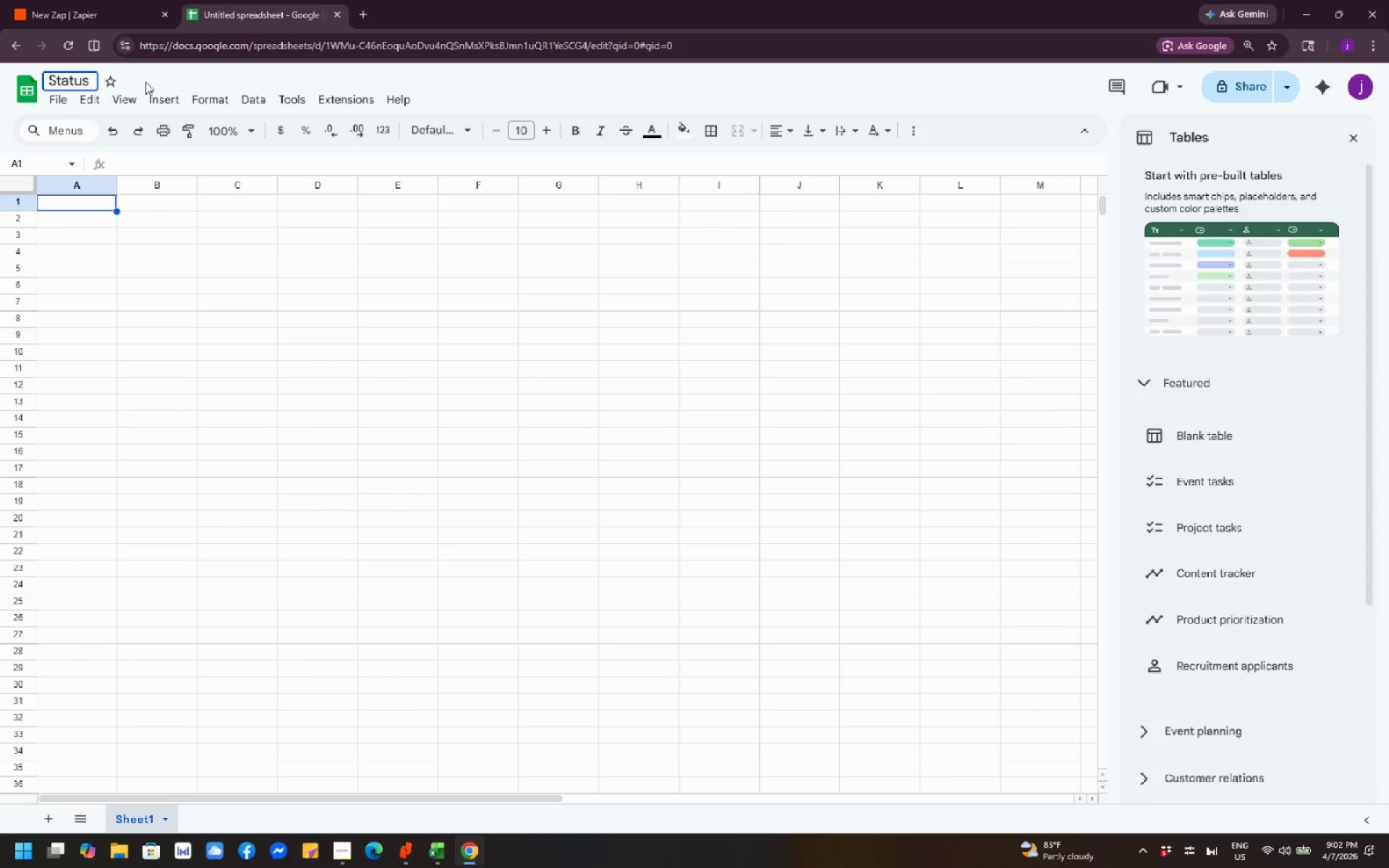 
key(Alt+Numpad1)
 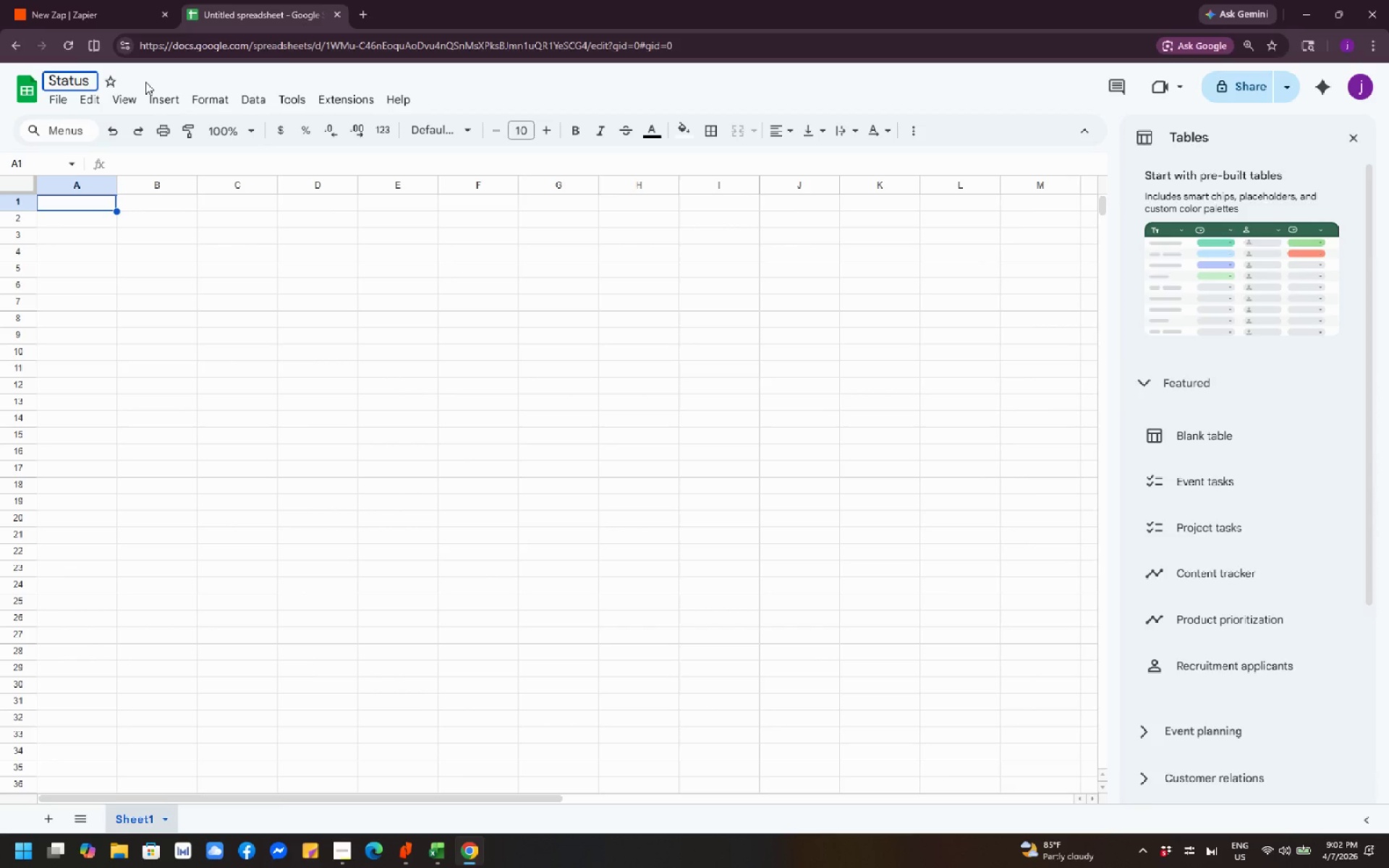 
key(Alt+Numpad5)
 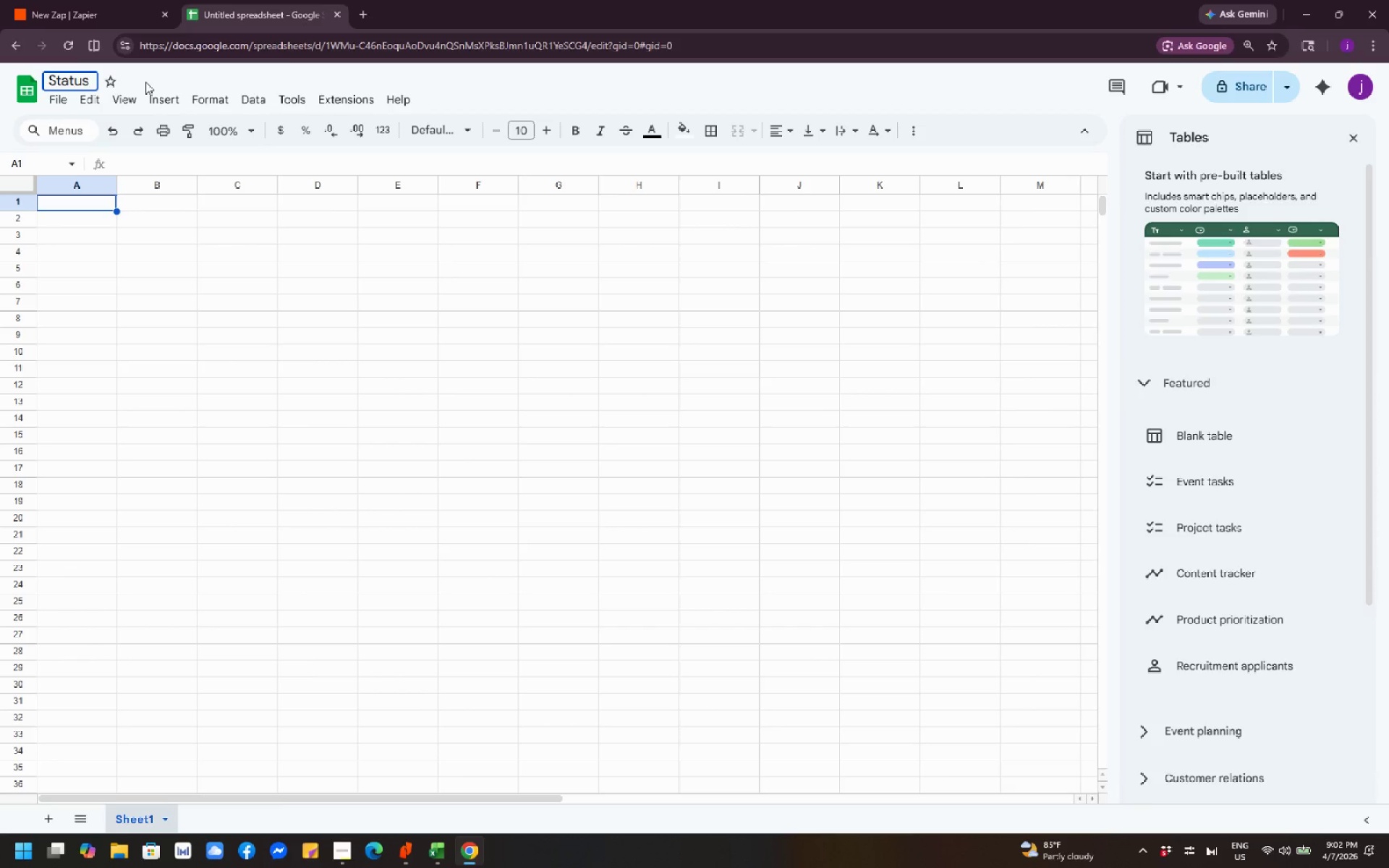 
key(Alt+Numpad1)
 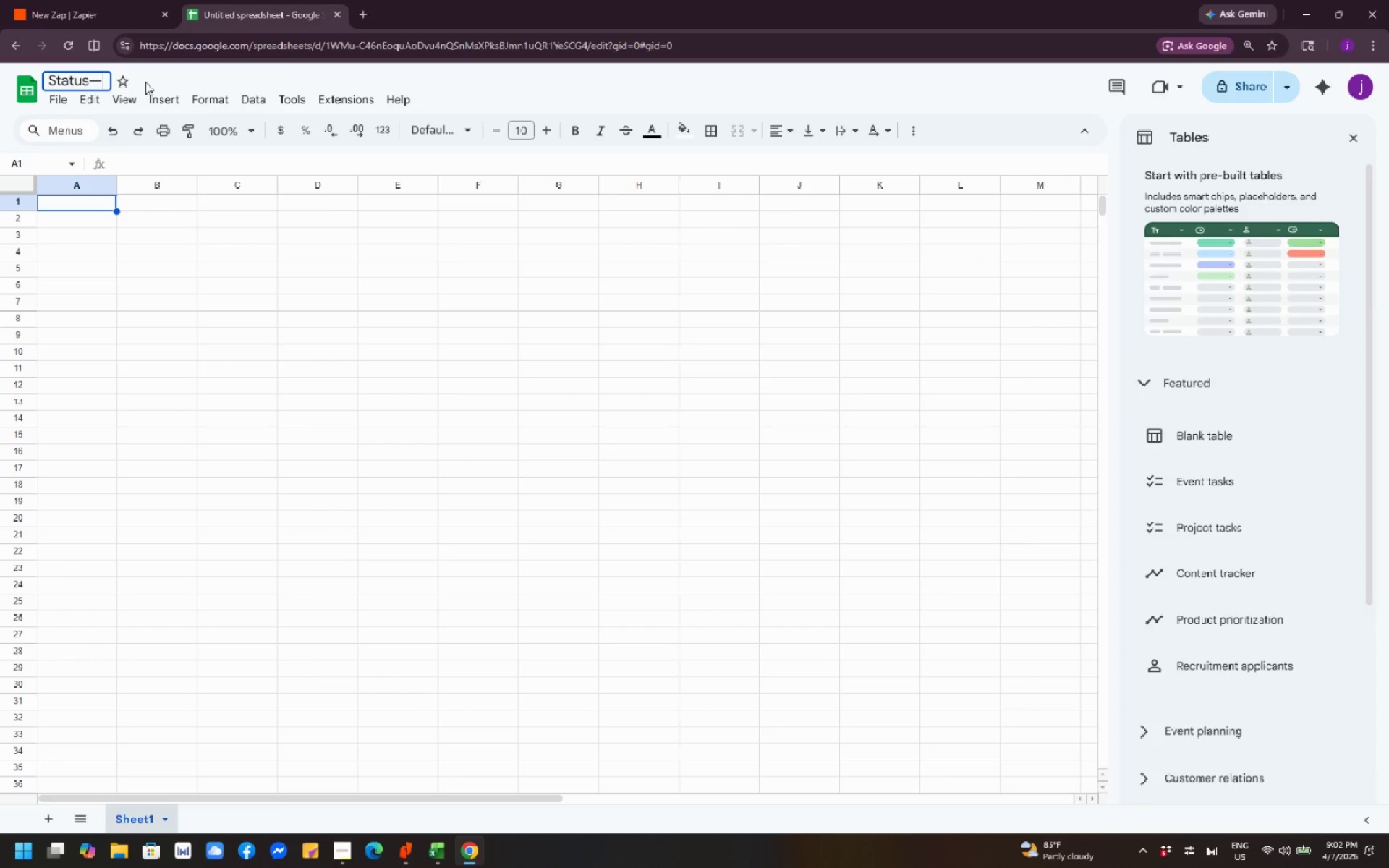 
type(Base Email Automation)
 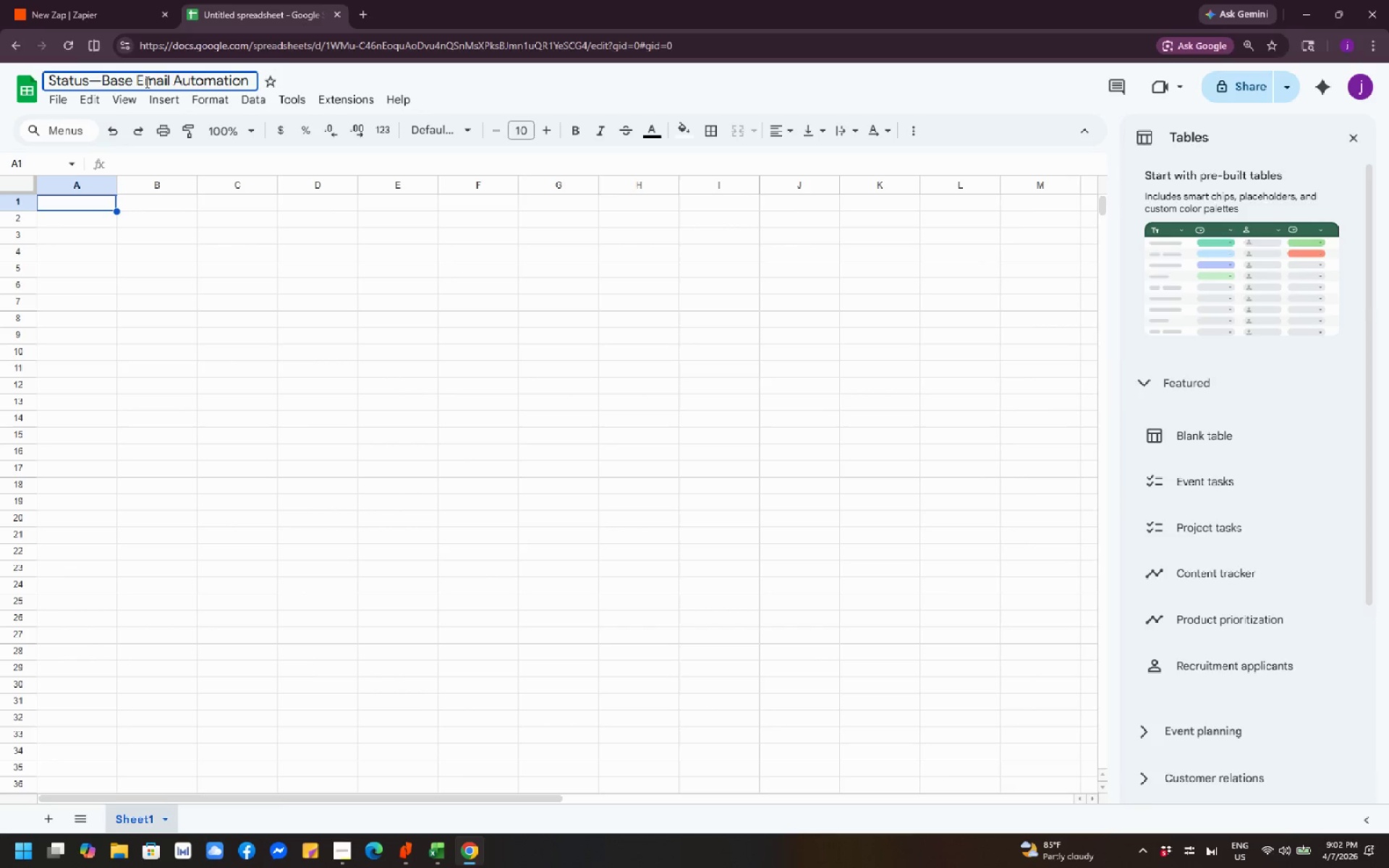 
wait(7.16)
 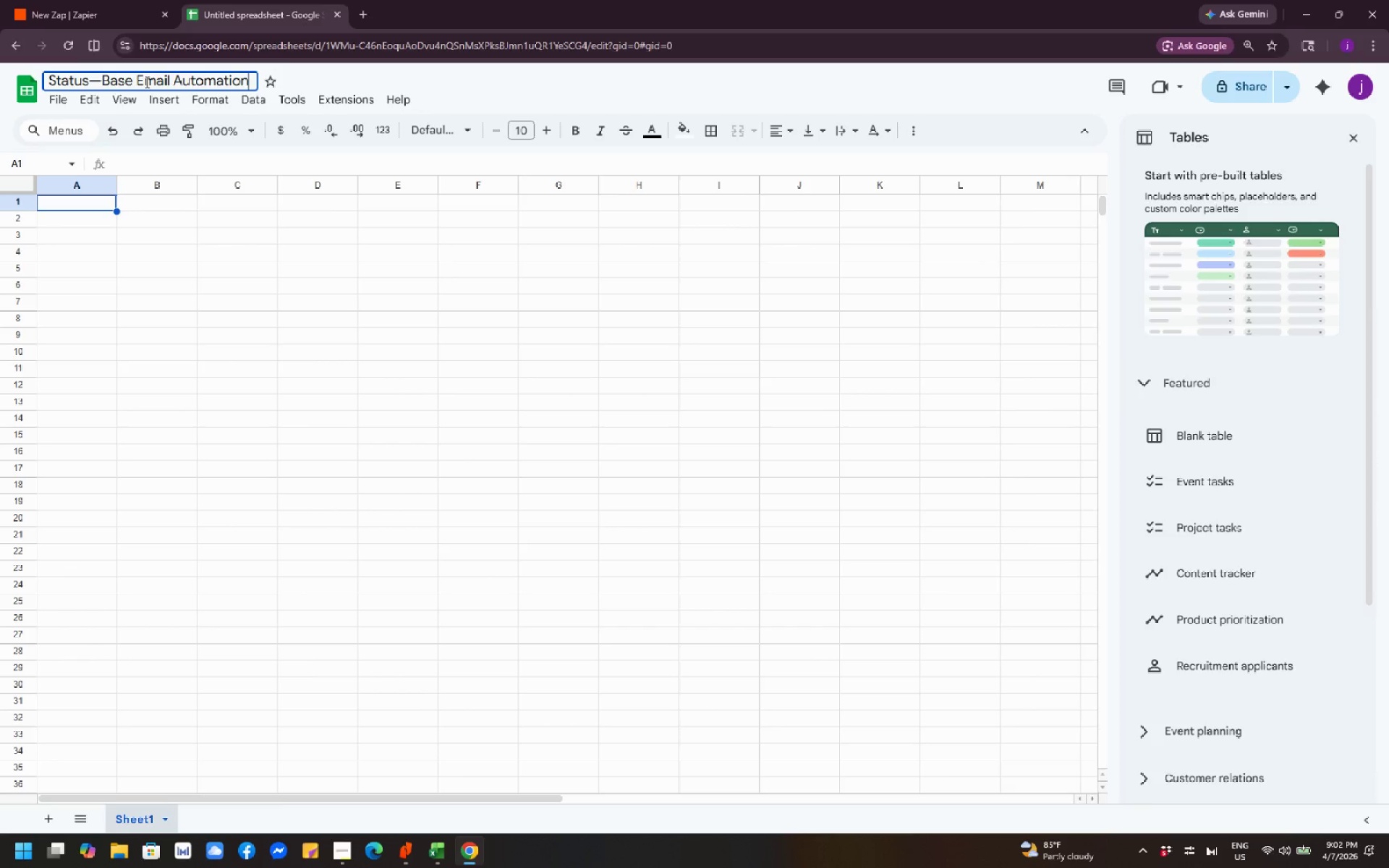 
type( 0151 Source Sheet)
 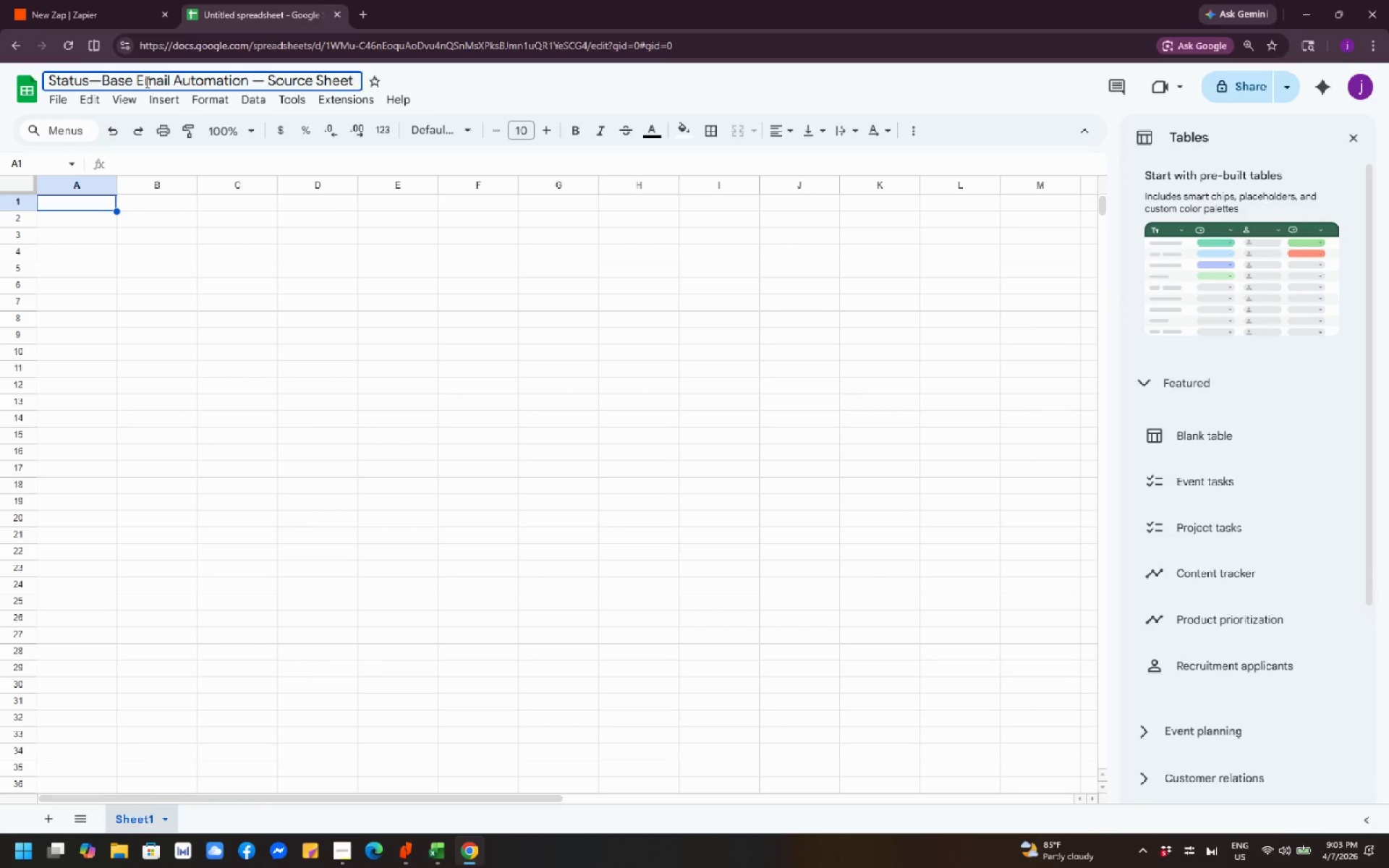 
hold_key(key=AltRight, duration=0.86)
 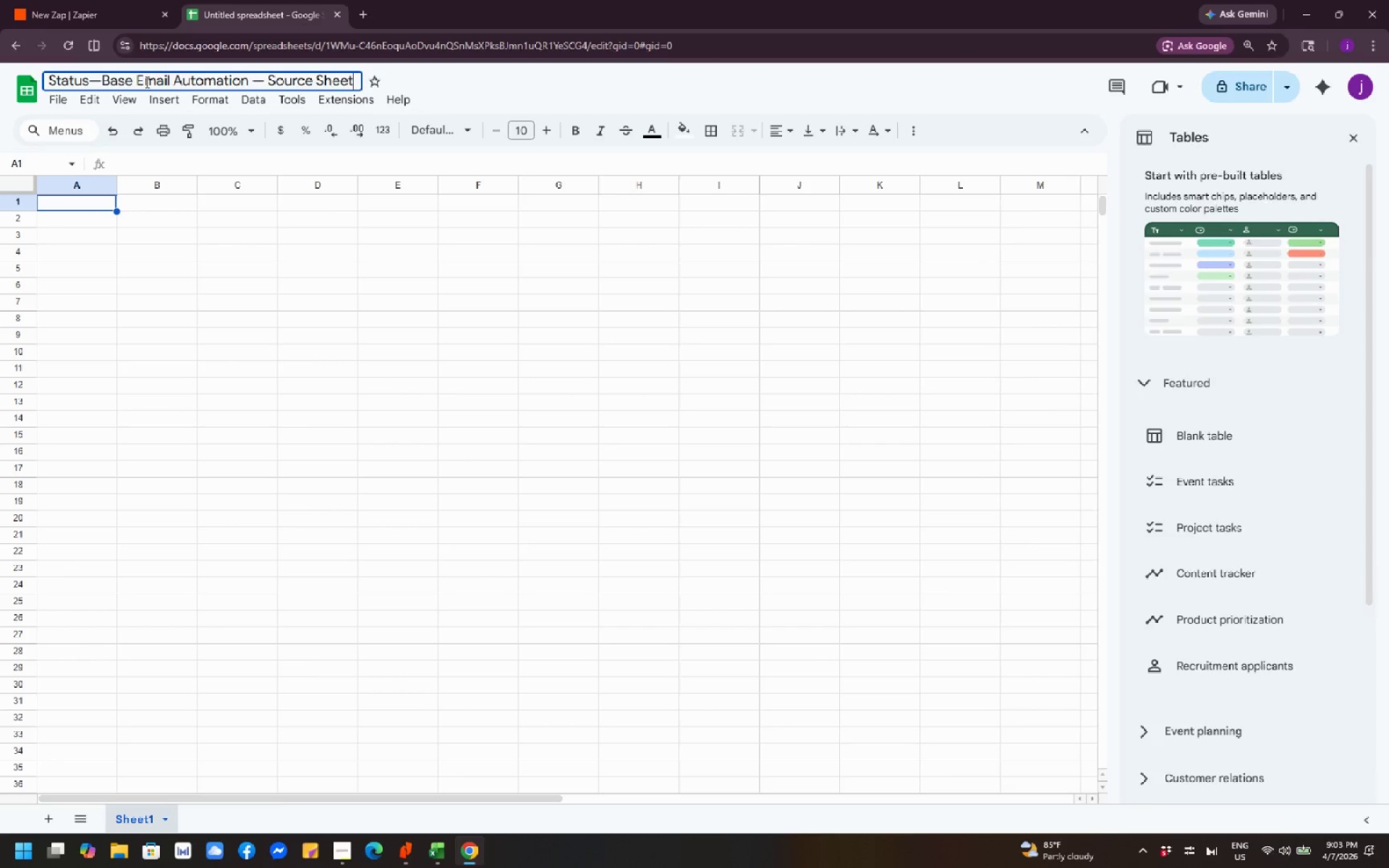 
wait(5.97)
 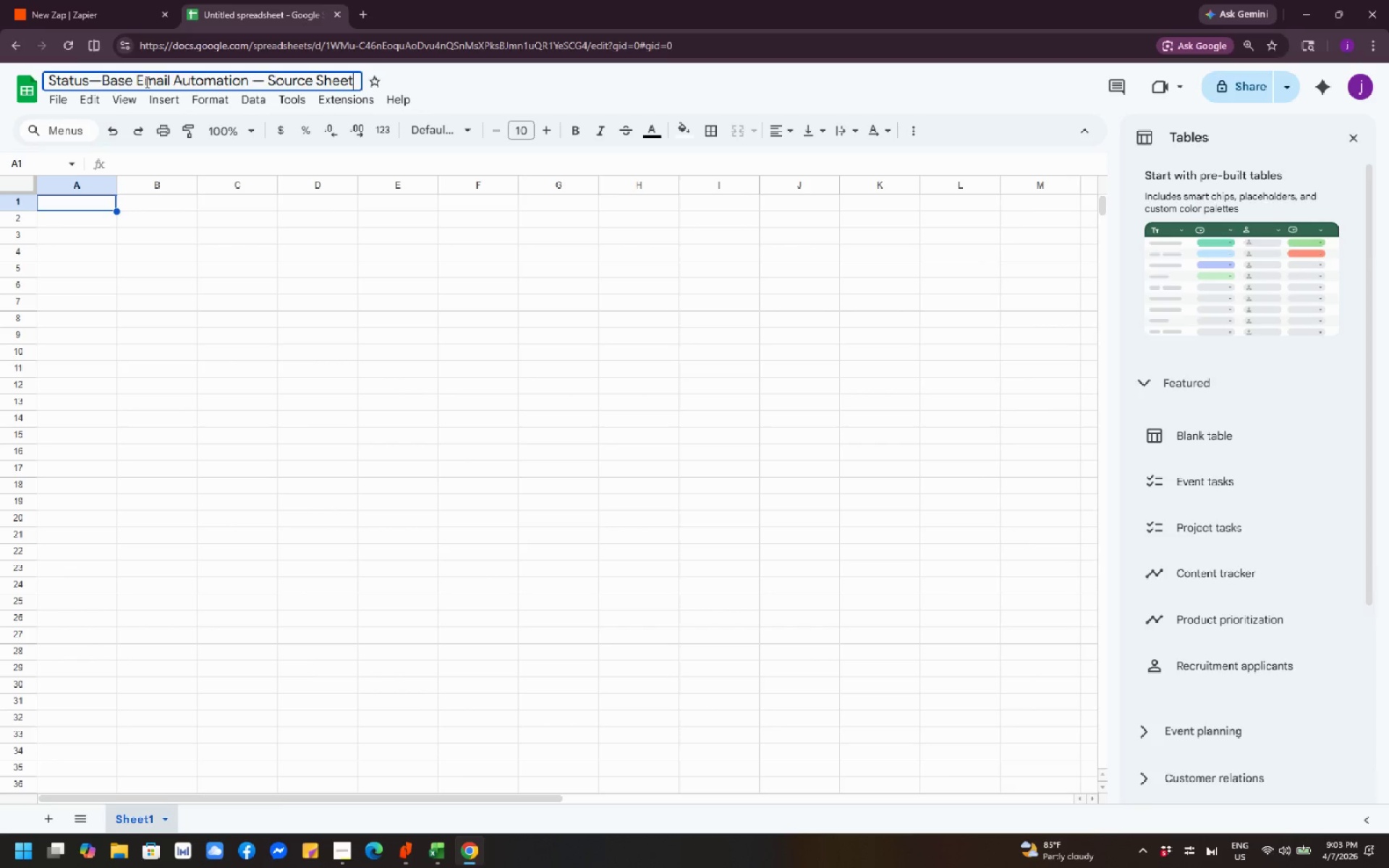 
left_click([98, 80])
 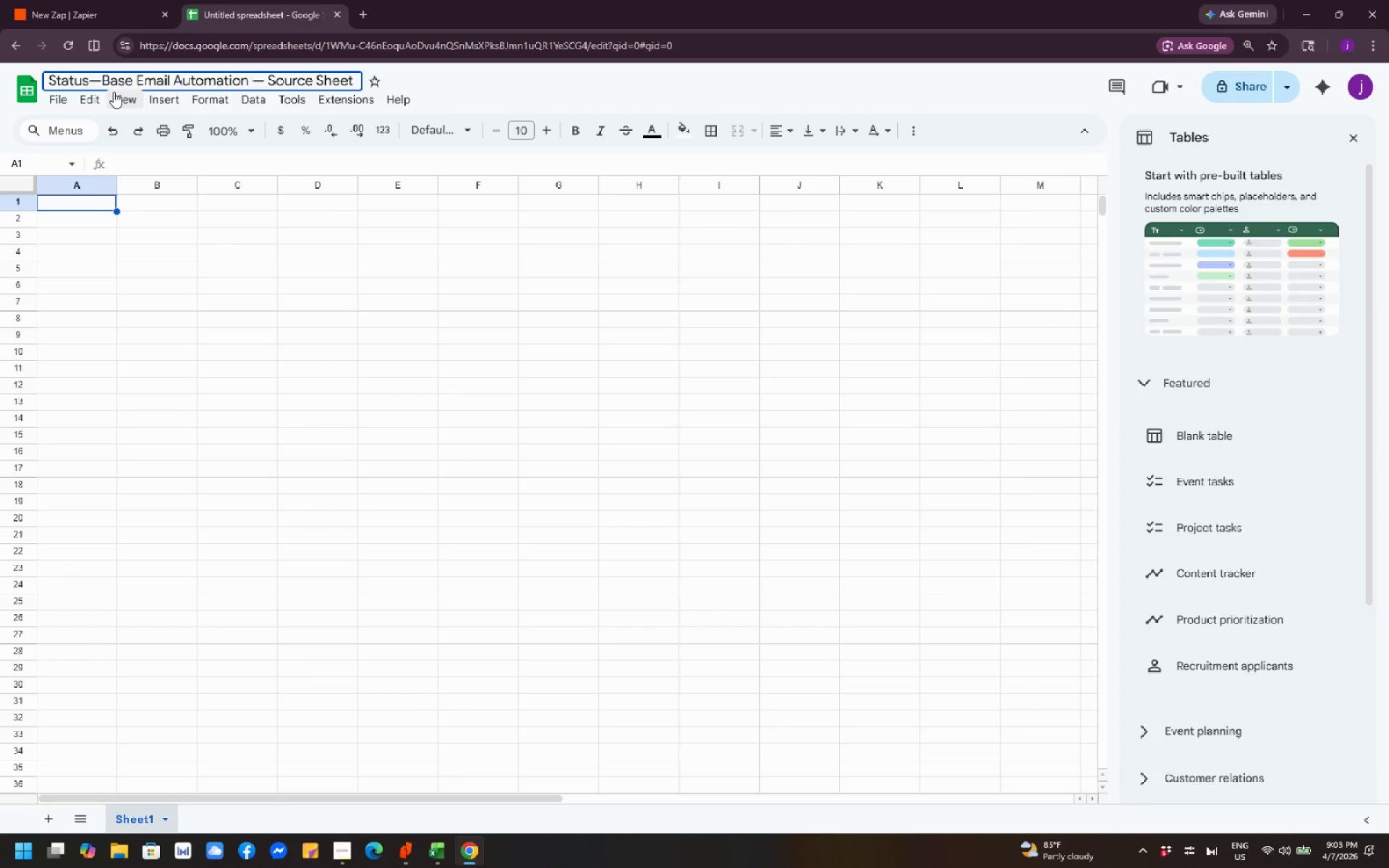 
key(Backspace)
 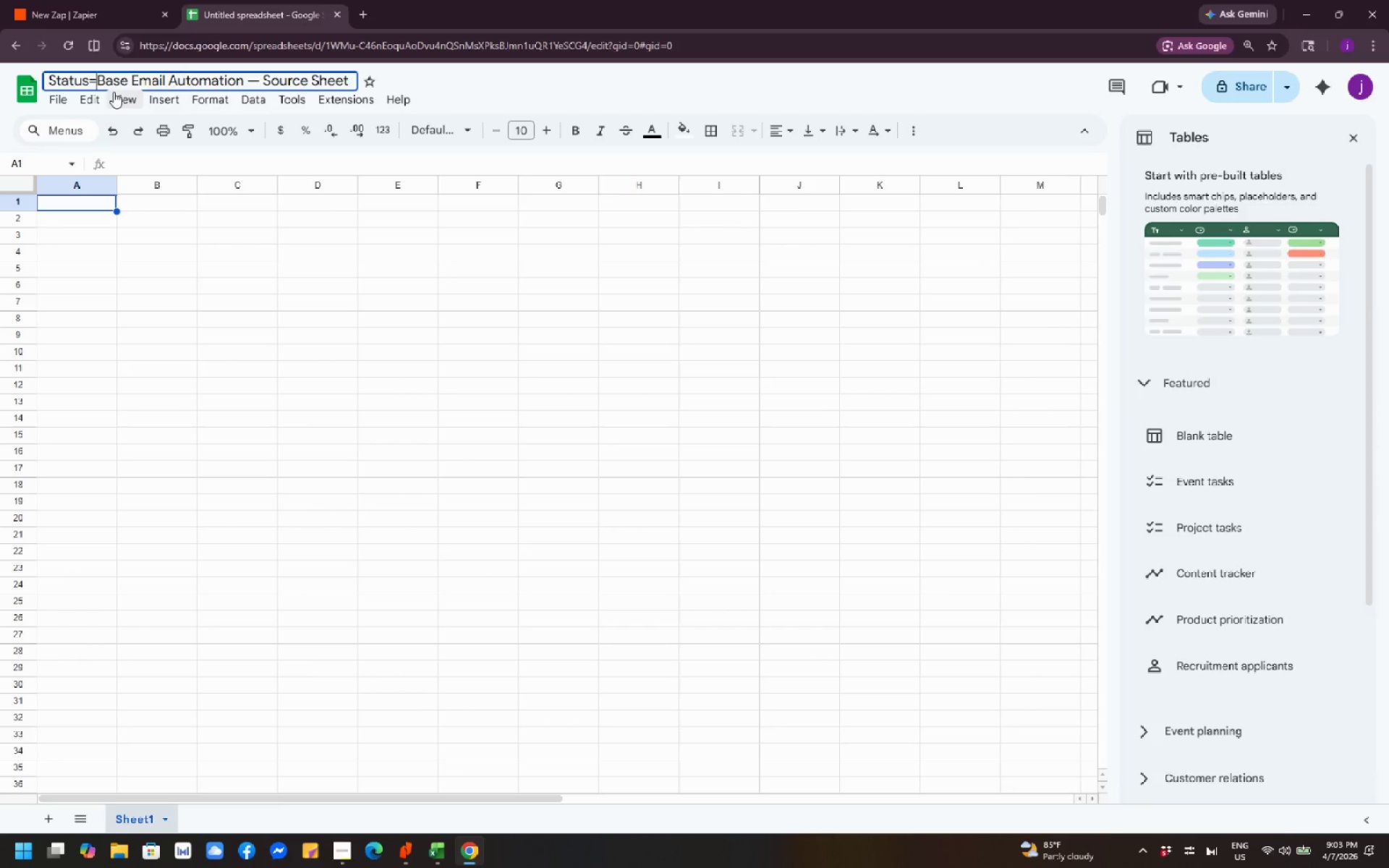 
key(Equal)
 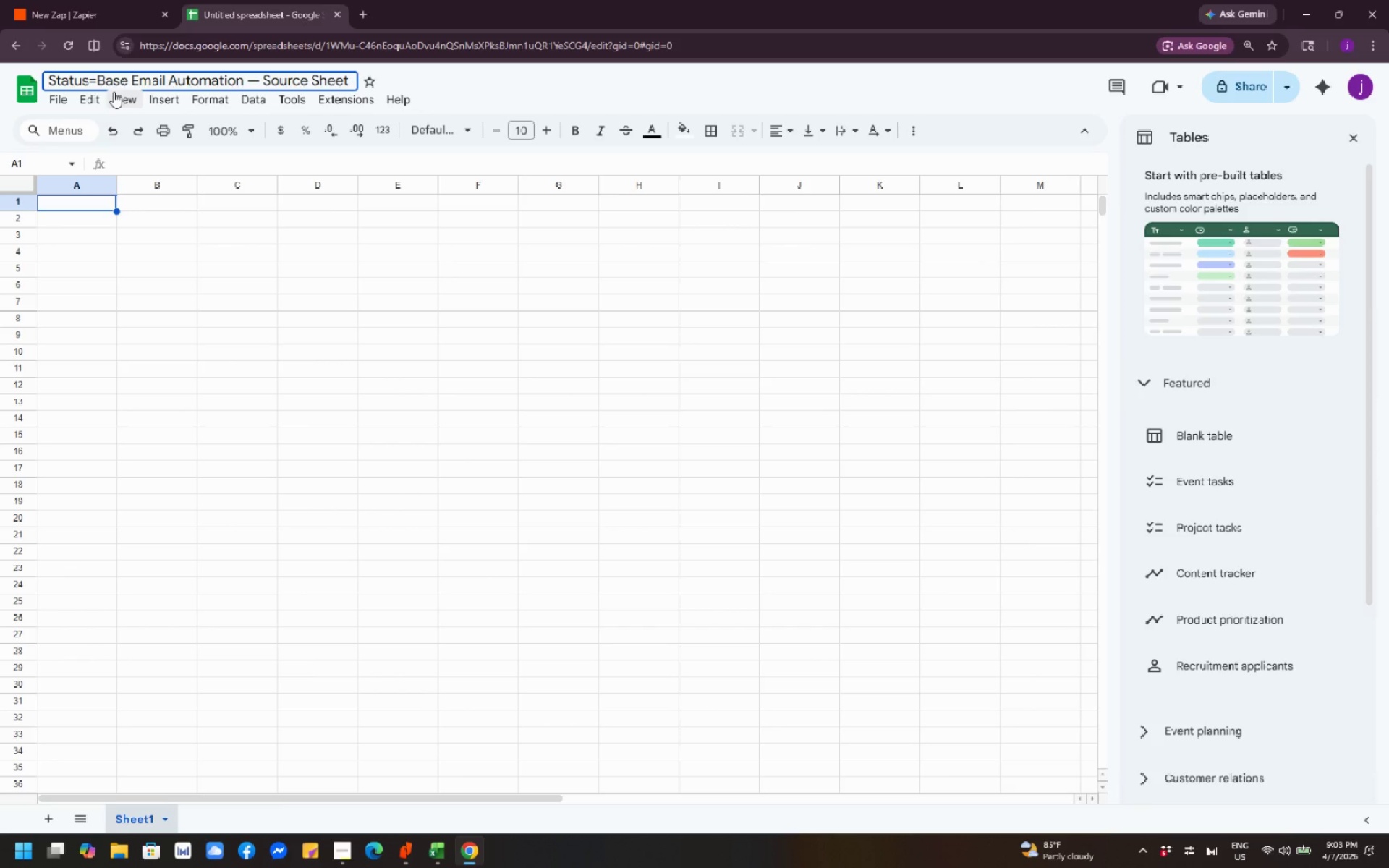 
key(Backspace)
 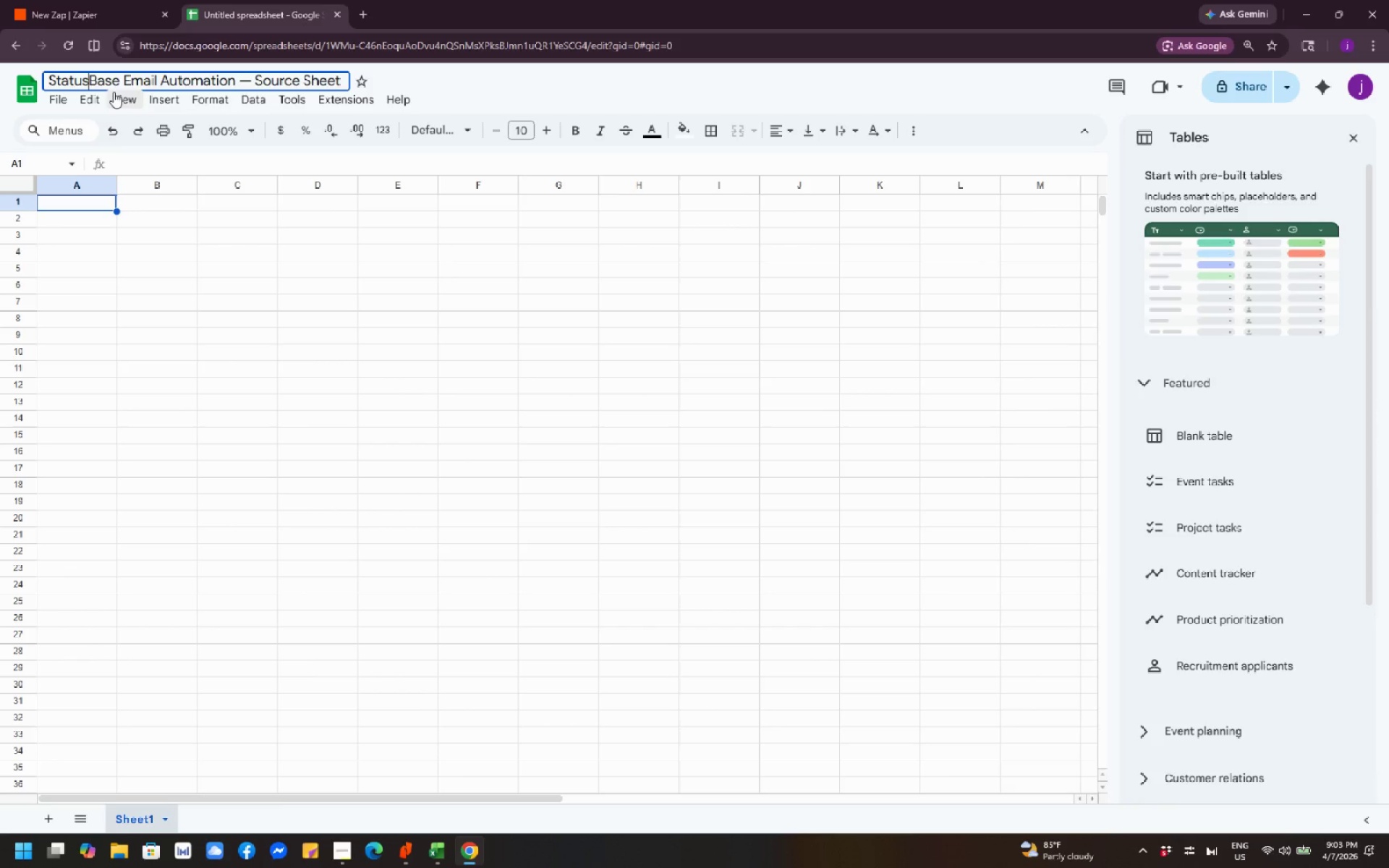 
key(Minus)
 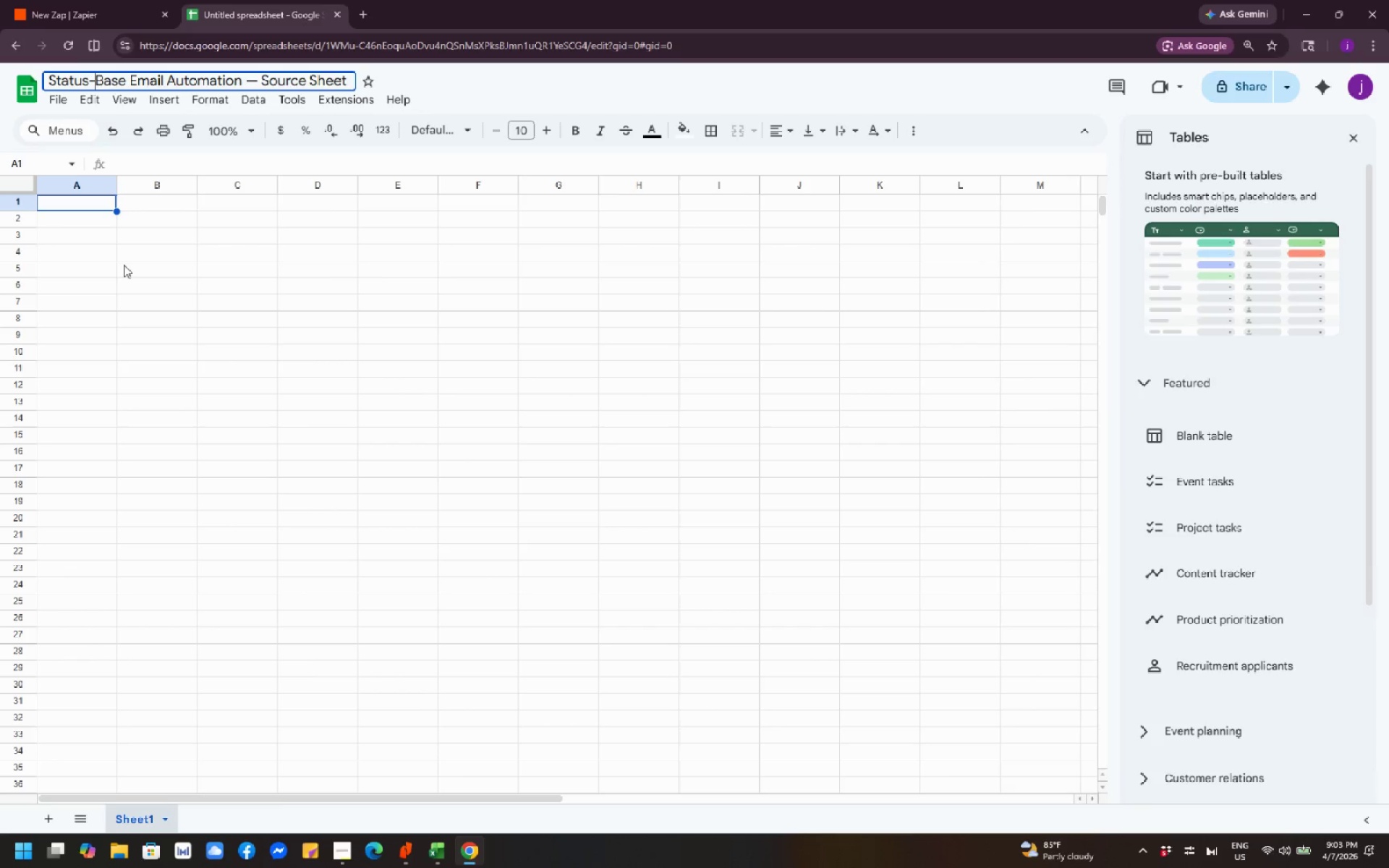 
wait(28.69)
 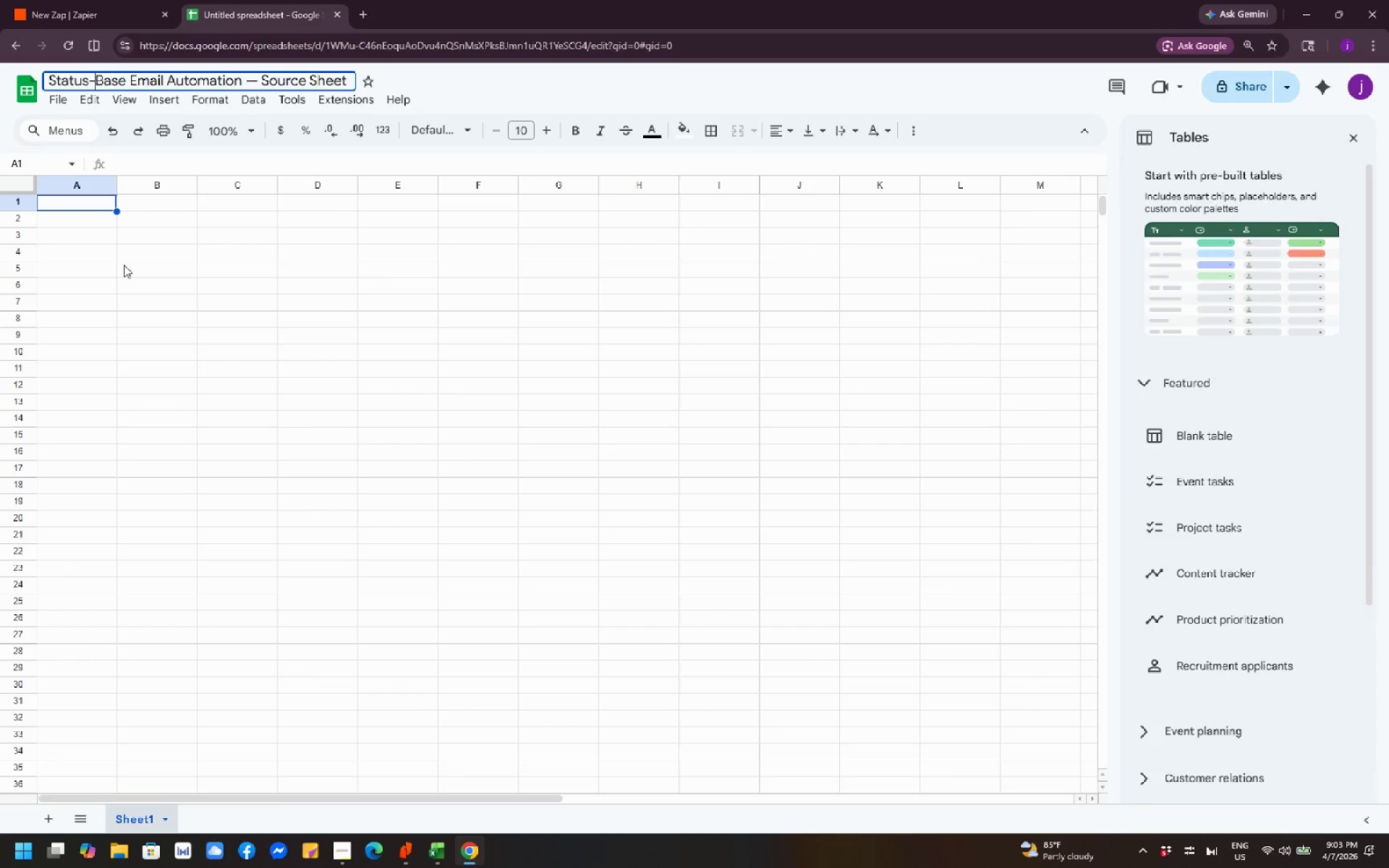 
left_click([132, 814])
 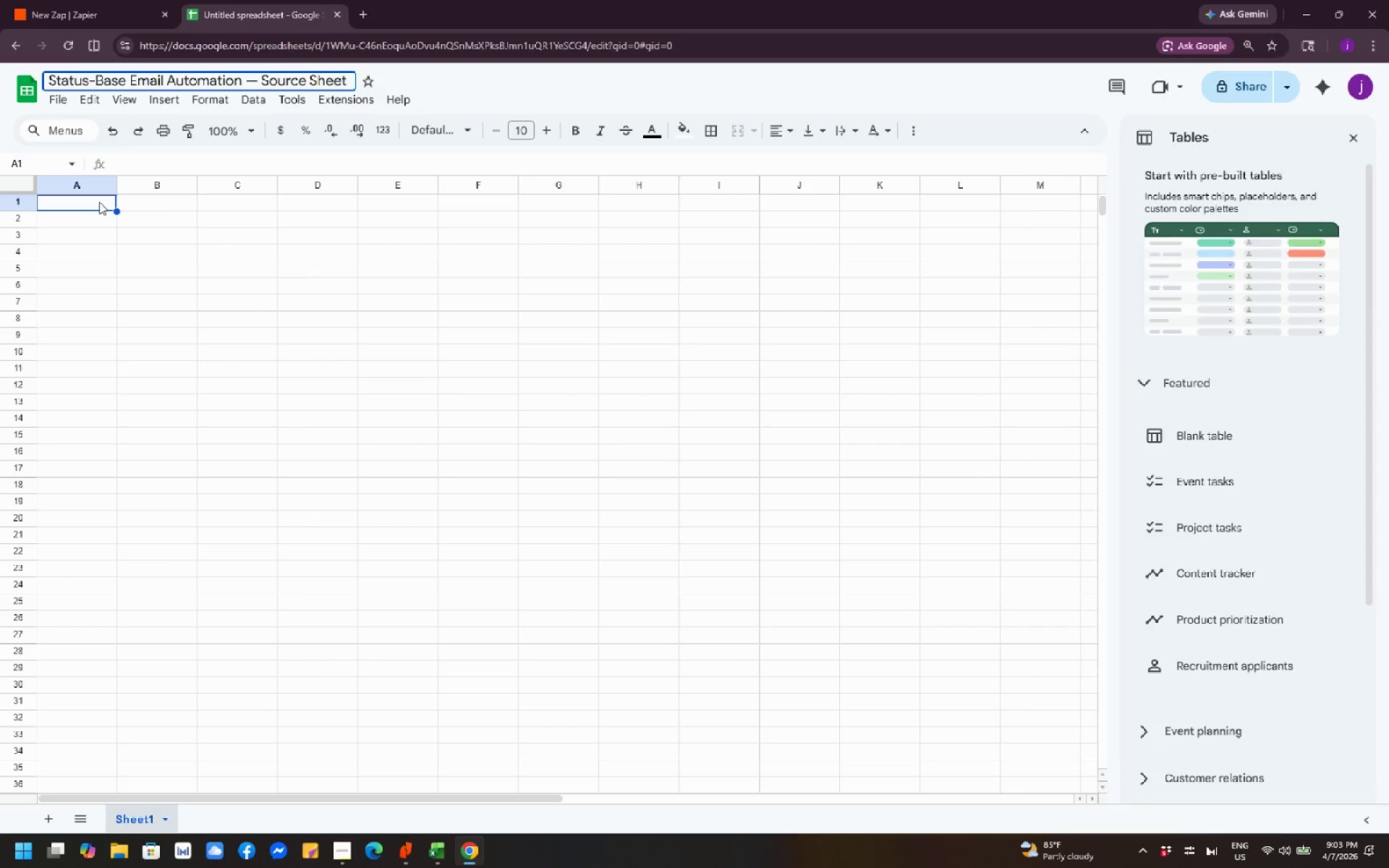 
wait(10.05)
 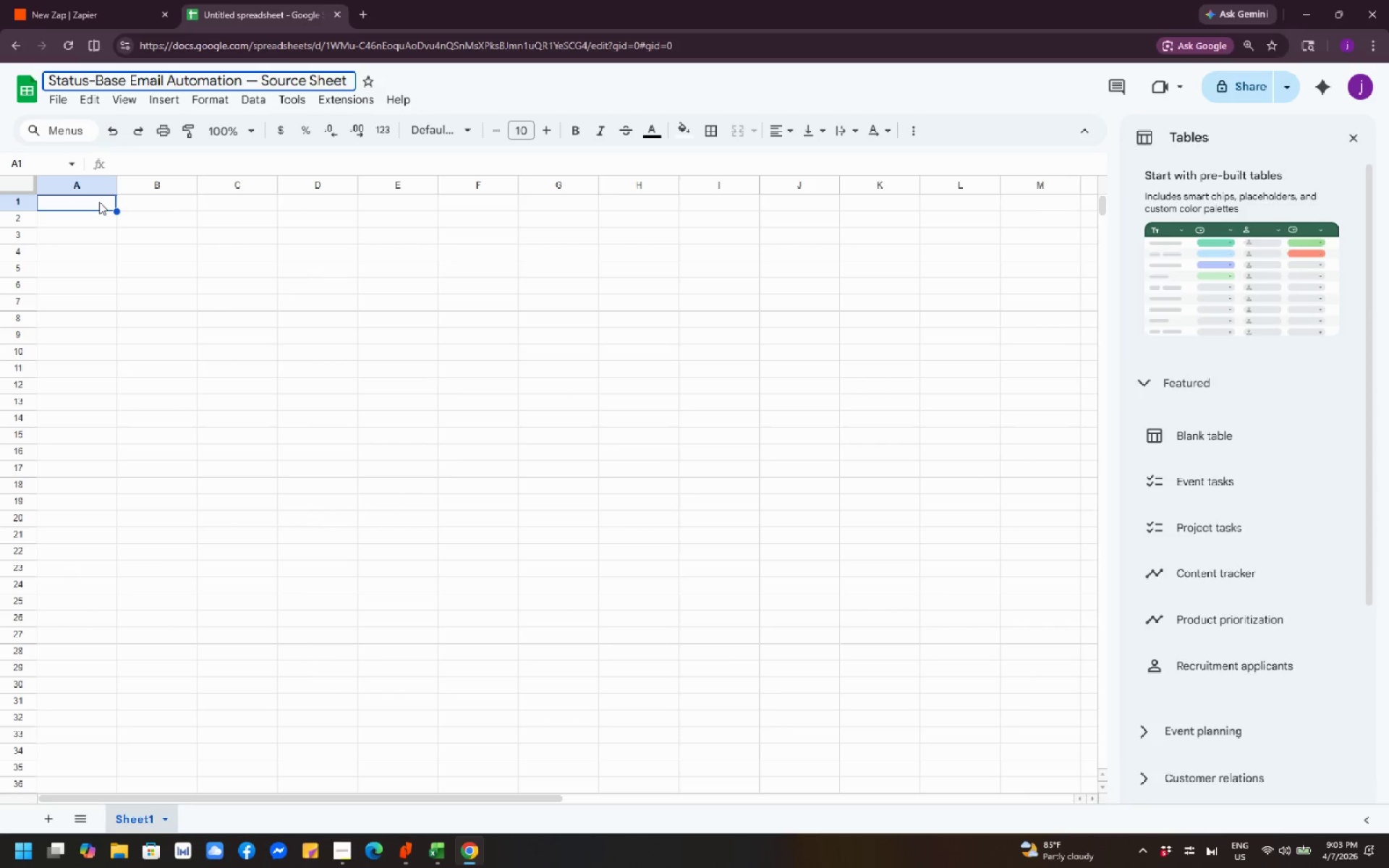 
left_click([243, 247])
 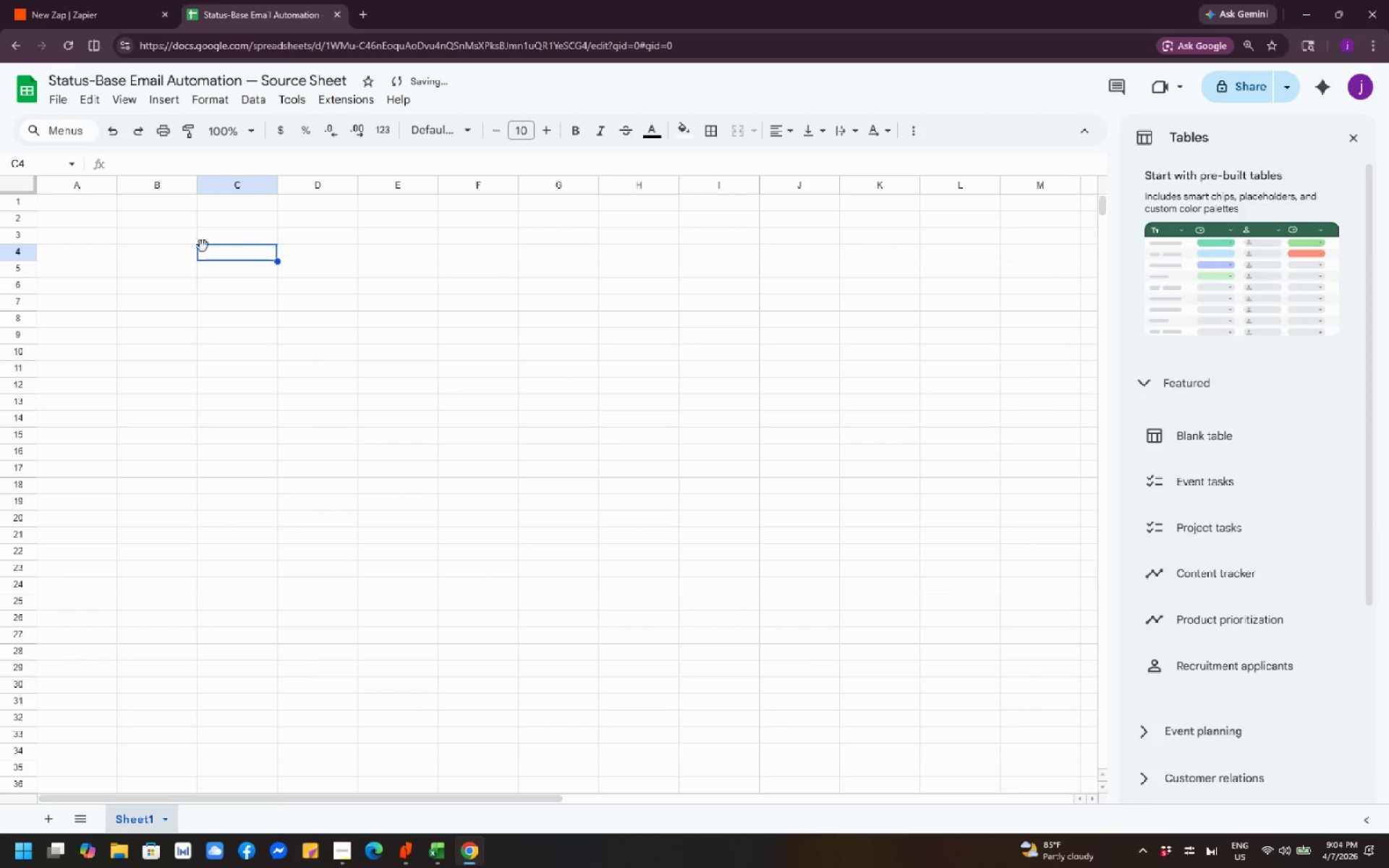 
left_click([117, 243])
 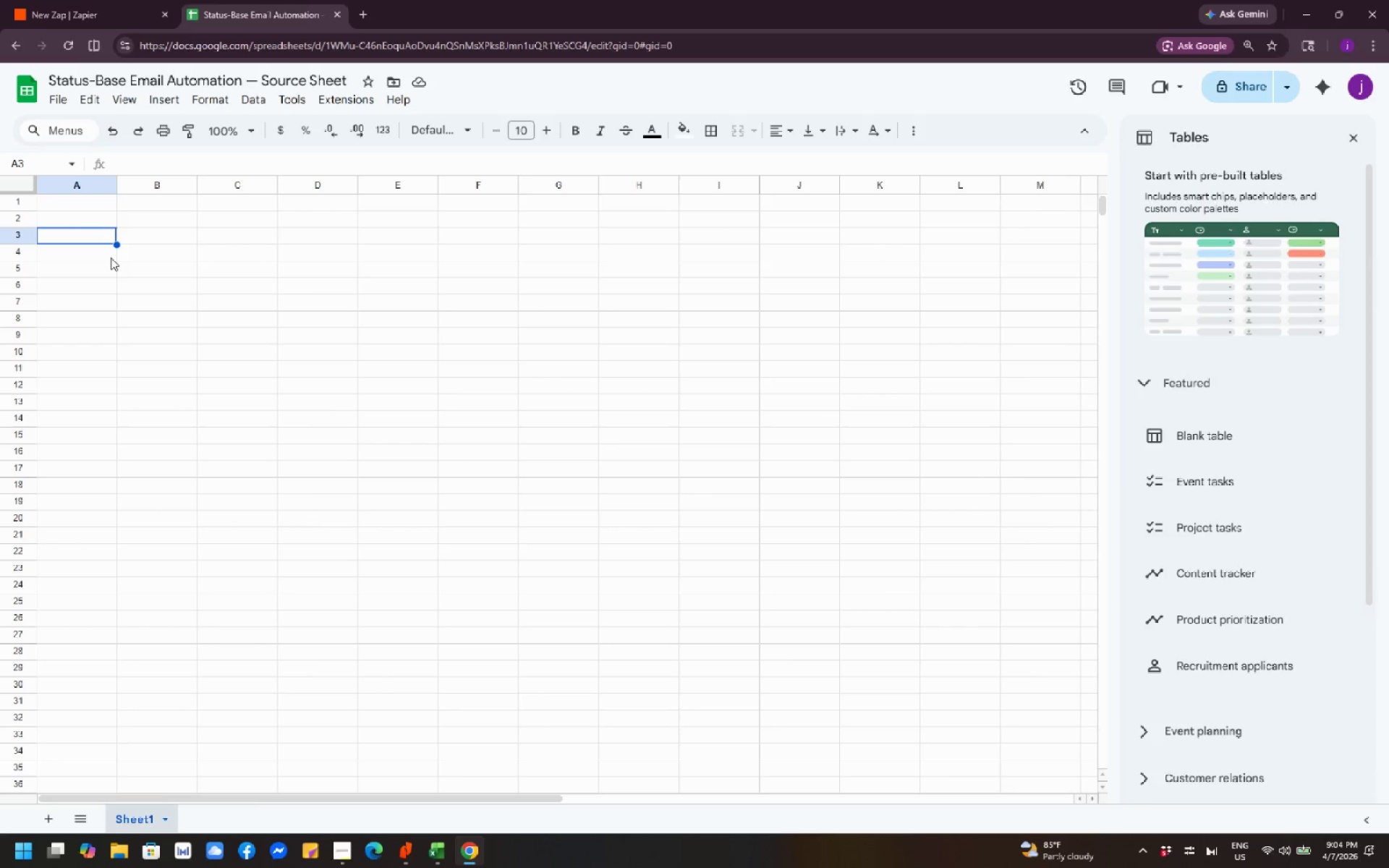 
wait(14.89)
 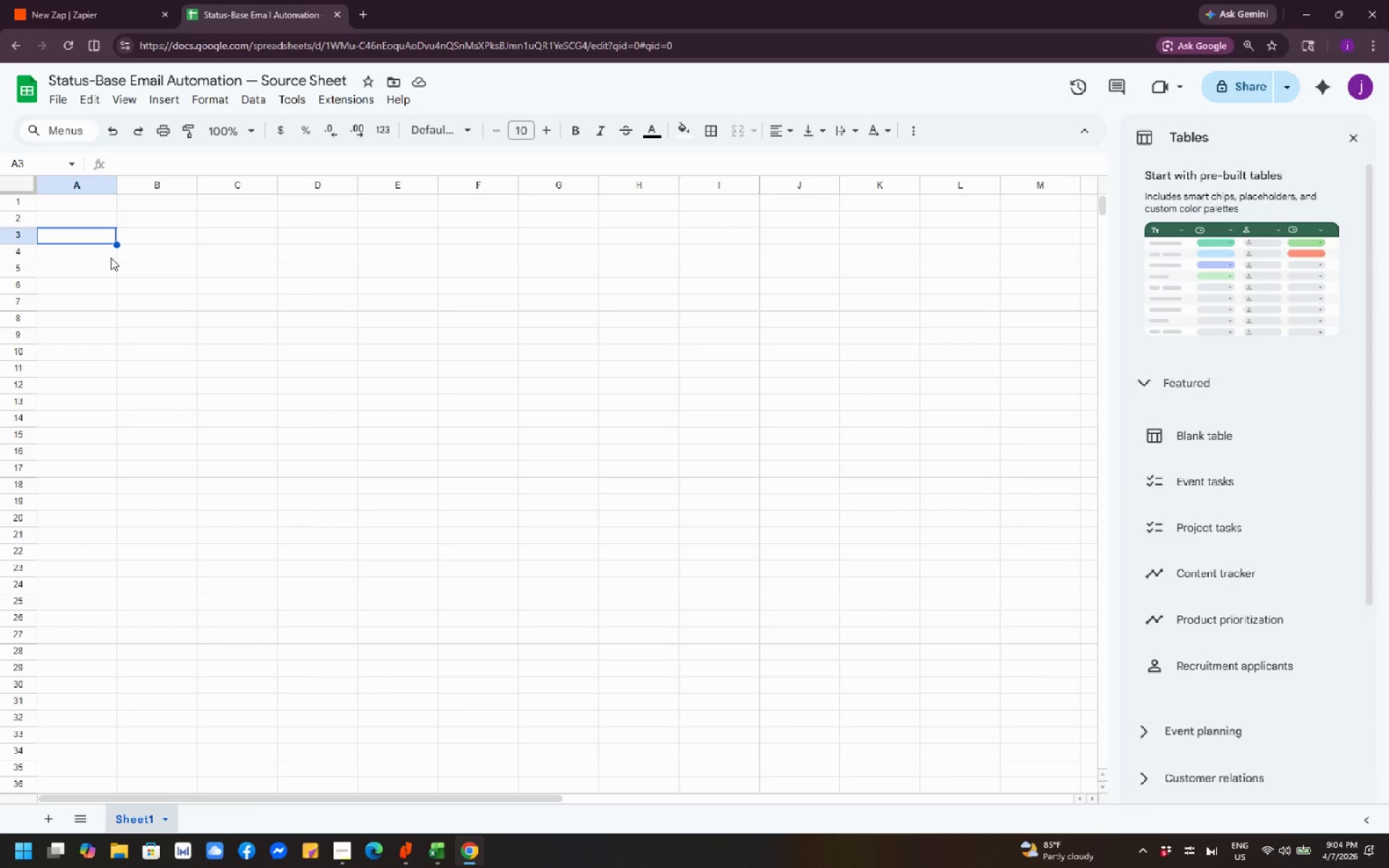 
scroll: coordinate [8, 398], scroll_direction: up, amount: 1.0
 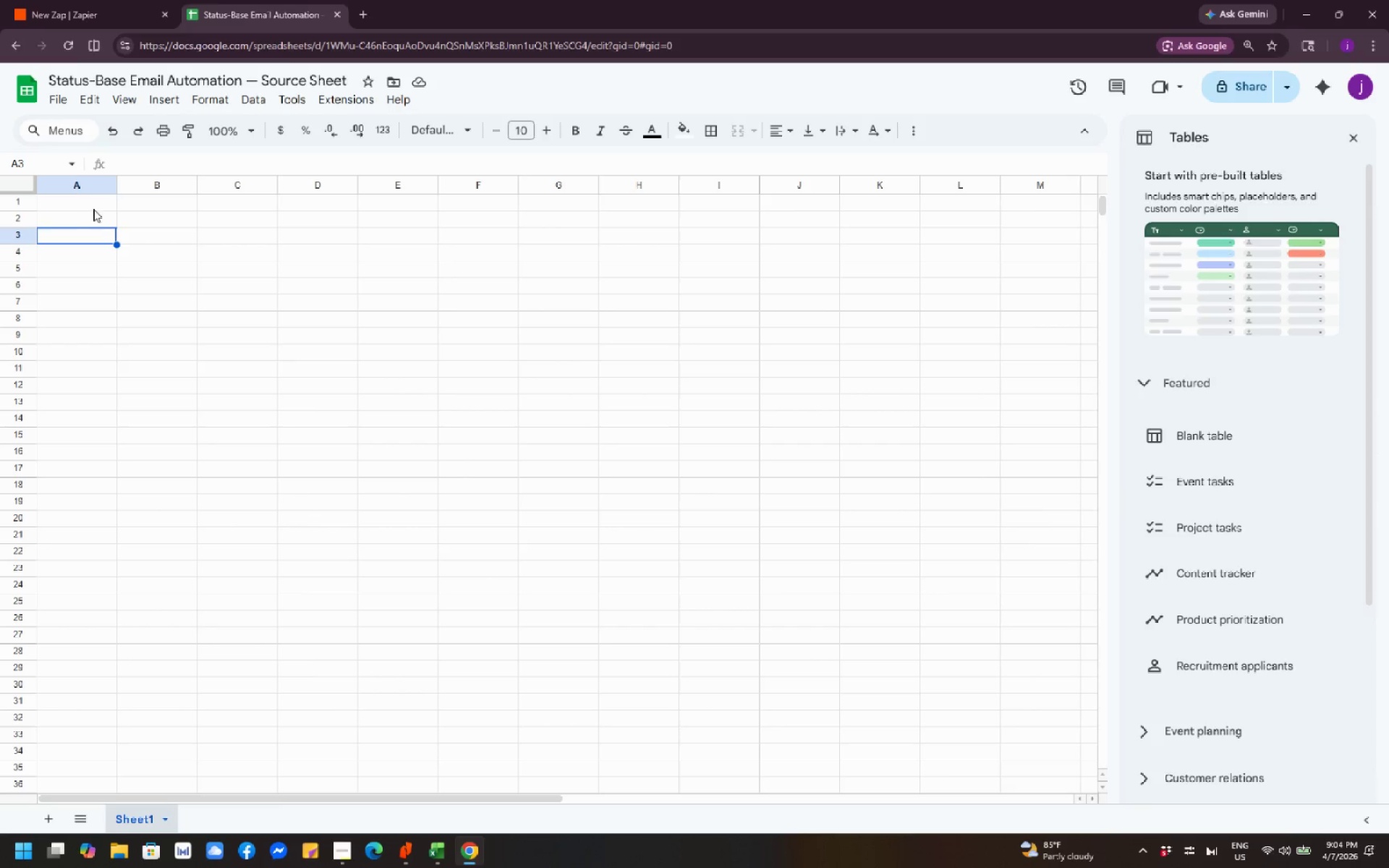 
left_click([97, 207])
 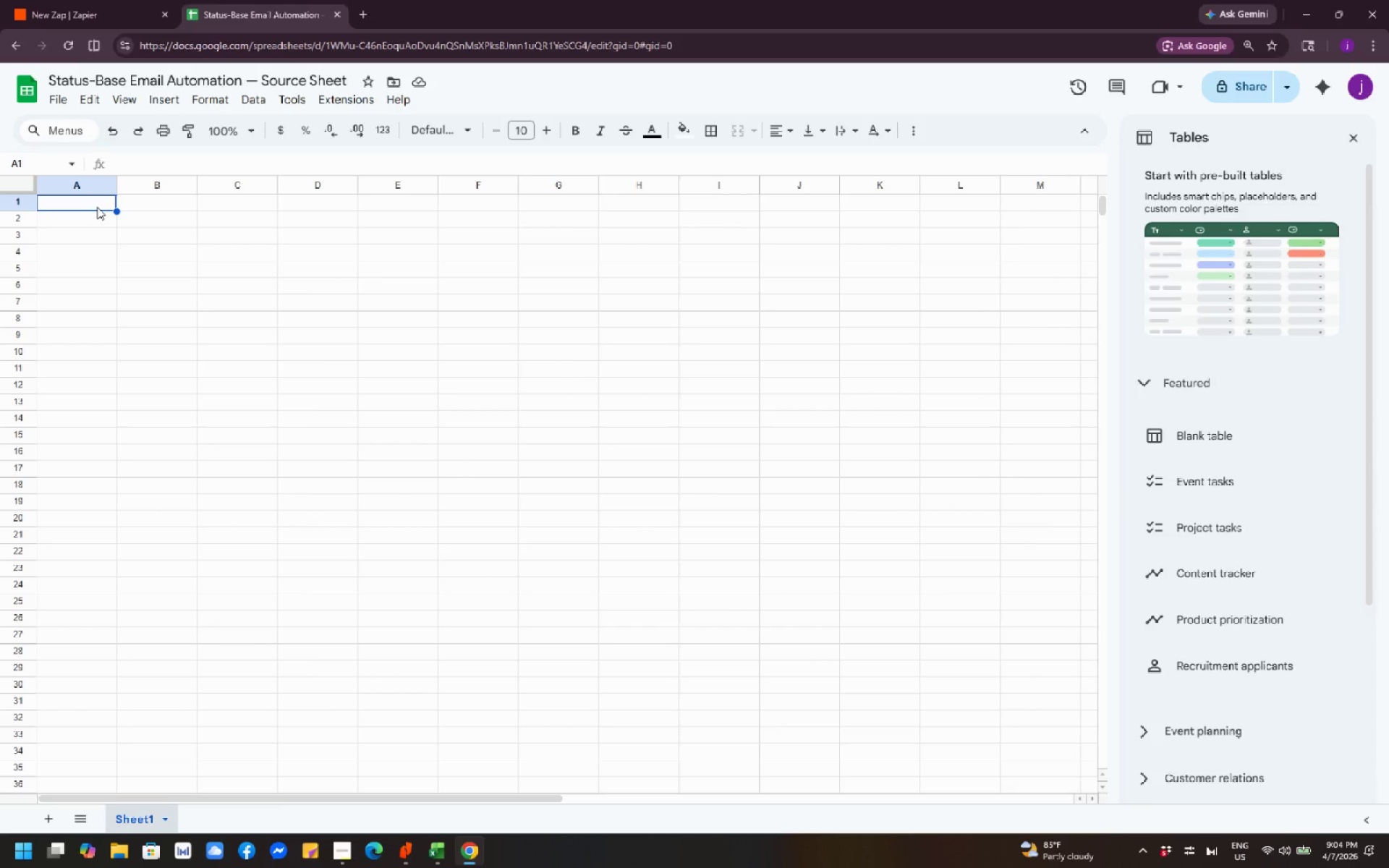 
type(Name)
key(Tab)
 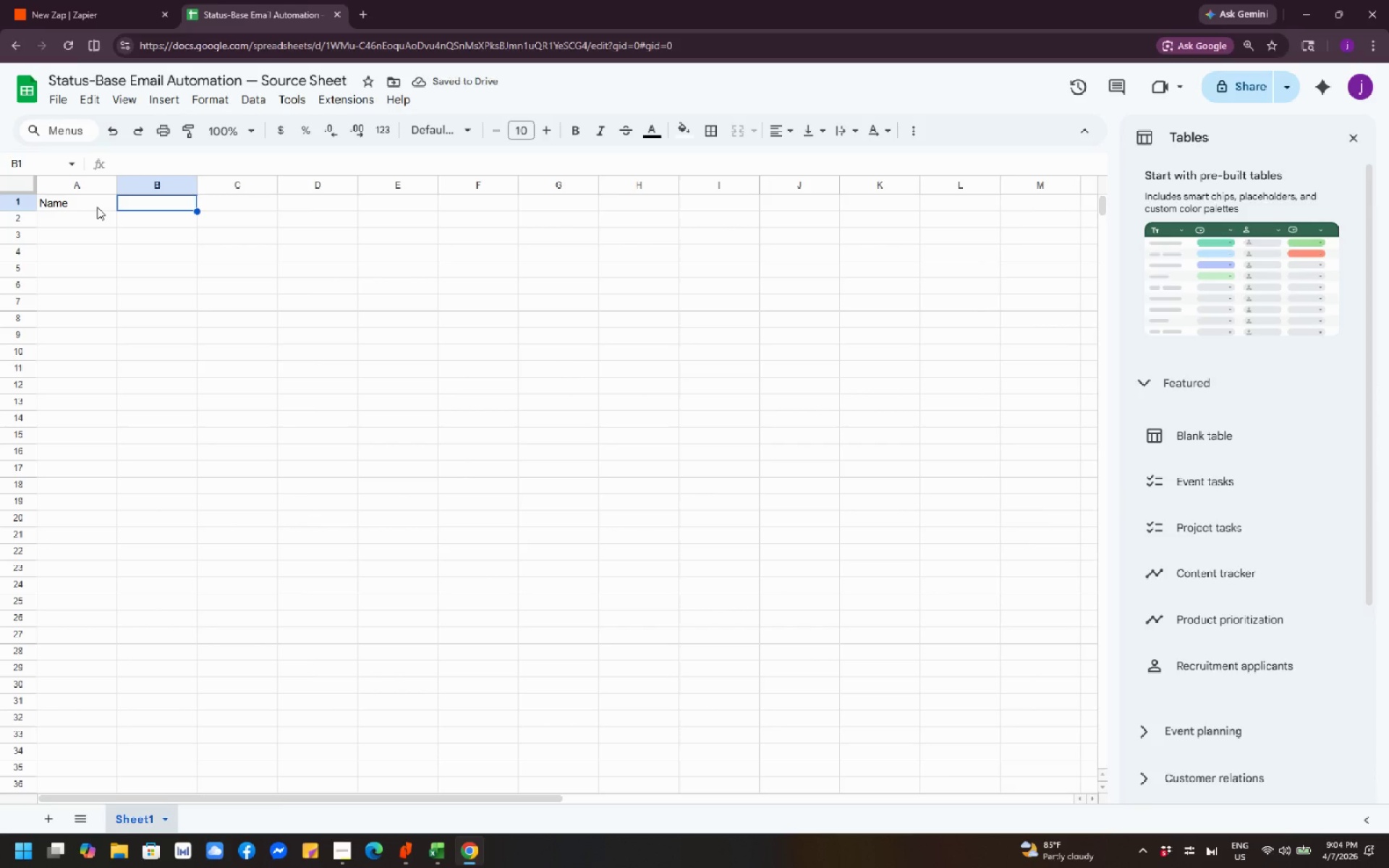 
type(W)
key(Backspace)
type(Email Address)
 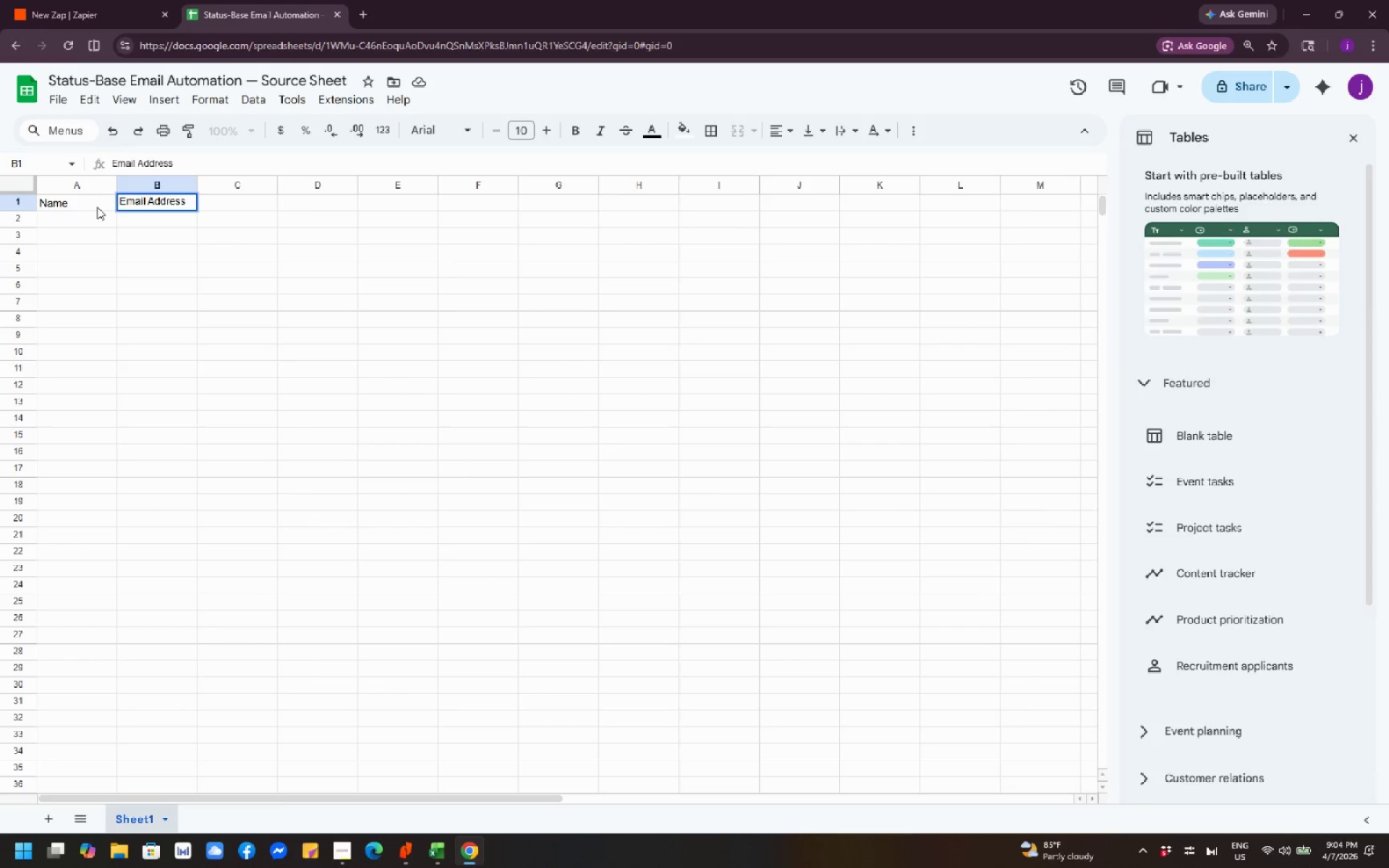 
key(Tab)
type(Topic)
key(Tab)
type(Message Notes)
key(Tab)
type(Status)
 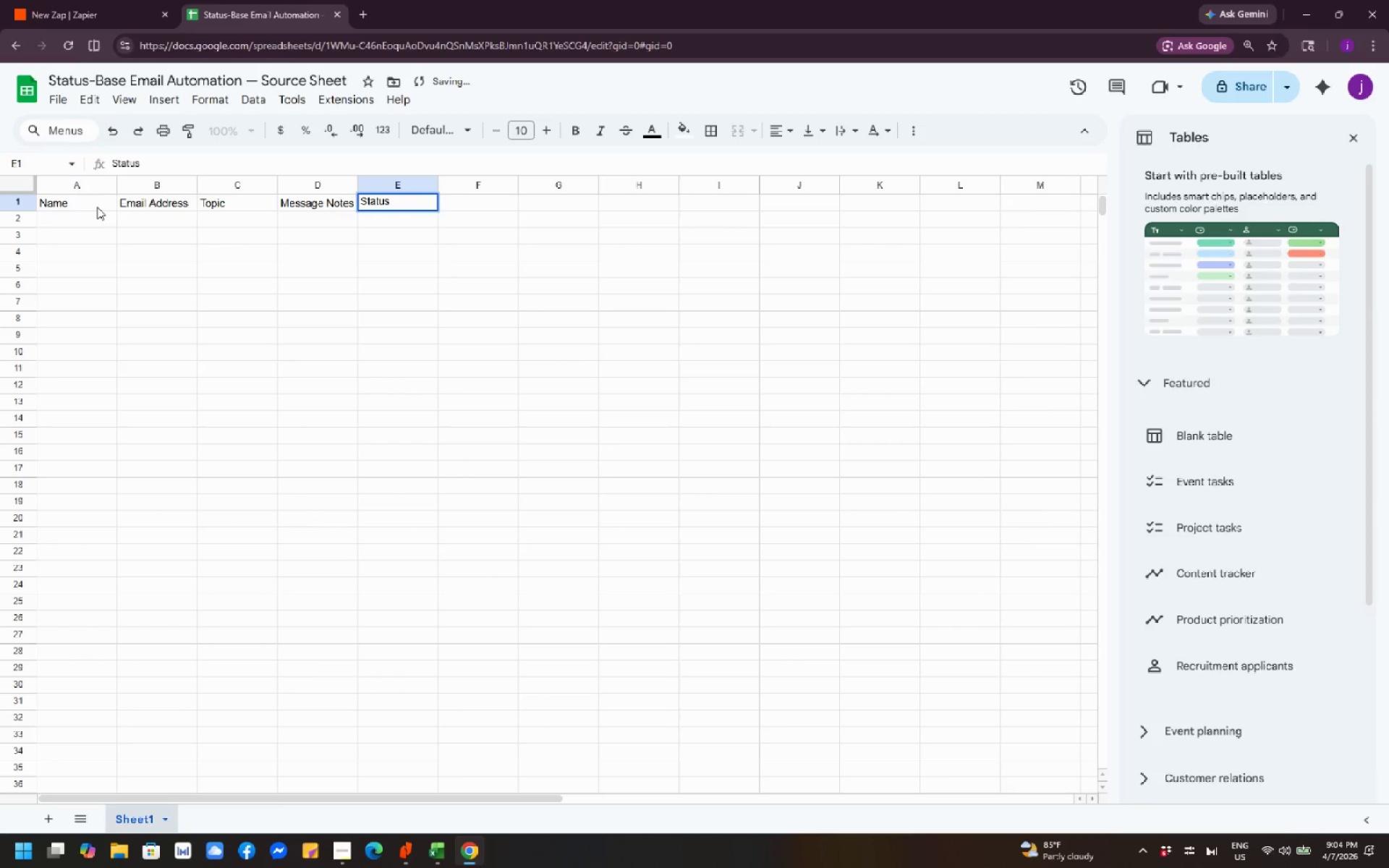 
key(Enter)
 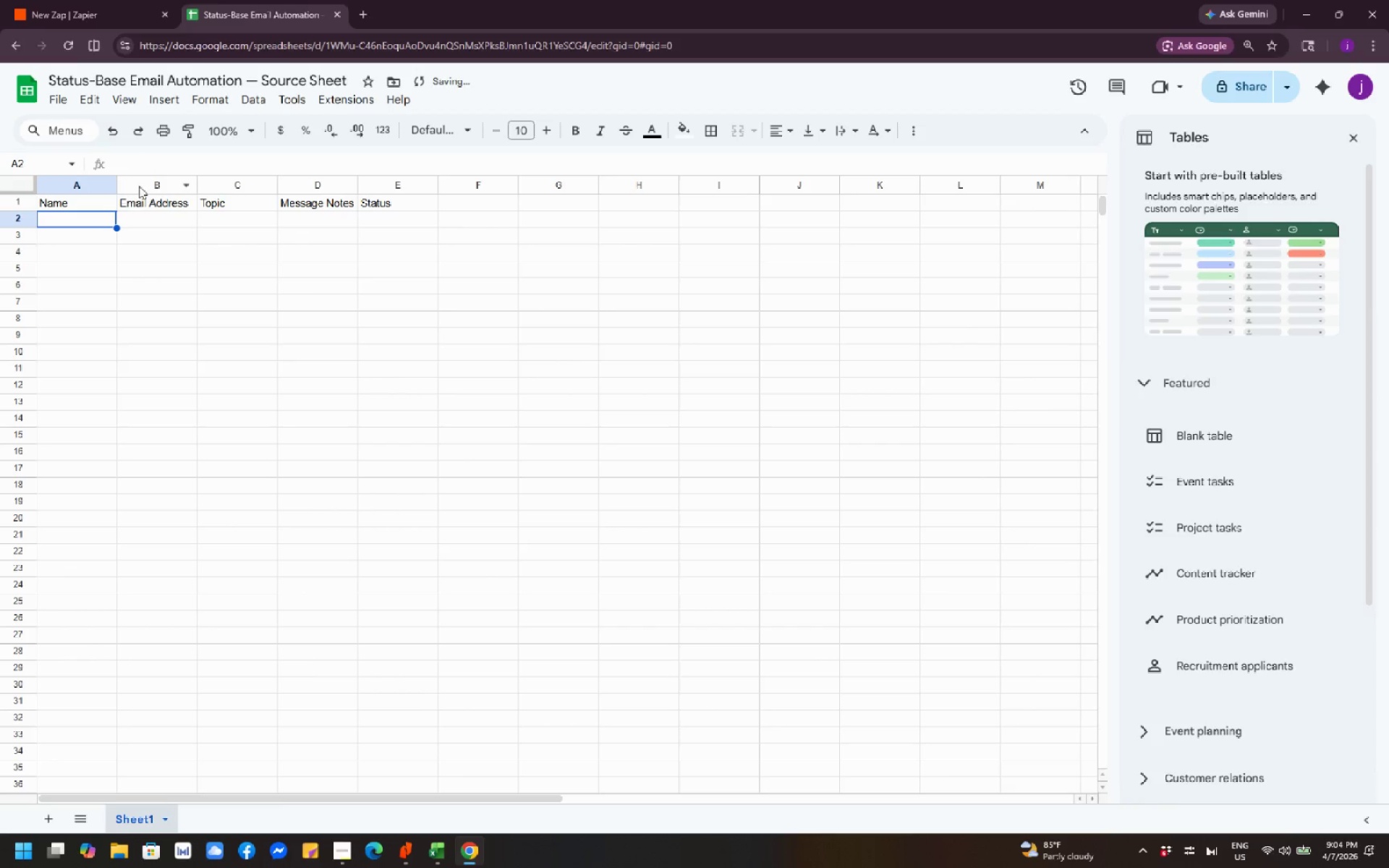 
left_click([98, 208])
 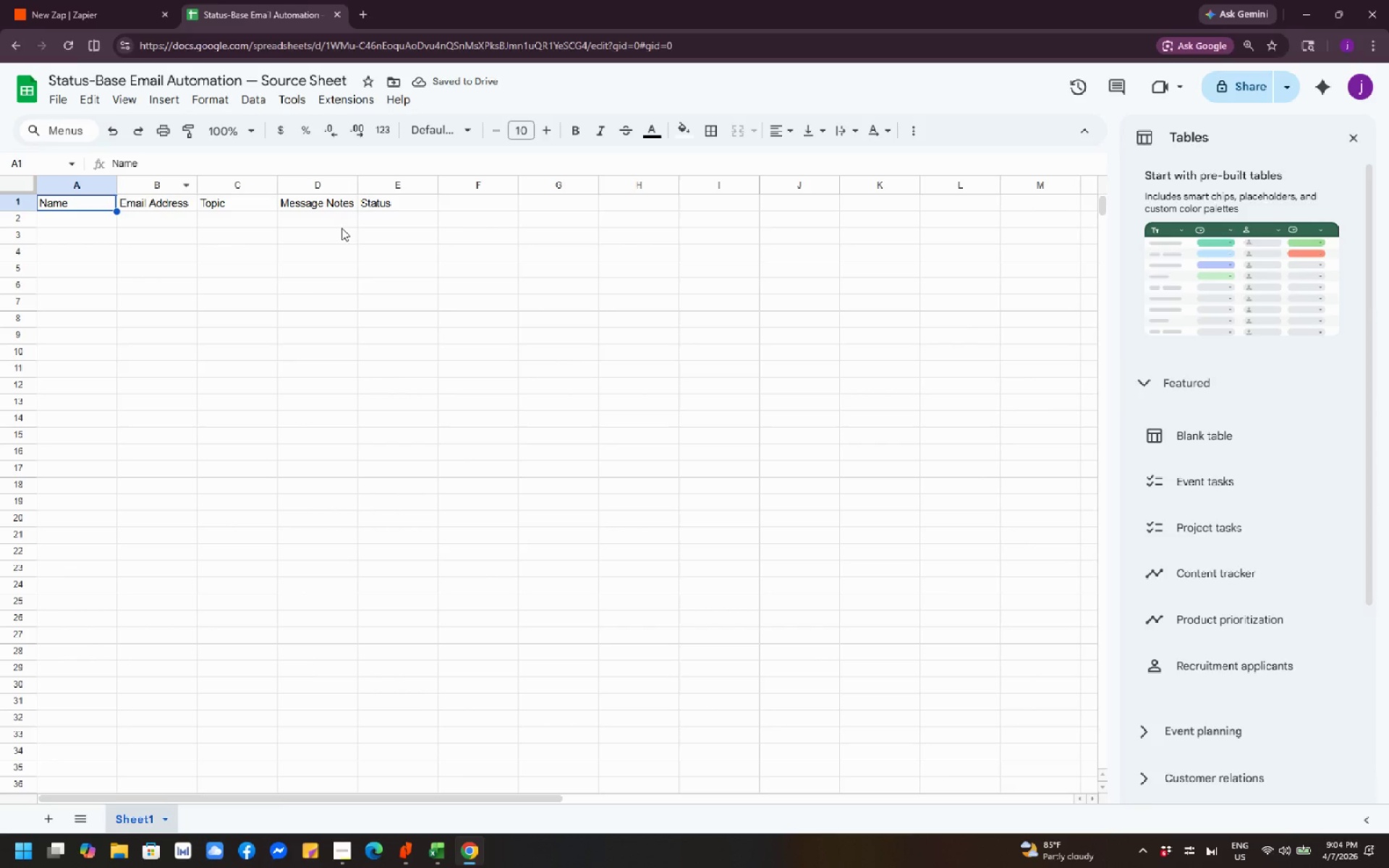 
hold_key(key=CapsLock, duration=0.52)
 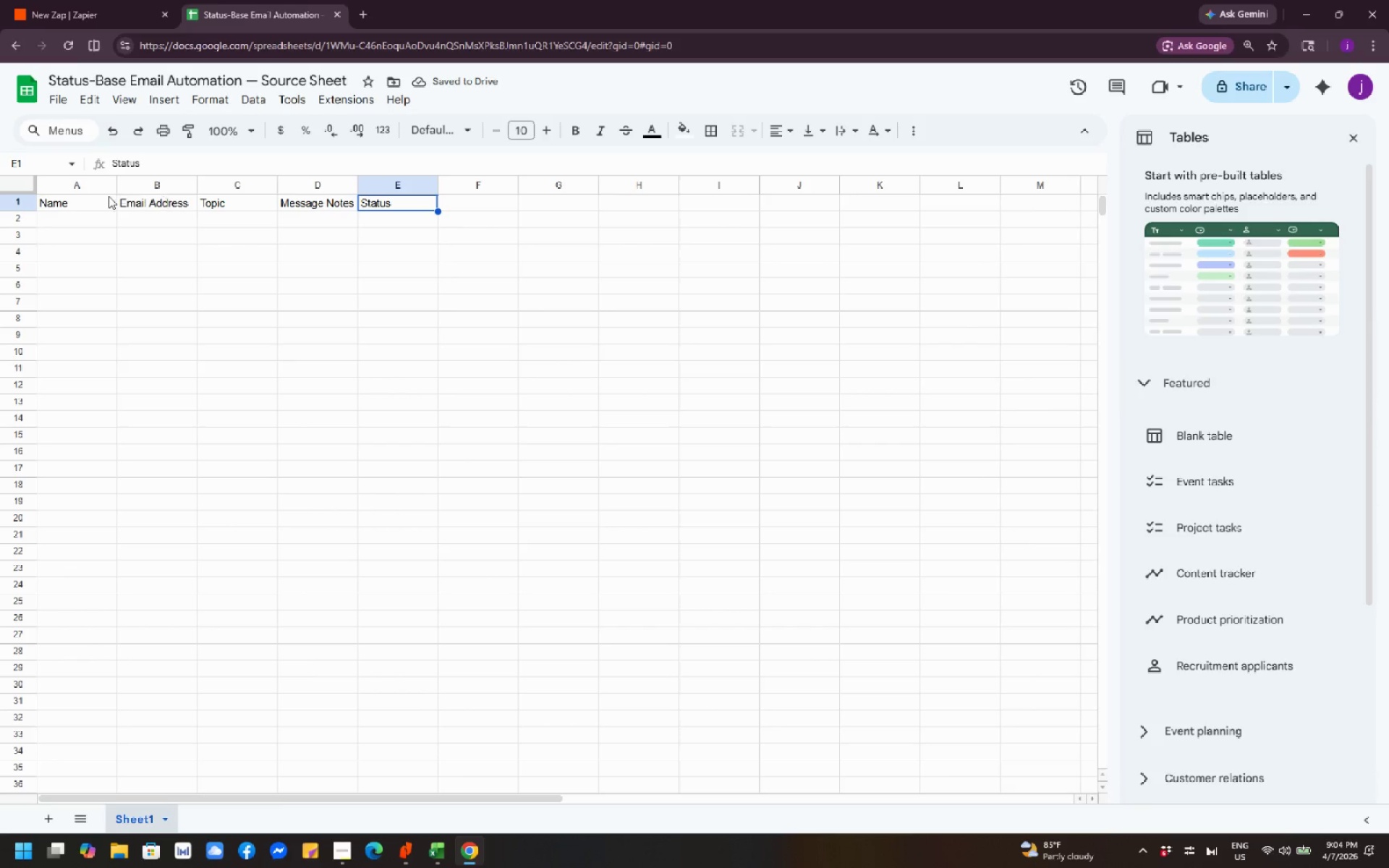 
left_click([381, 200])
 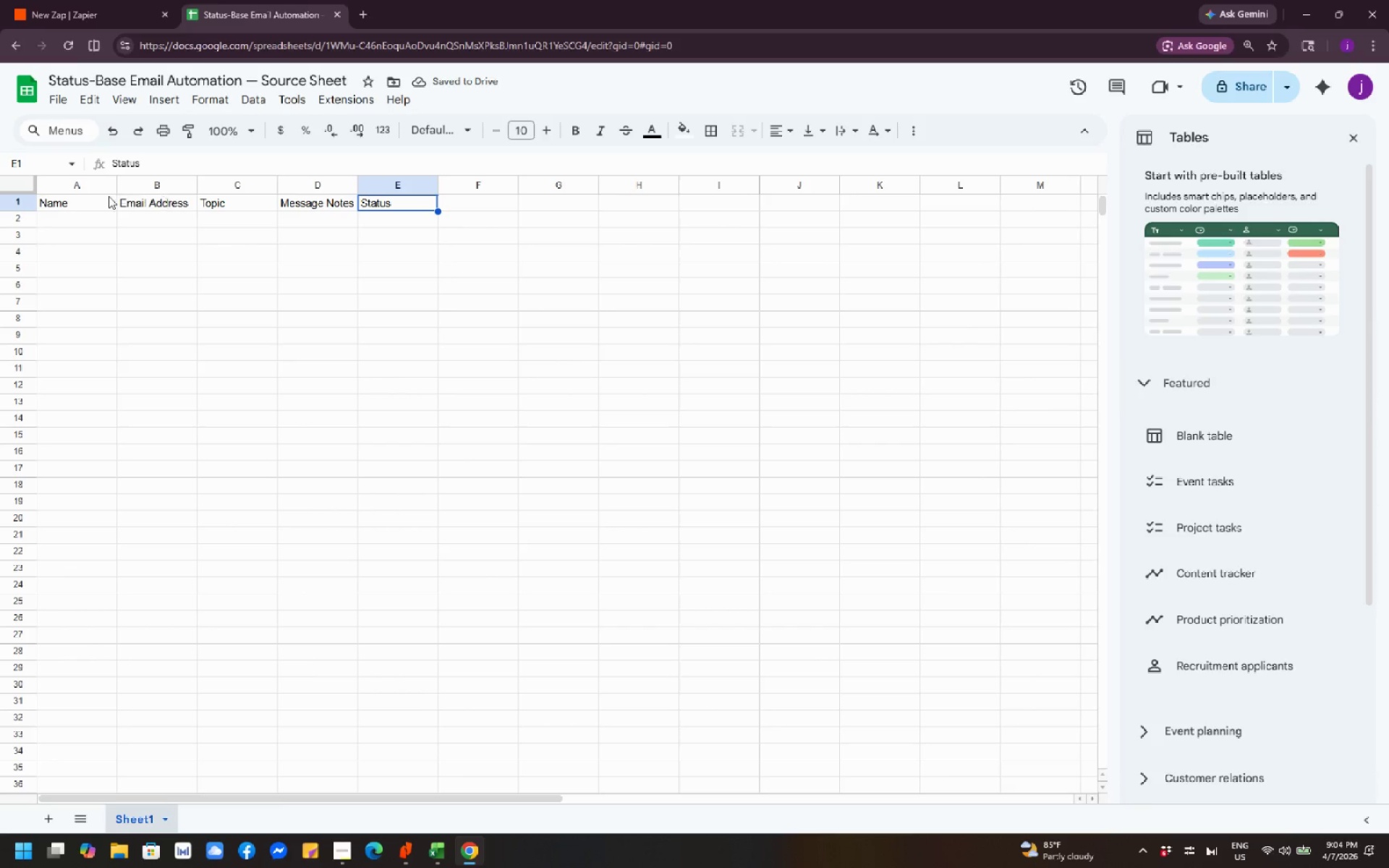 
left_click([66, 203])
 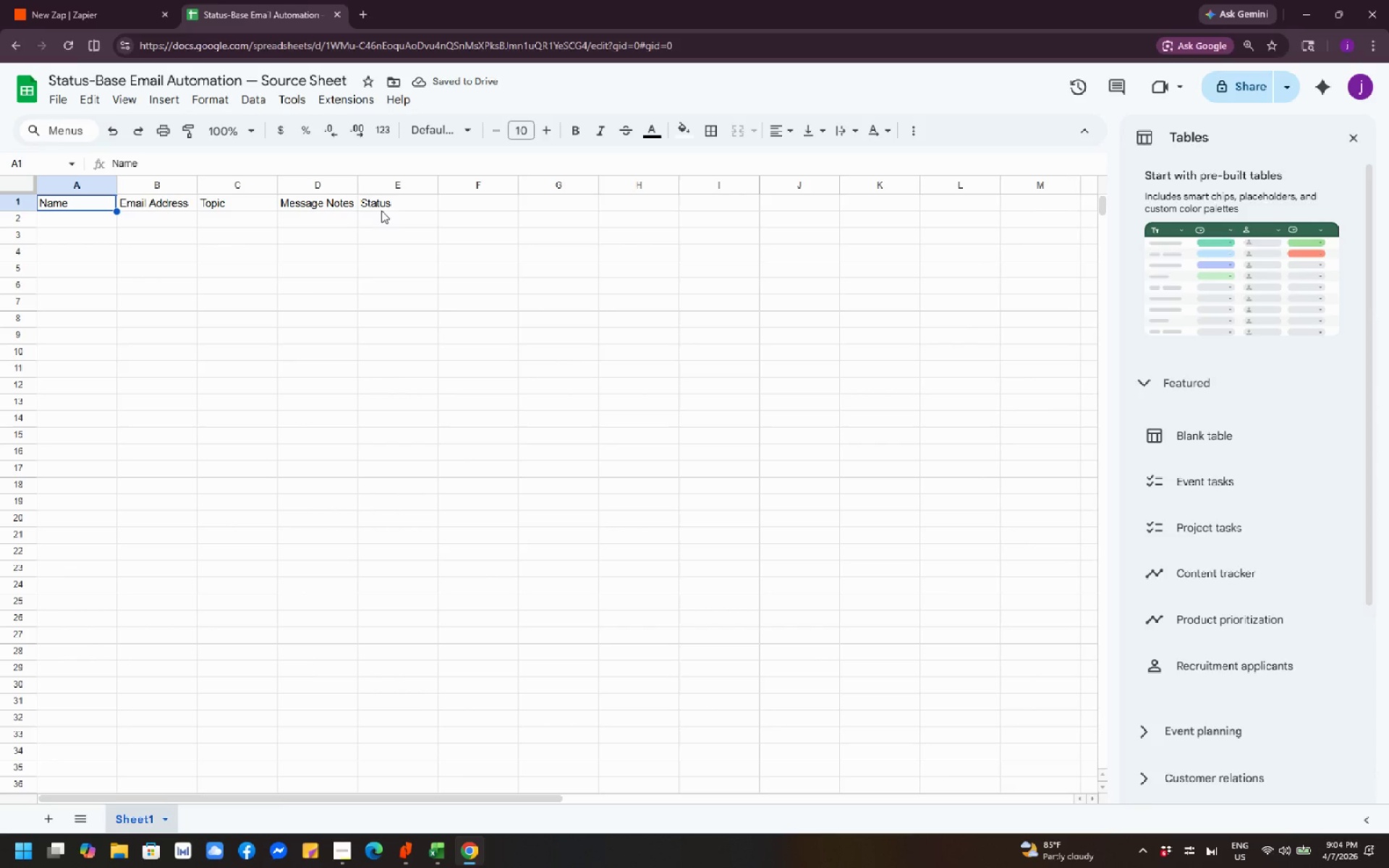 
hold_key(key=ShiftLeft, duration=0.78)
left_click([401, 205])
 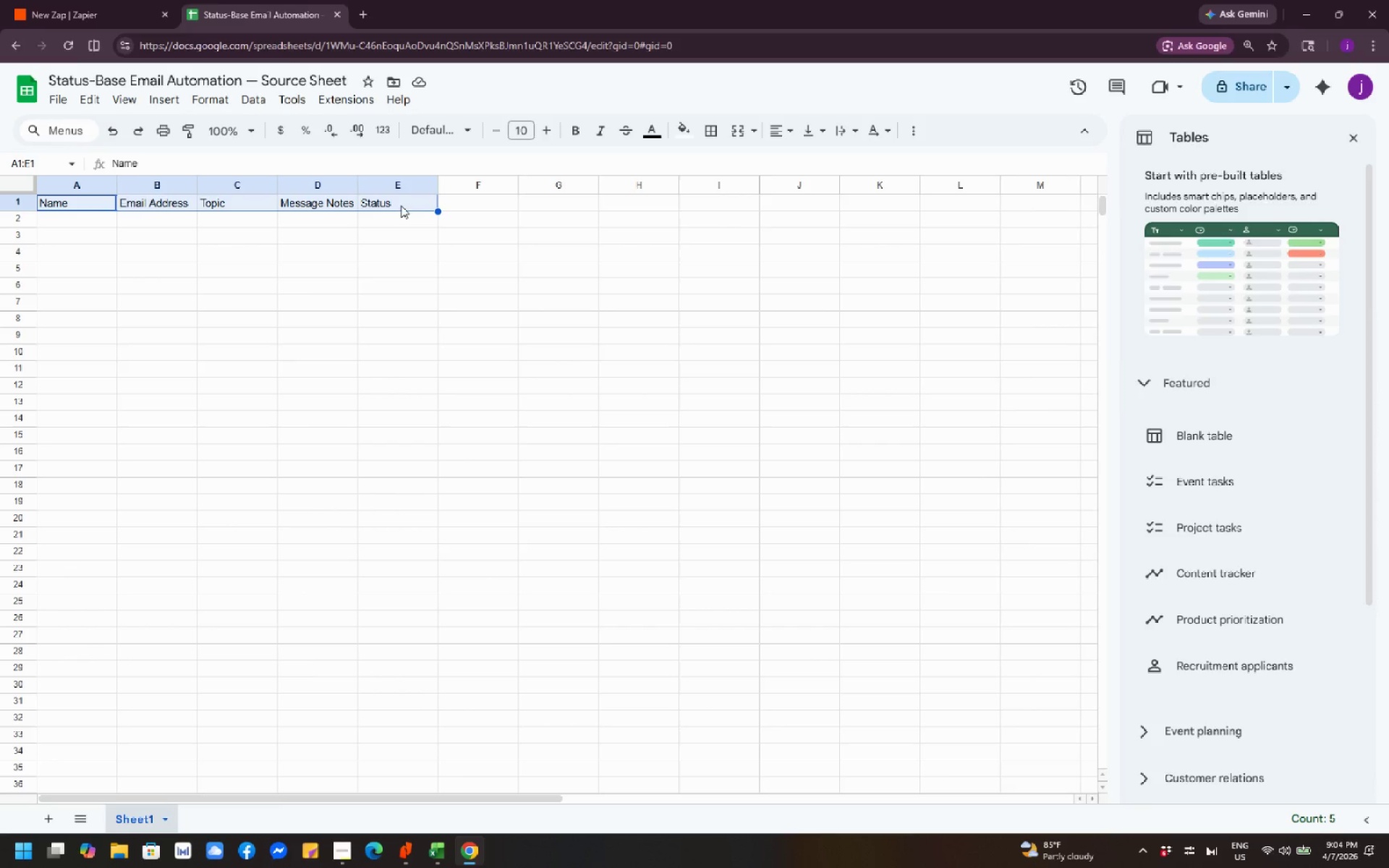 
left_click([771, 132])
 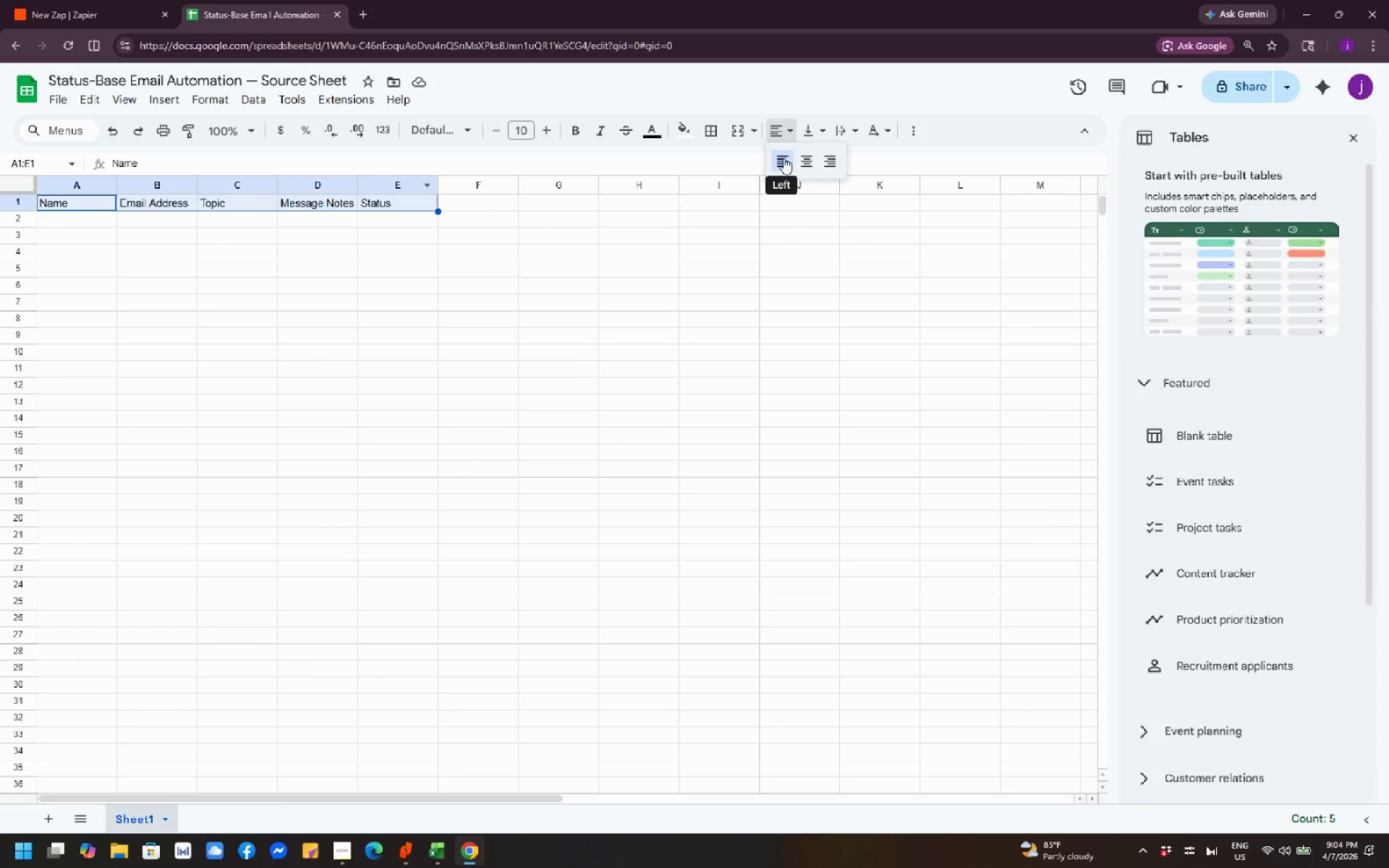 
left_click([783, 158])
 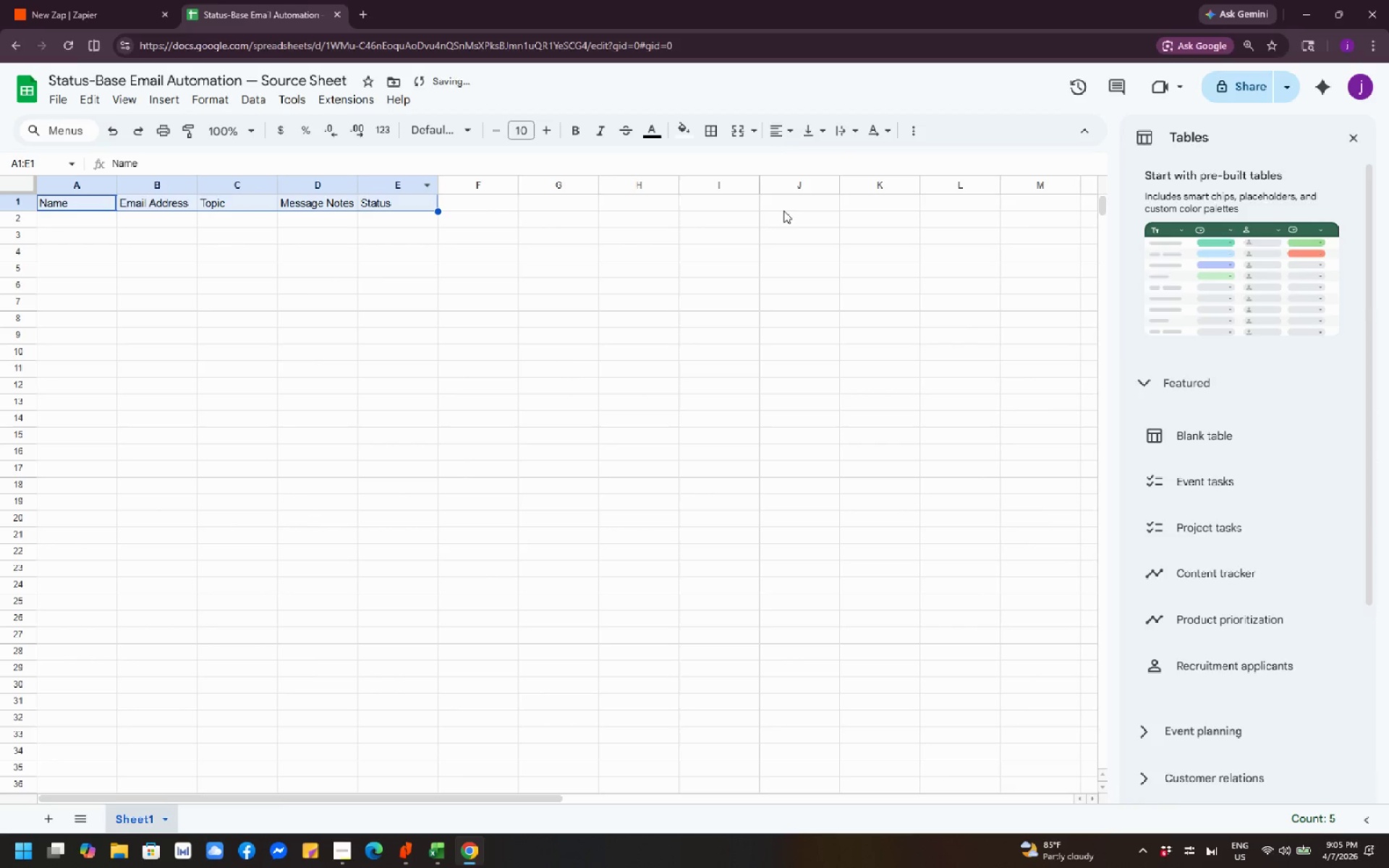 
left_click([783, 131])
 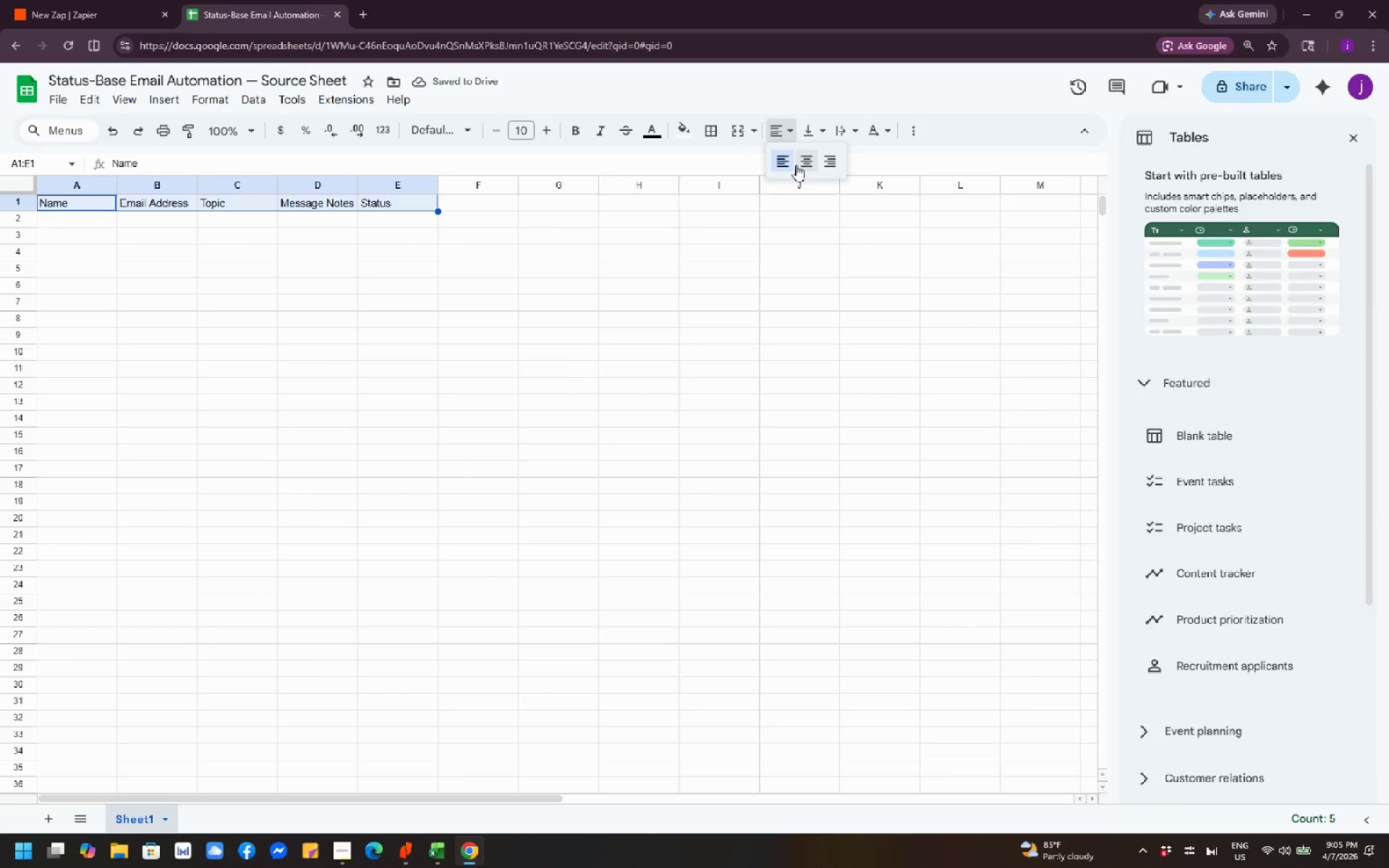 
left_click([799, 163])
 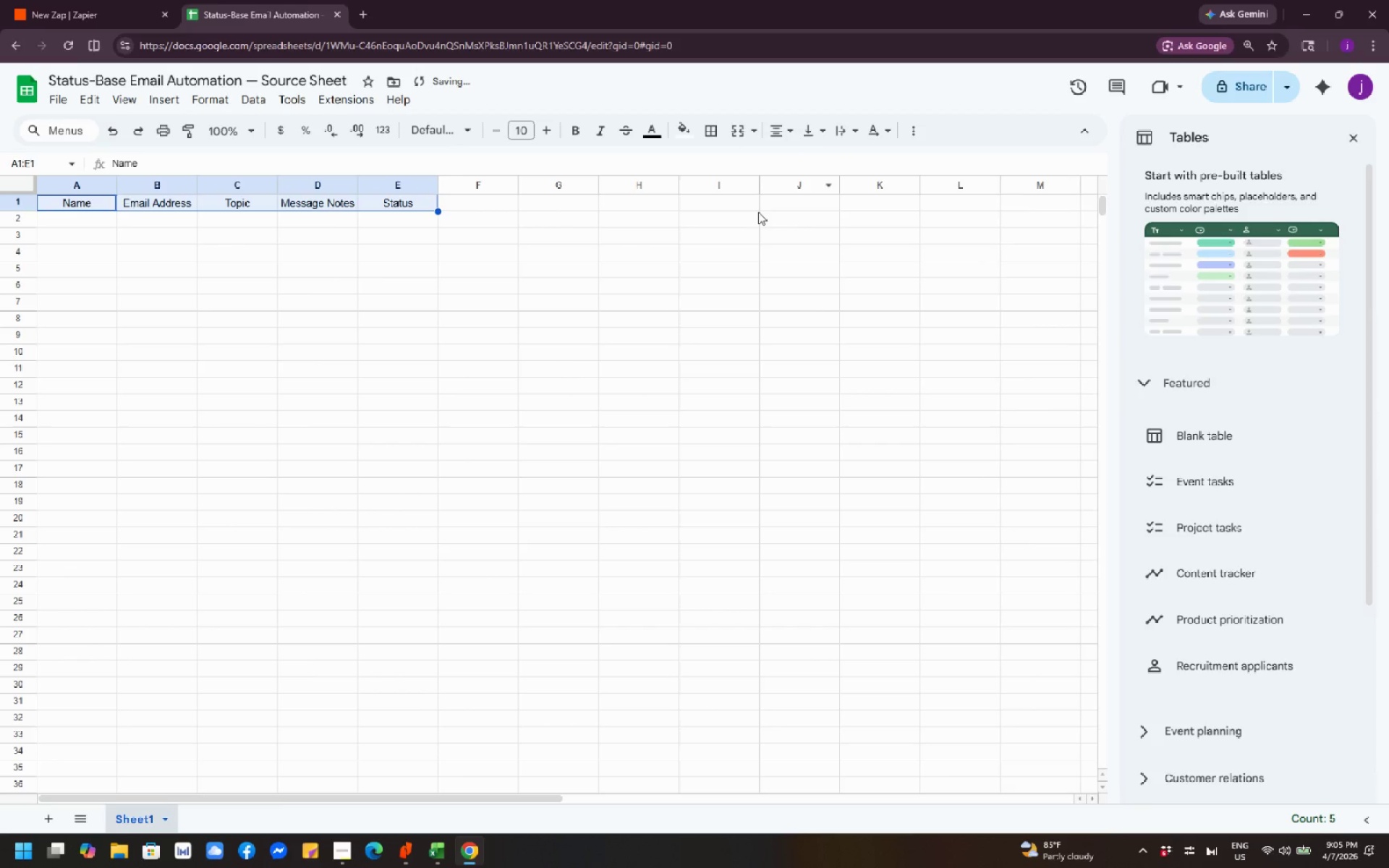 
left_click([758, 212])
 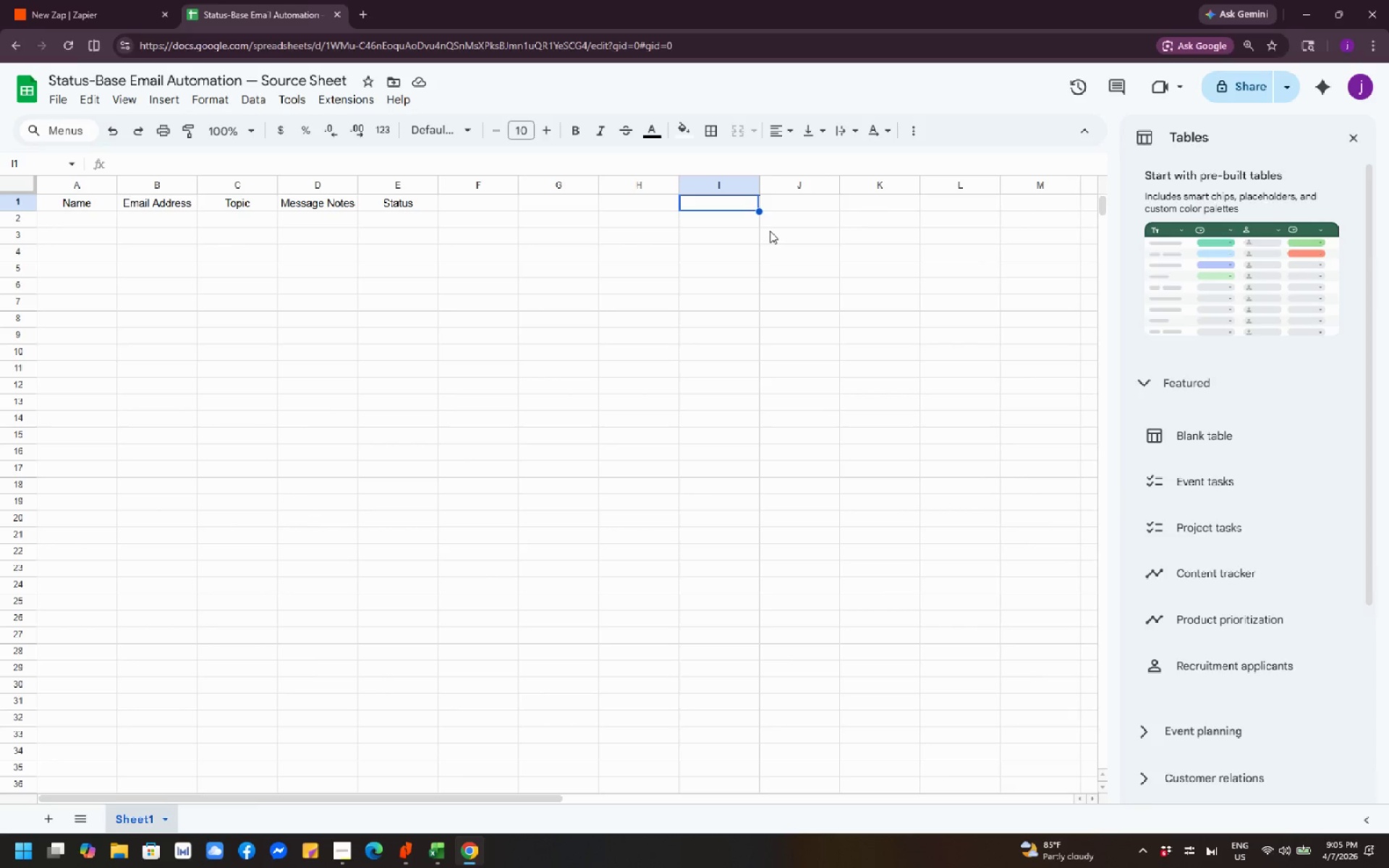 
wait(11.19)
 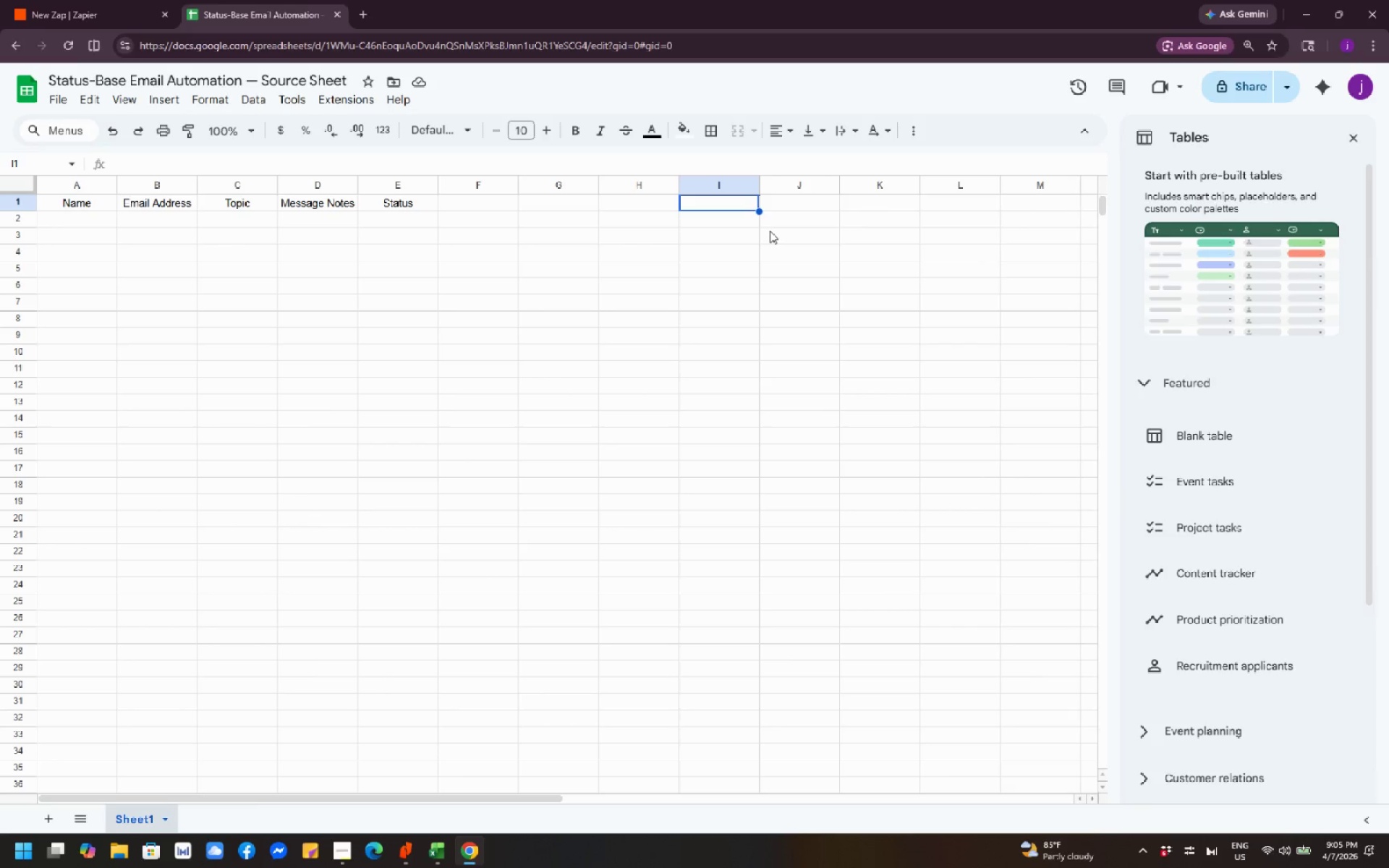 
left_click([410, 223])
 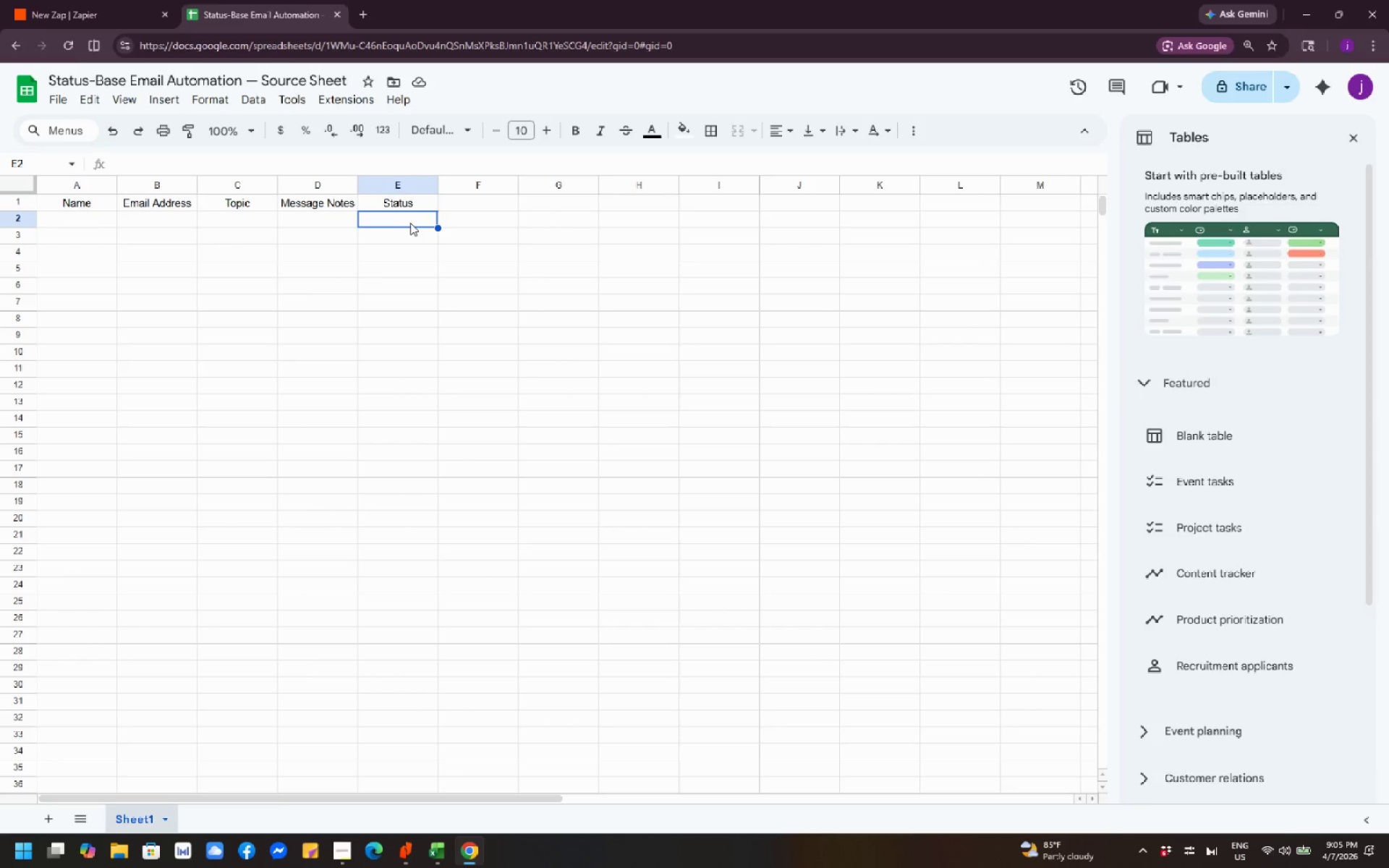 
wait(12.94)
 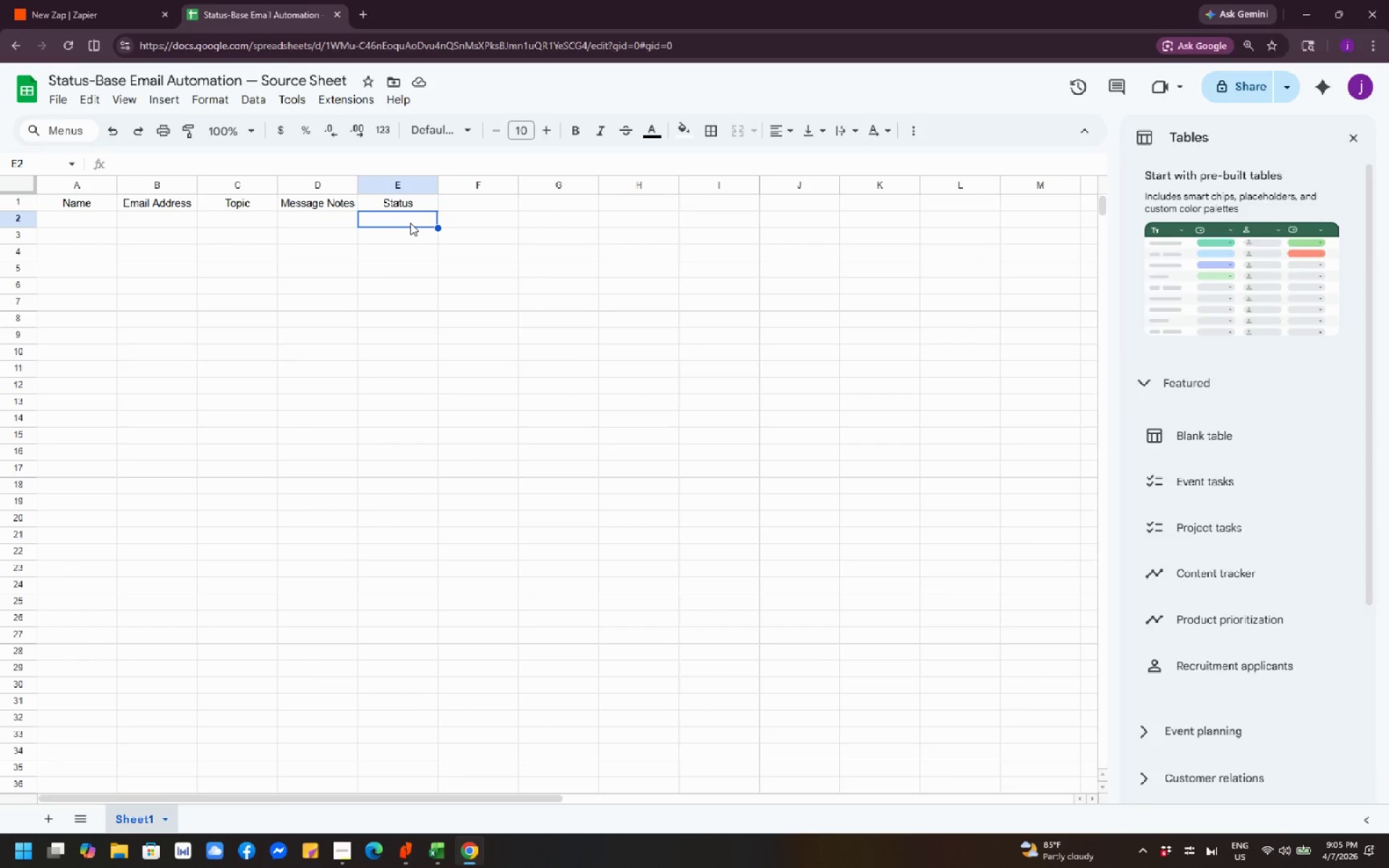 
type(rEADY)
key(Backspace)
key(Backspace)
key(Backspace)
key(Backspace)
key(Backspace)
type(ewady)
key(Backspace)
key(Backspace)
key(Backspace)
key(Backspace)
key(Backspace)
type(Ready to Send)
 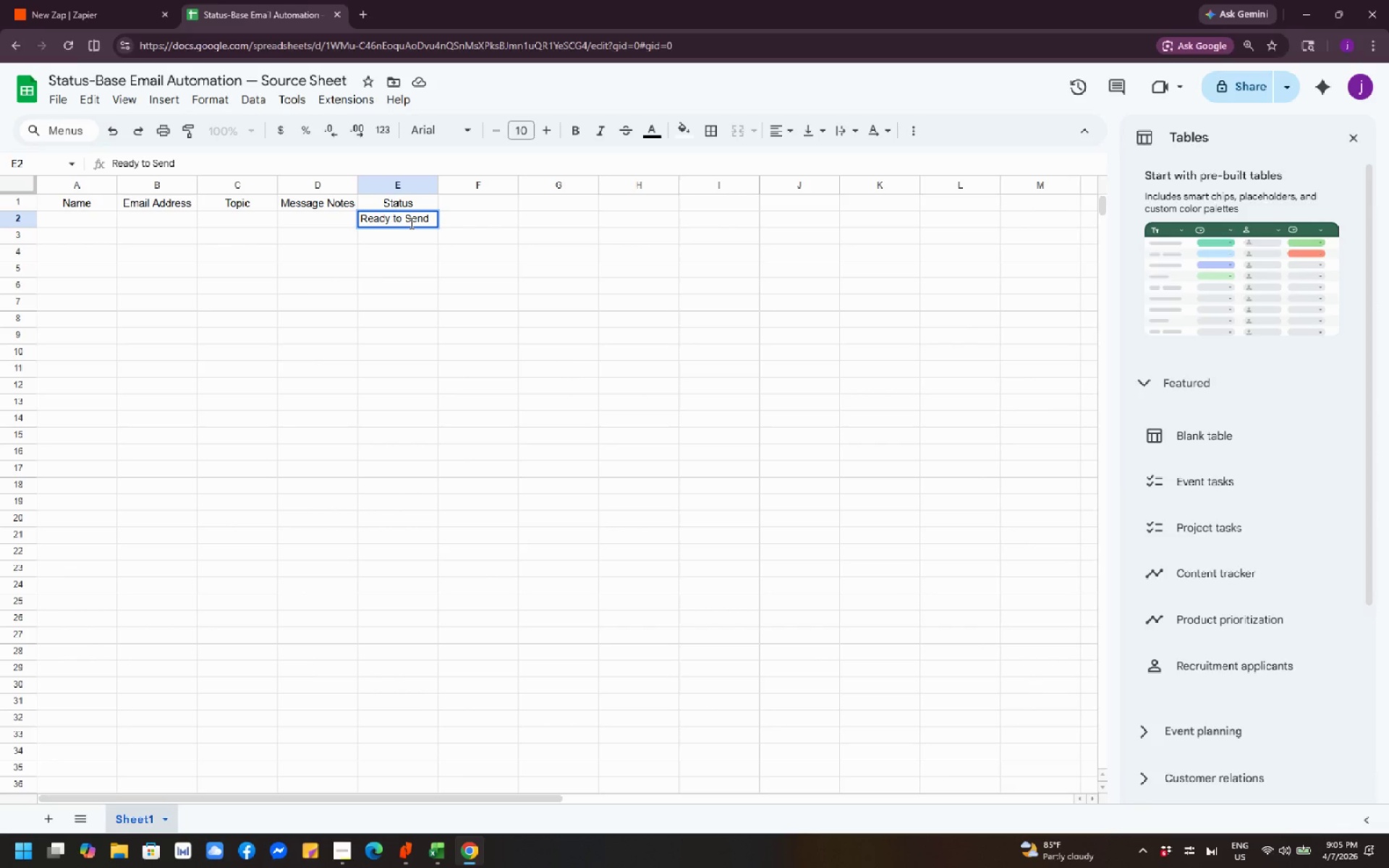 
wait(10.17)
 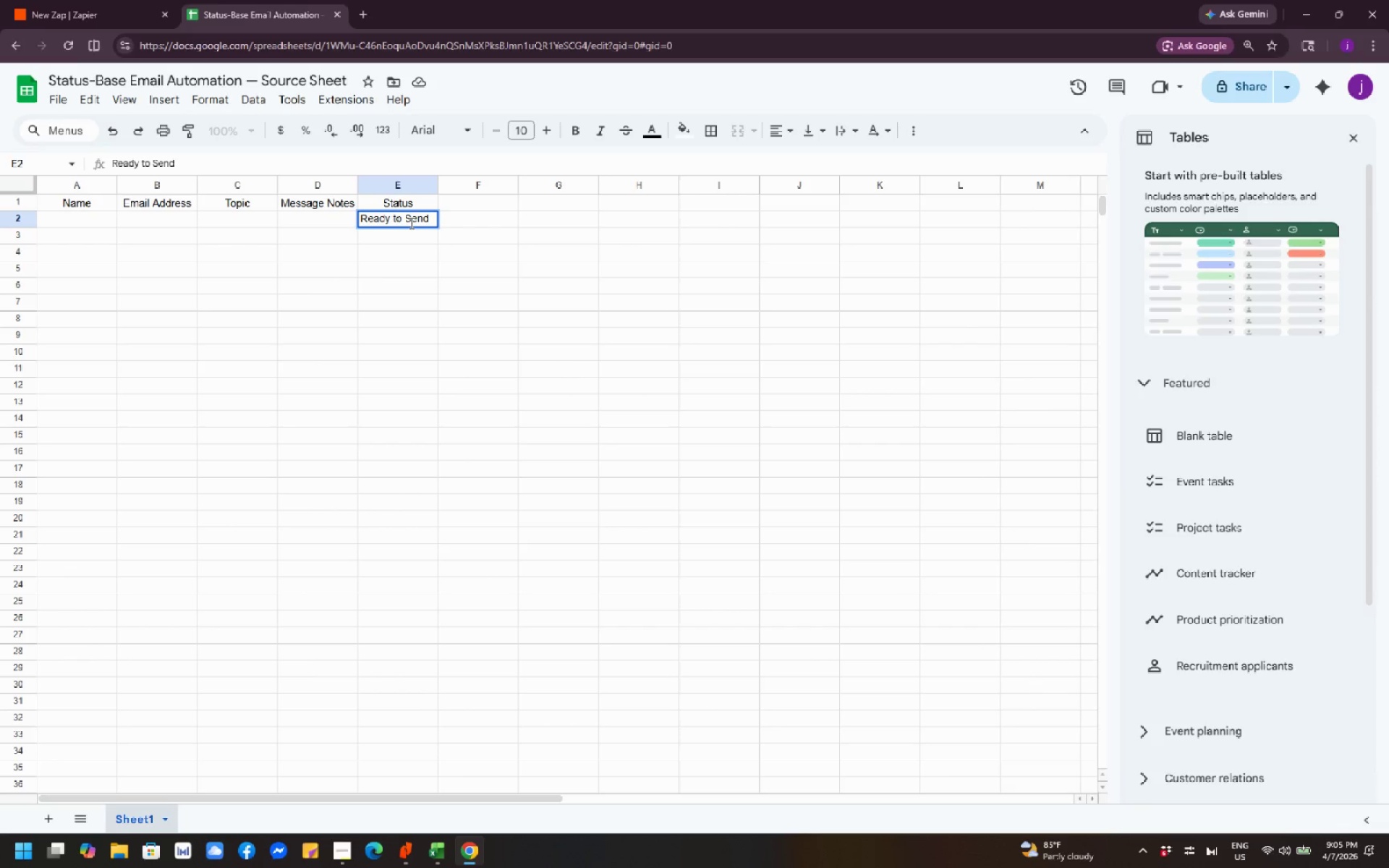 
left_click([467, 314])
 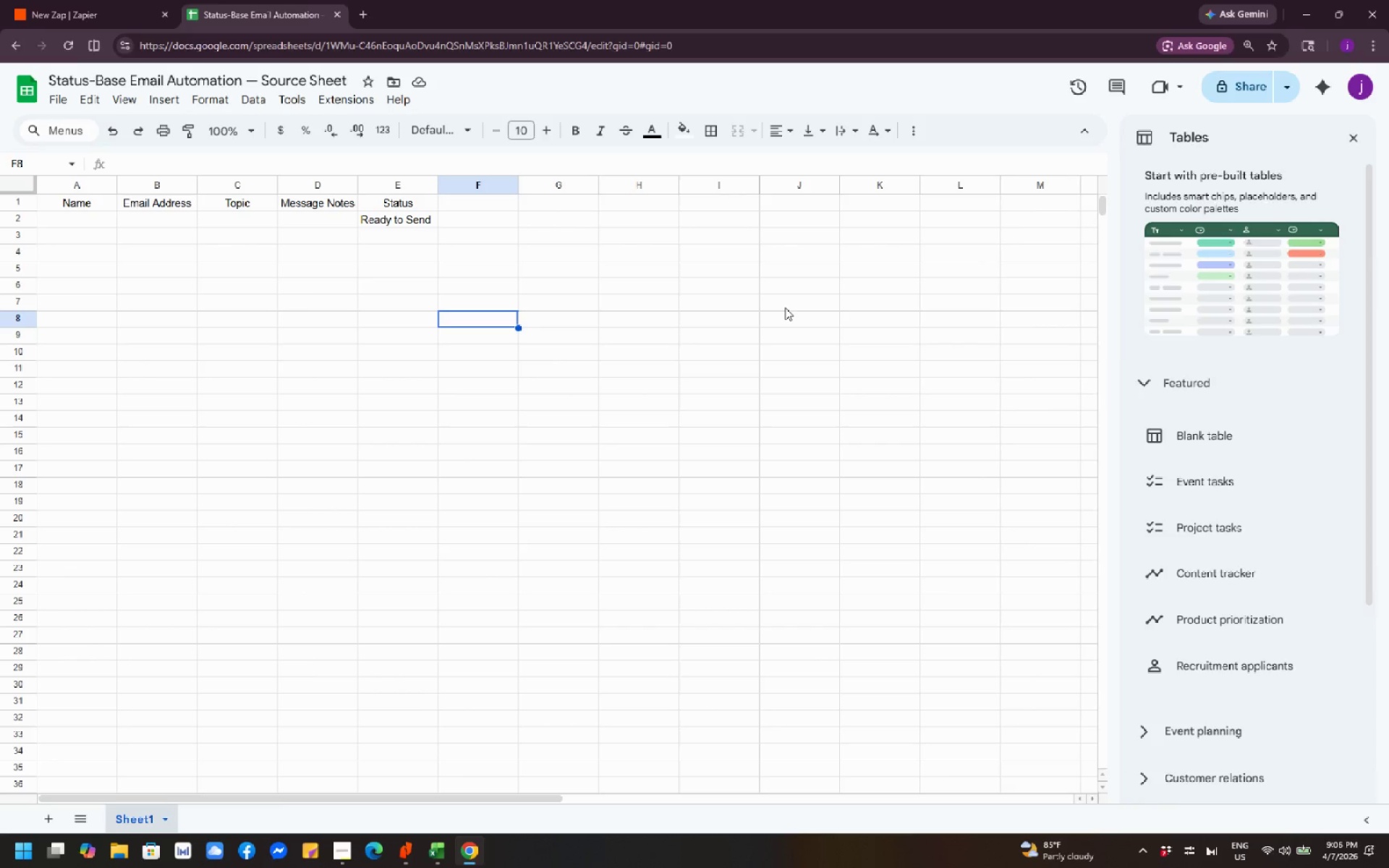 
wait(19.47)
 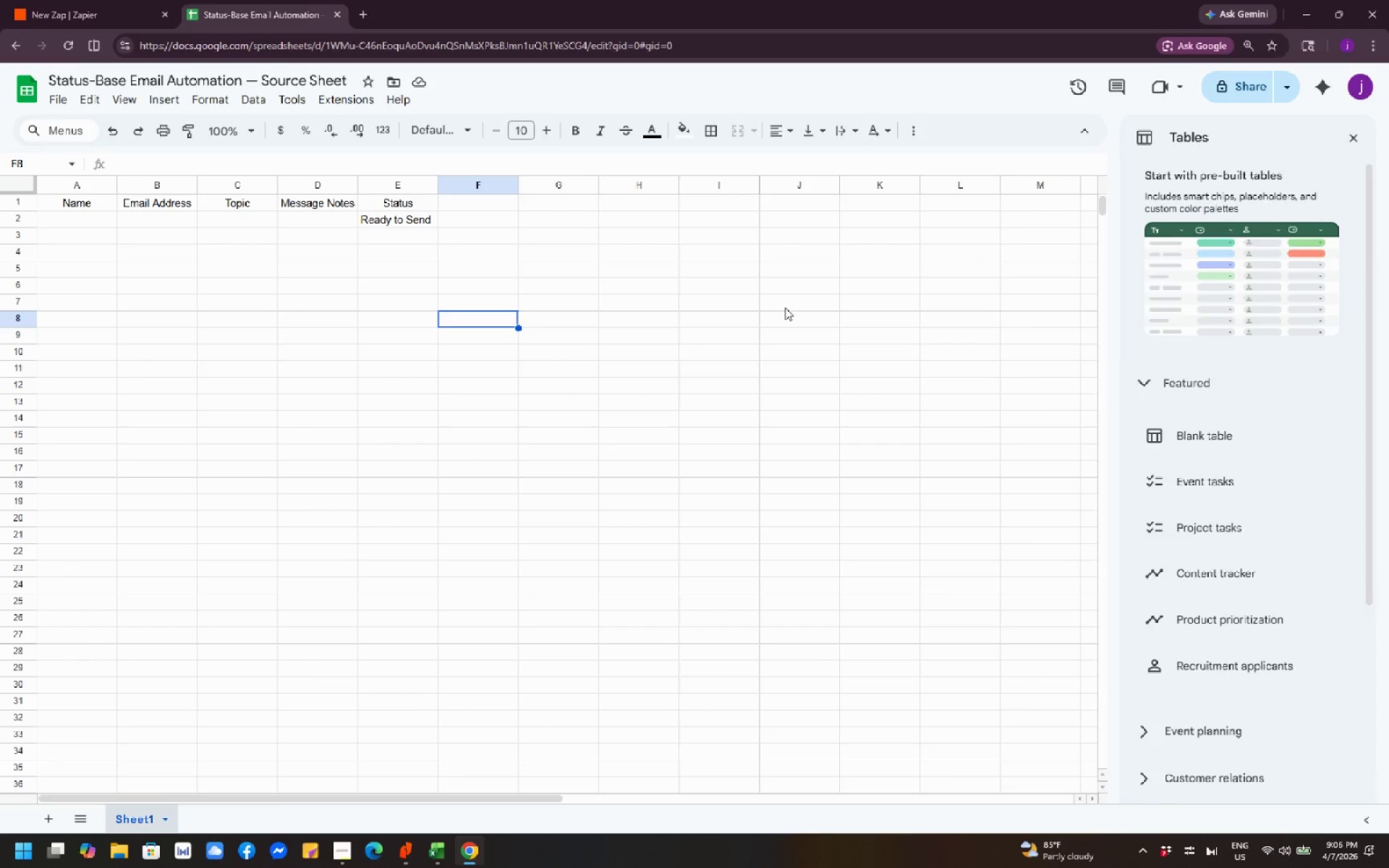 
scroll: coordinate [899, 516], scroll_direction: up, amount: 8.0
 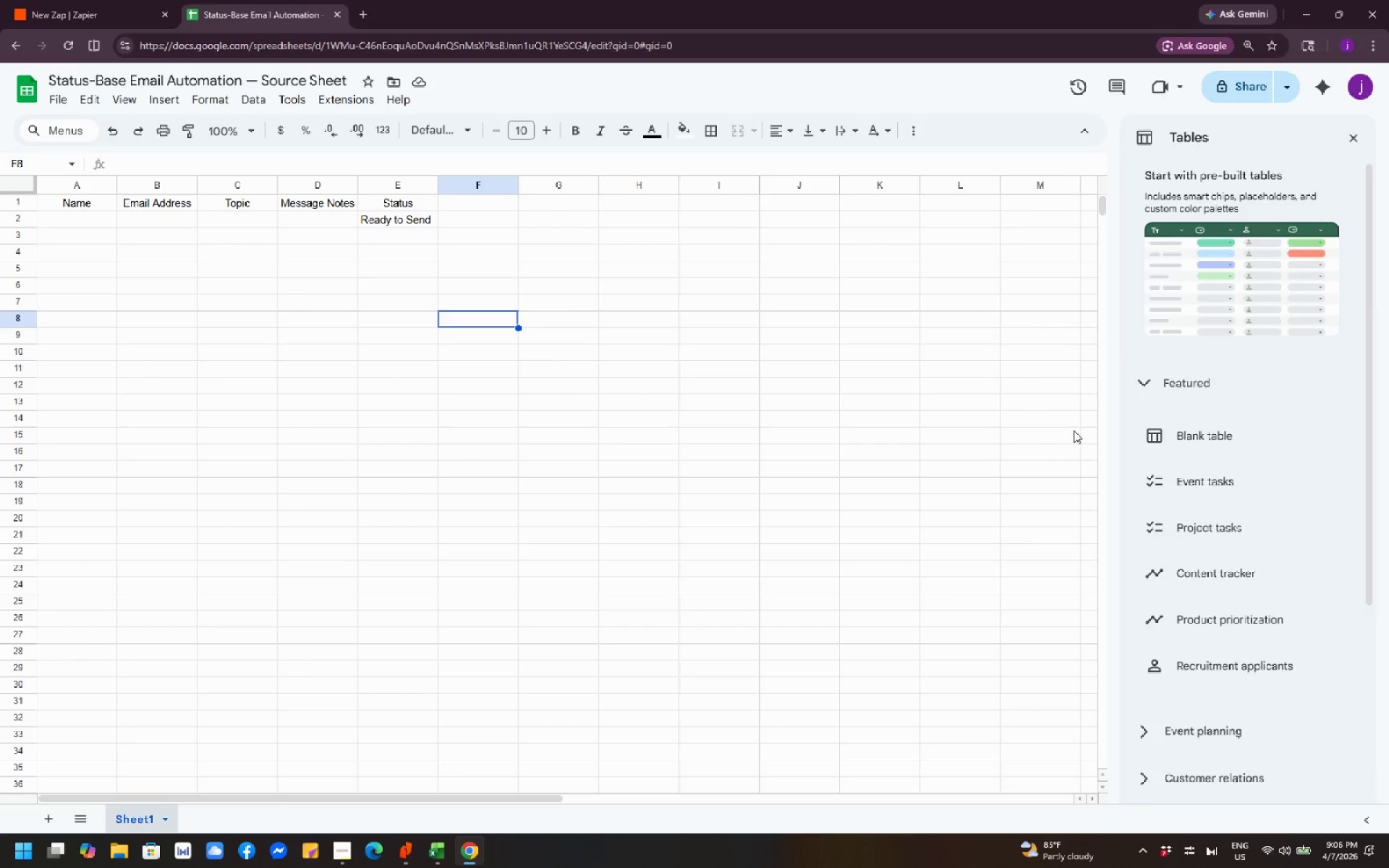 
wait(16.15)
 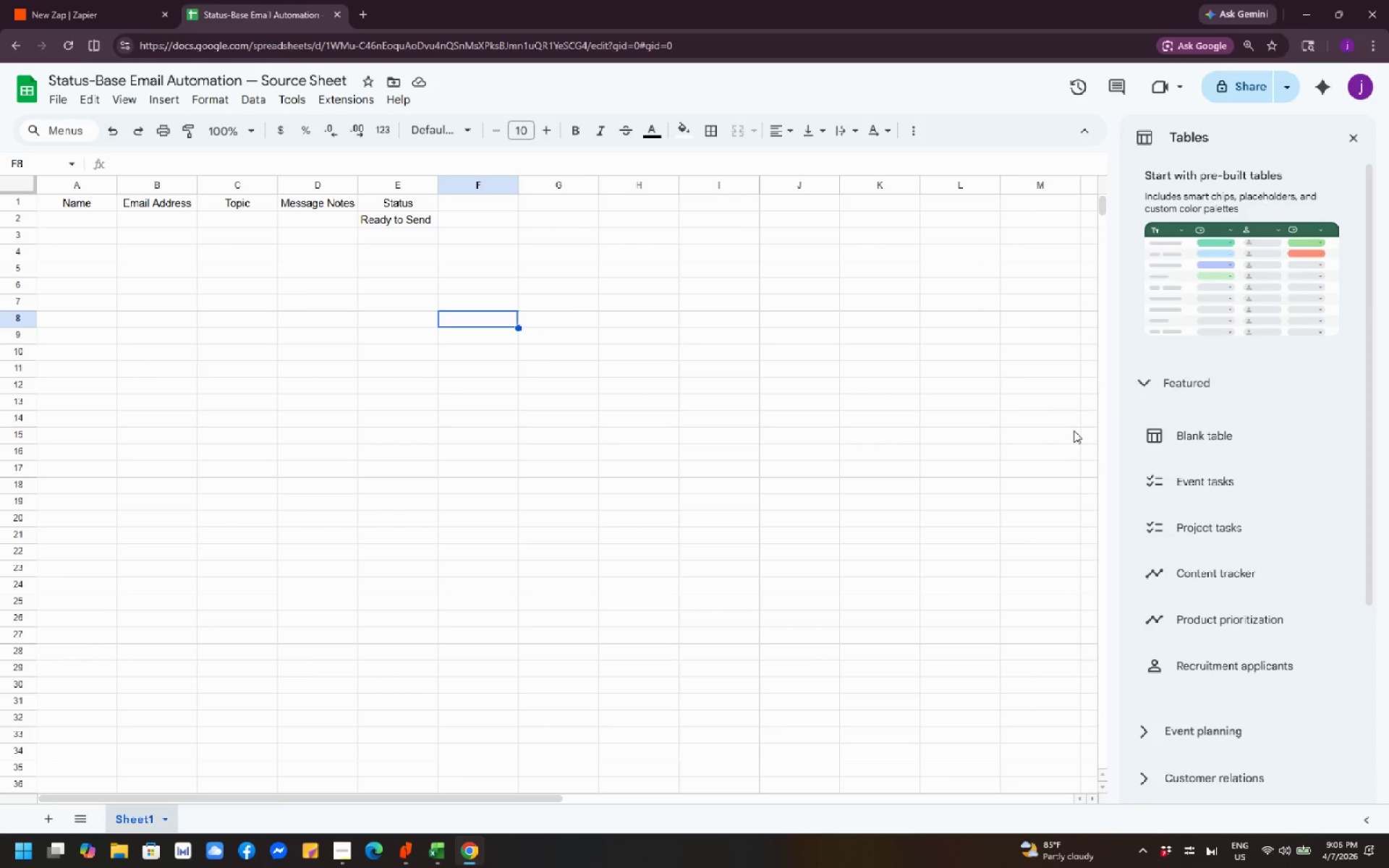 
left_click([831, 496])
 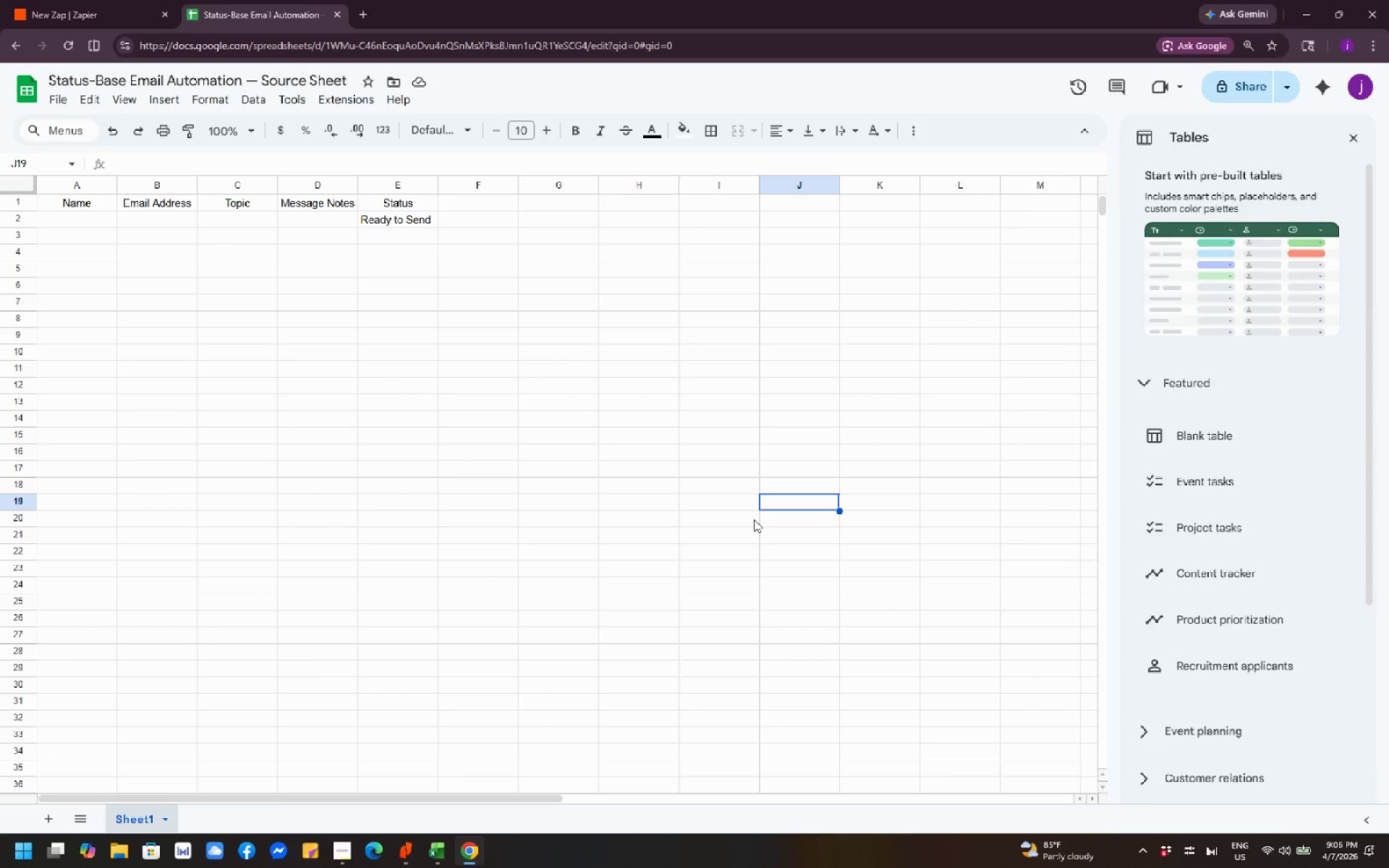 
wait(27.97)
 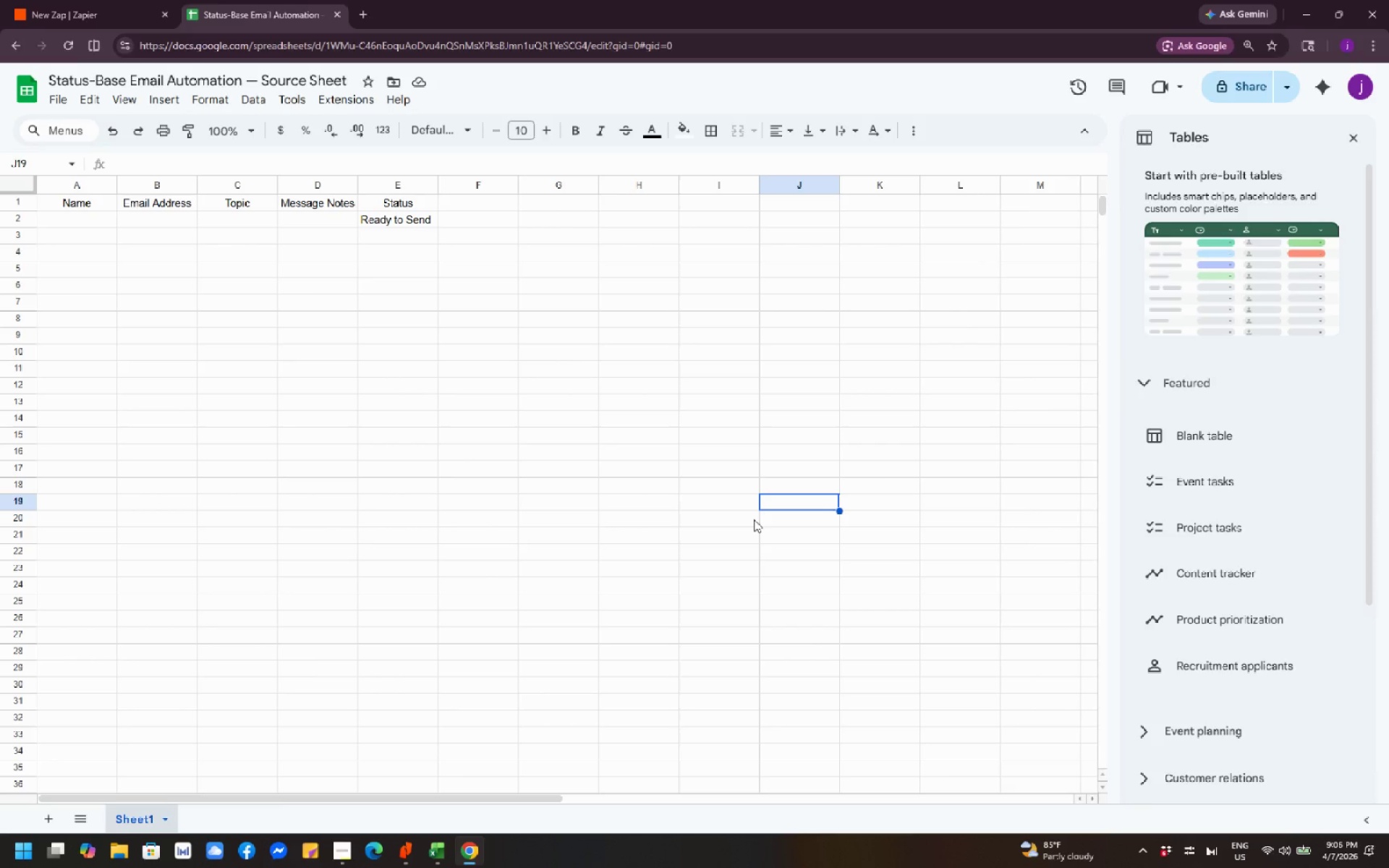 
type(Maria Santos)
 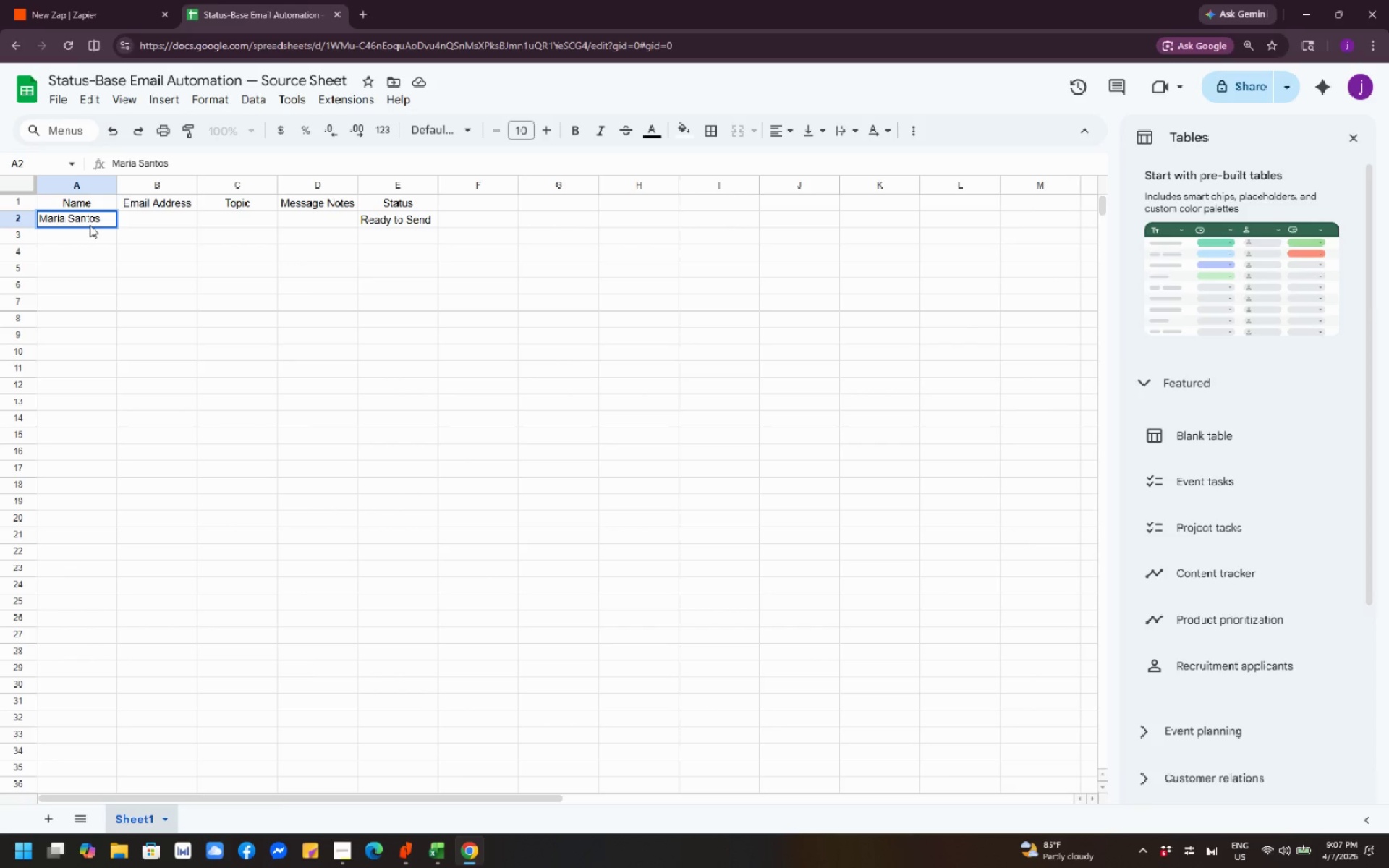 
left_click([156, 217])
 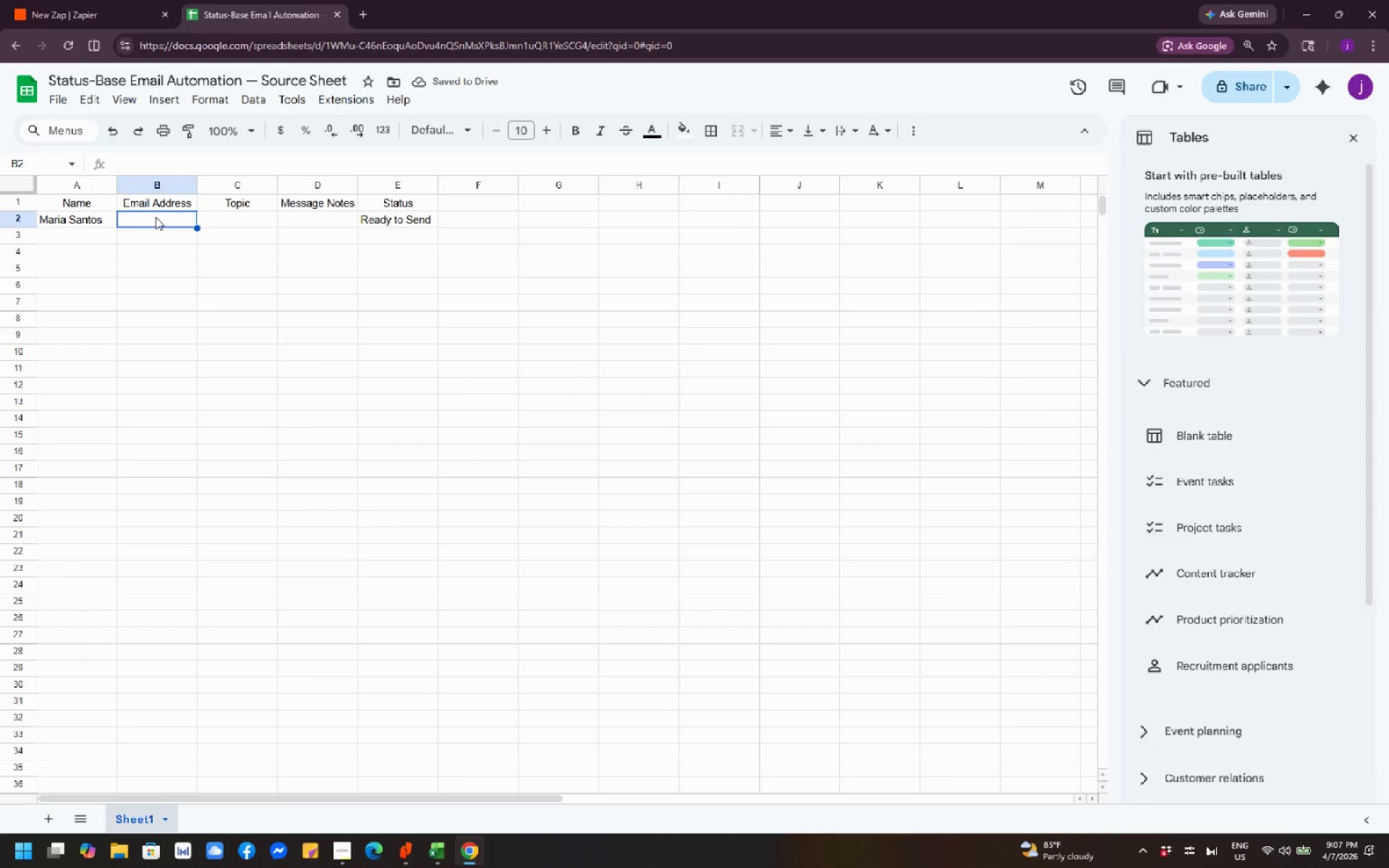 
type(maria.test@)
 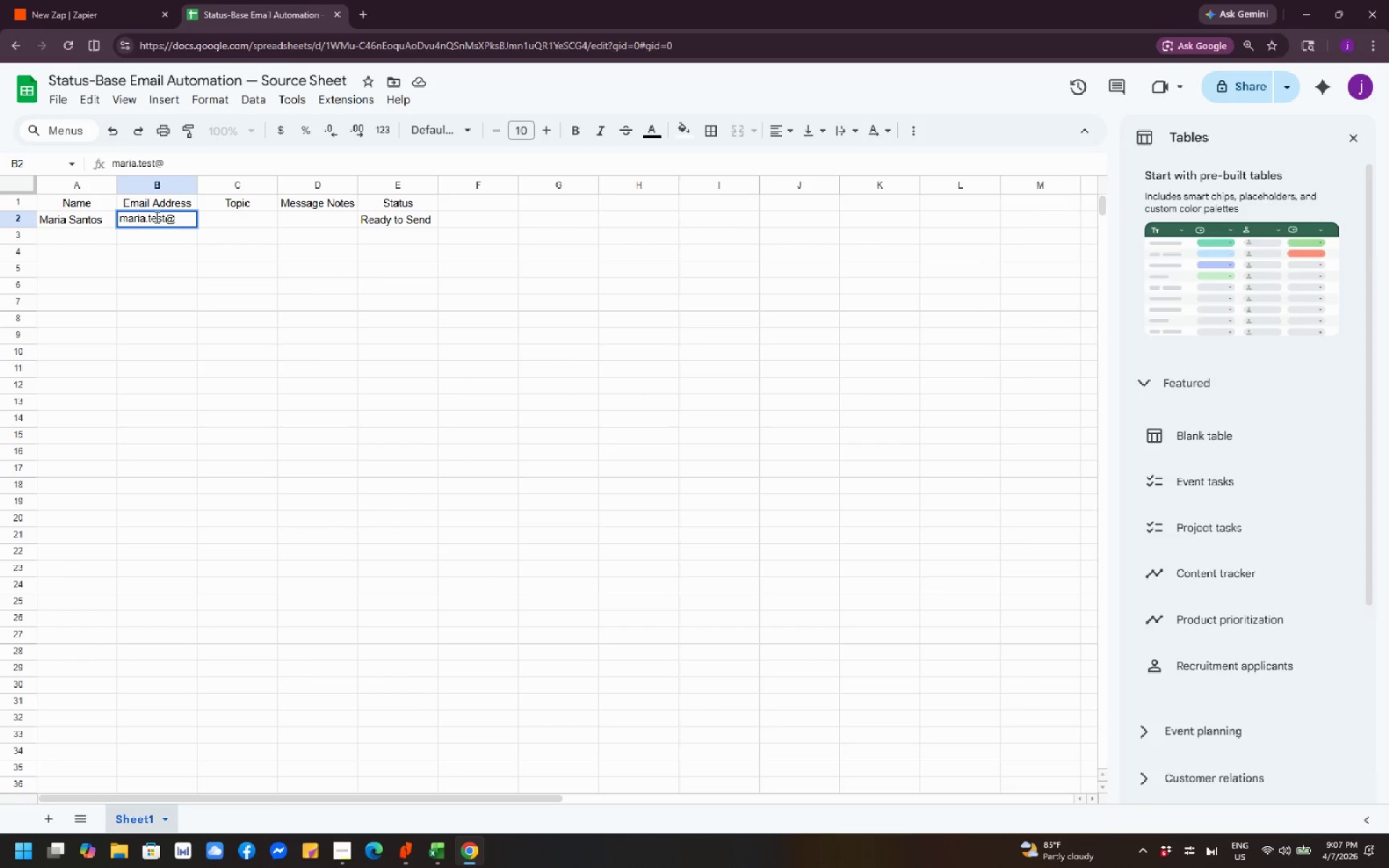 
type(example)
 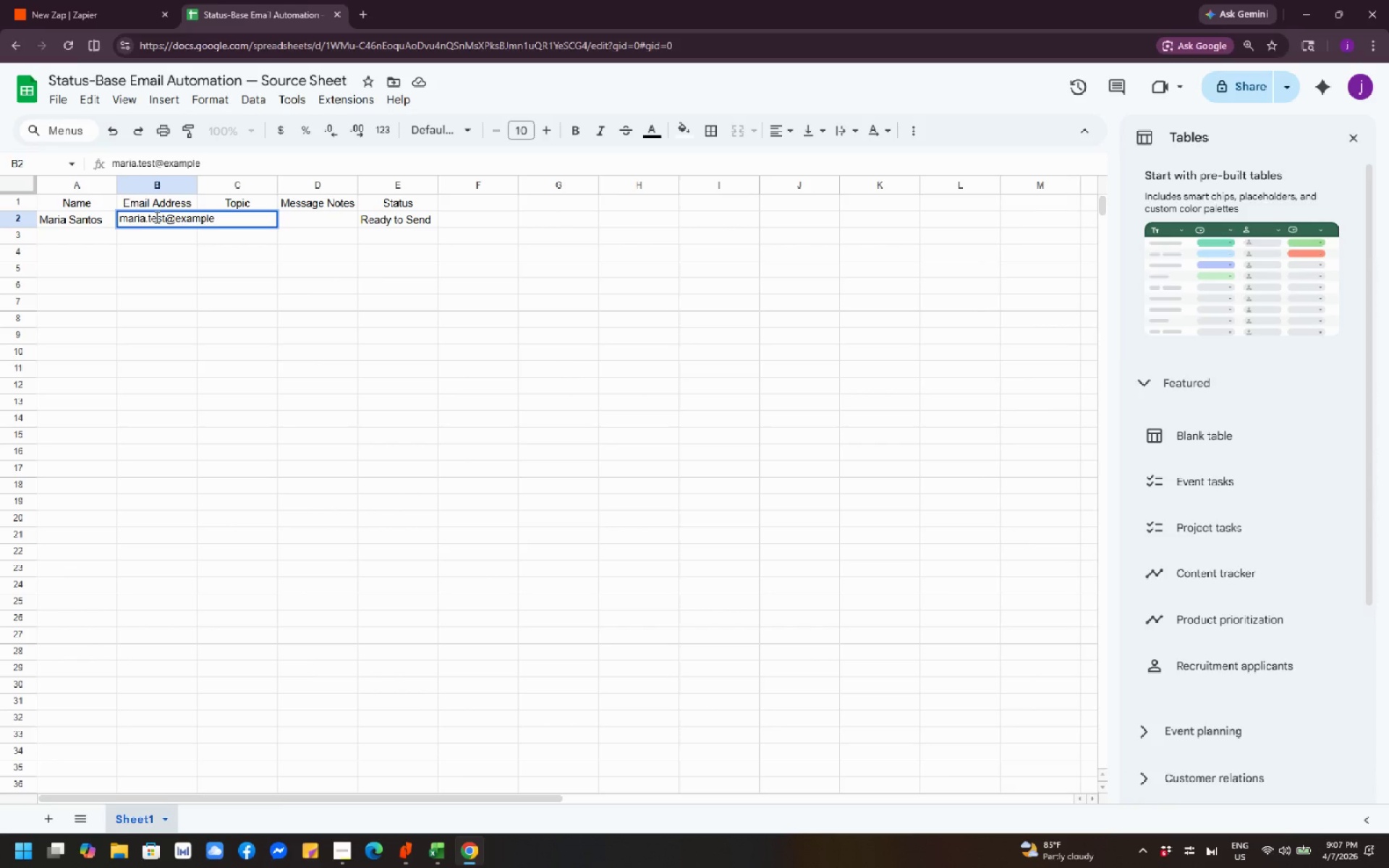 
wait(5.3)
 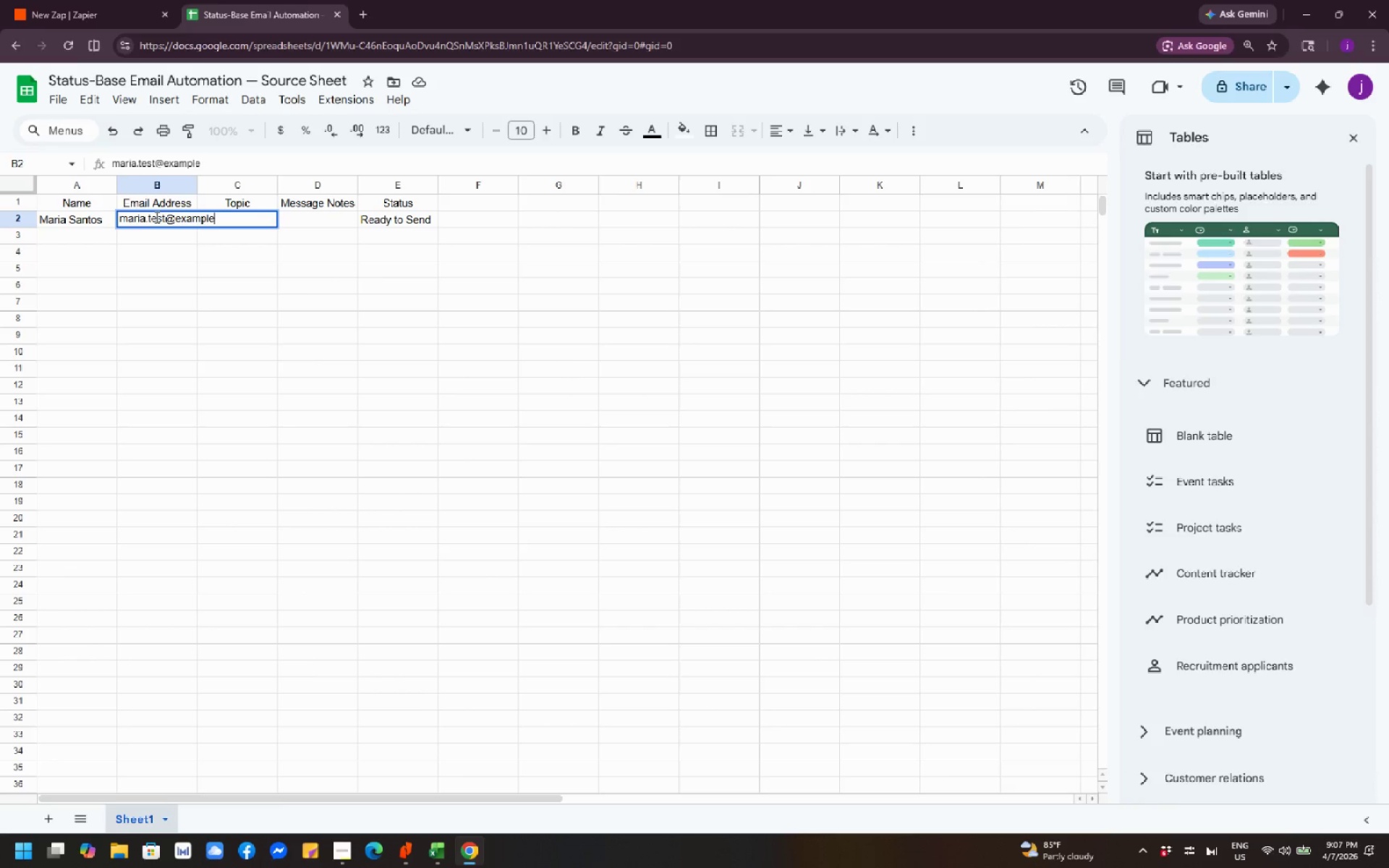 
left_click([297, 226])
 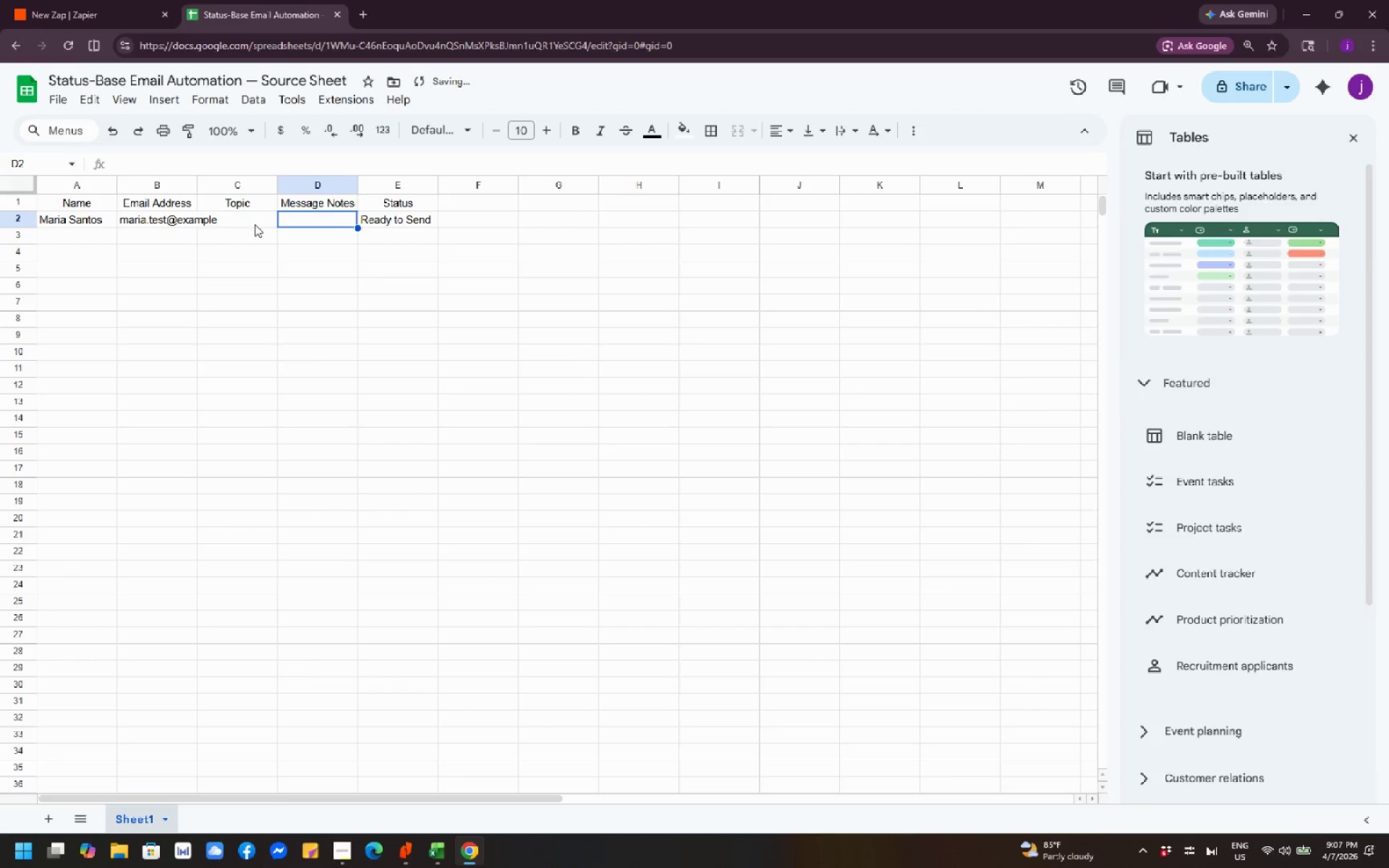 
left_click([255, 224])
 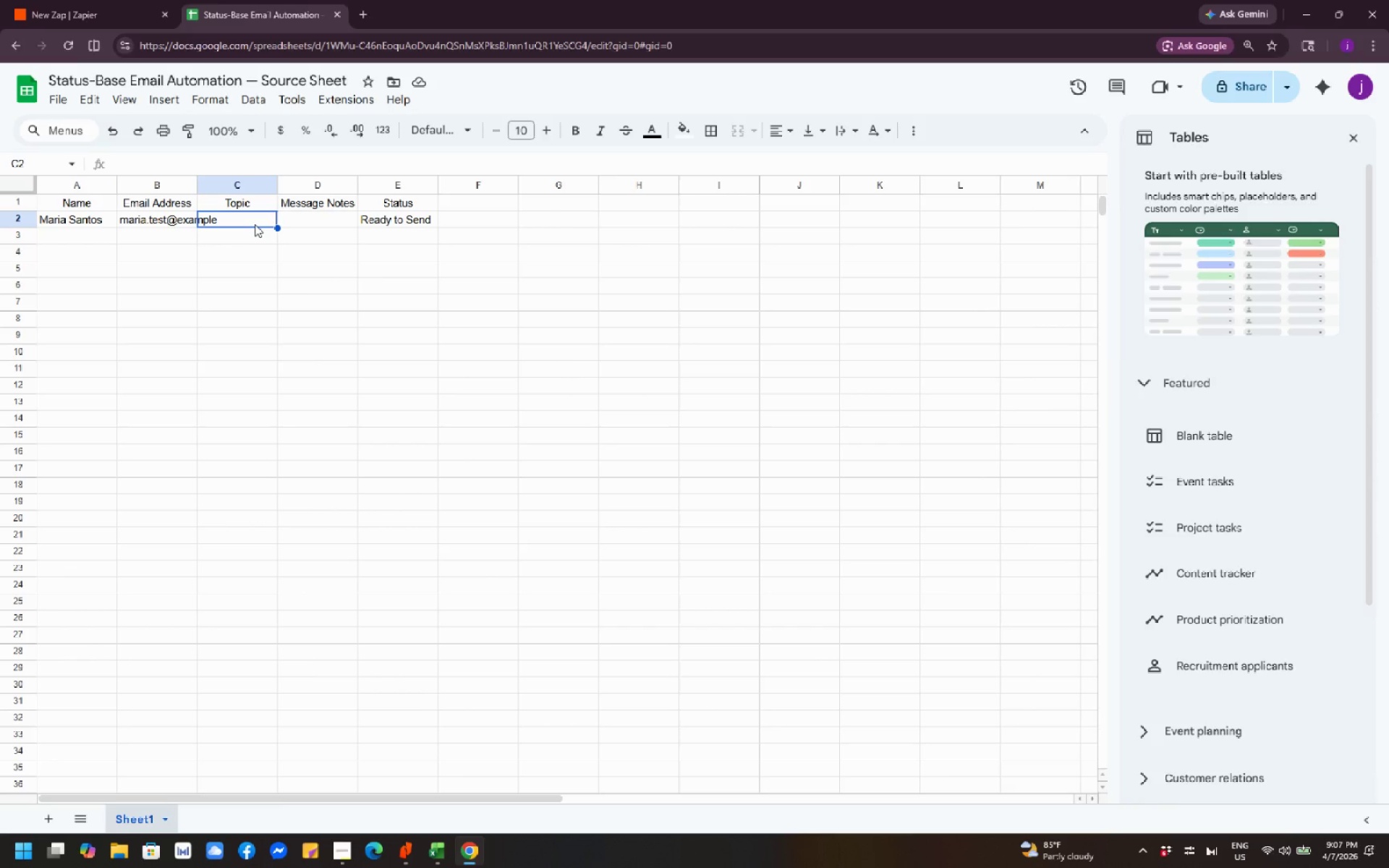 
wait(10.55)
 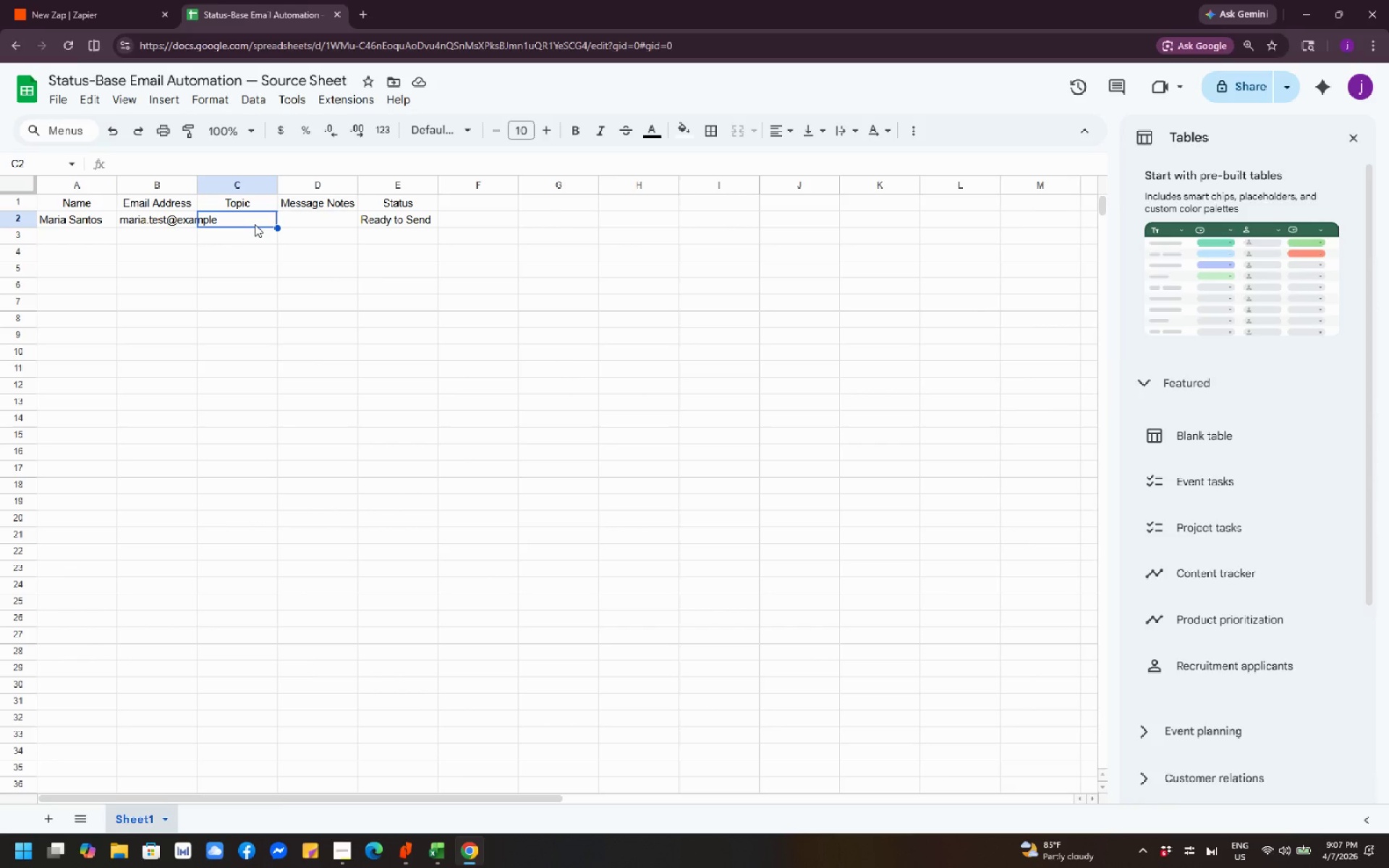 
type(Product follw)
key(Backspace)
type(ow-up)
 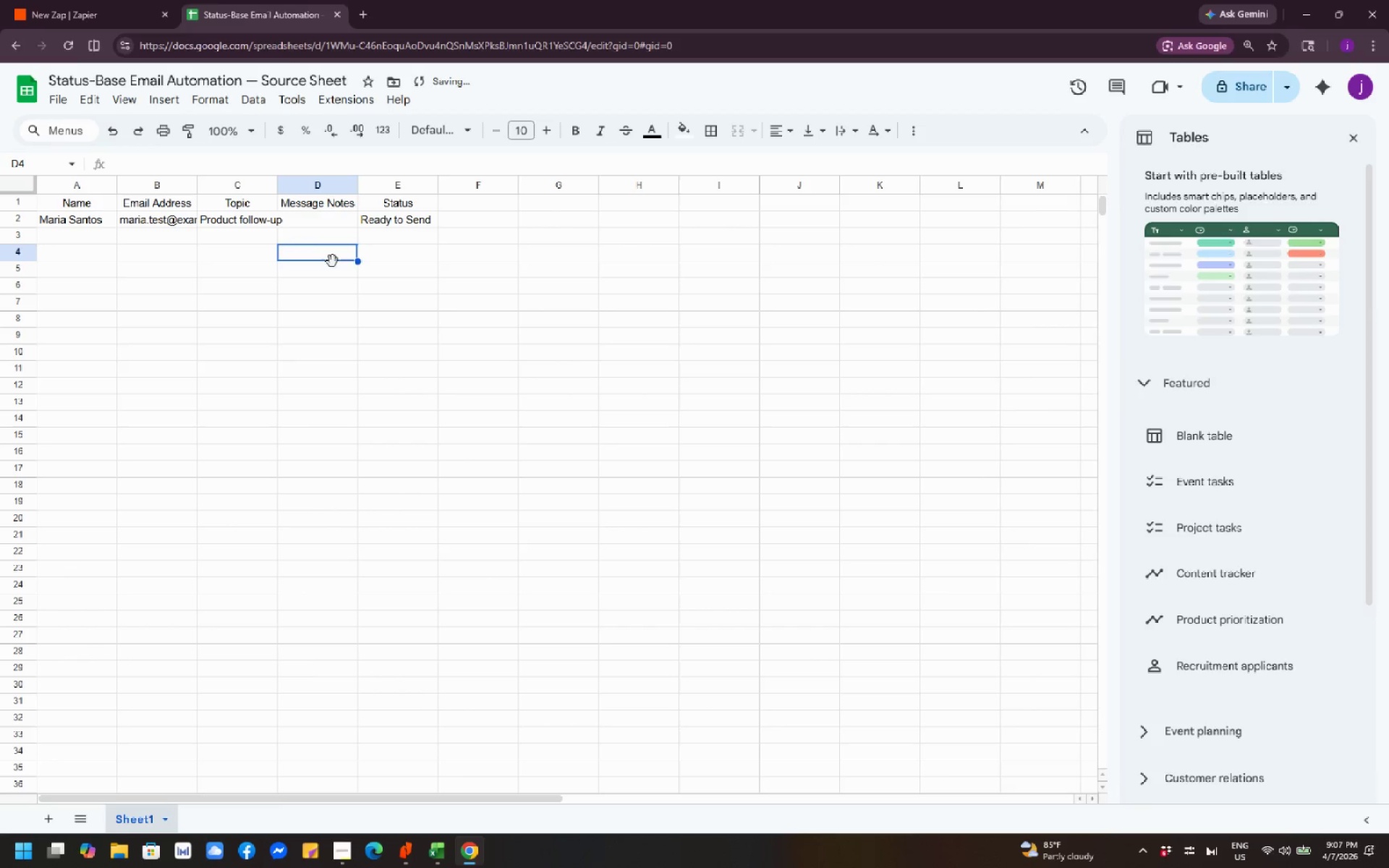 
left_click([337, 216])
 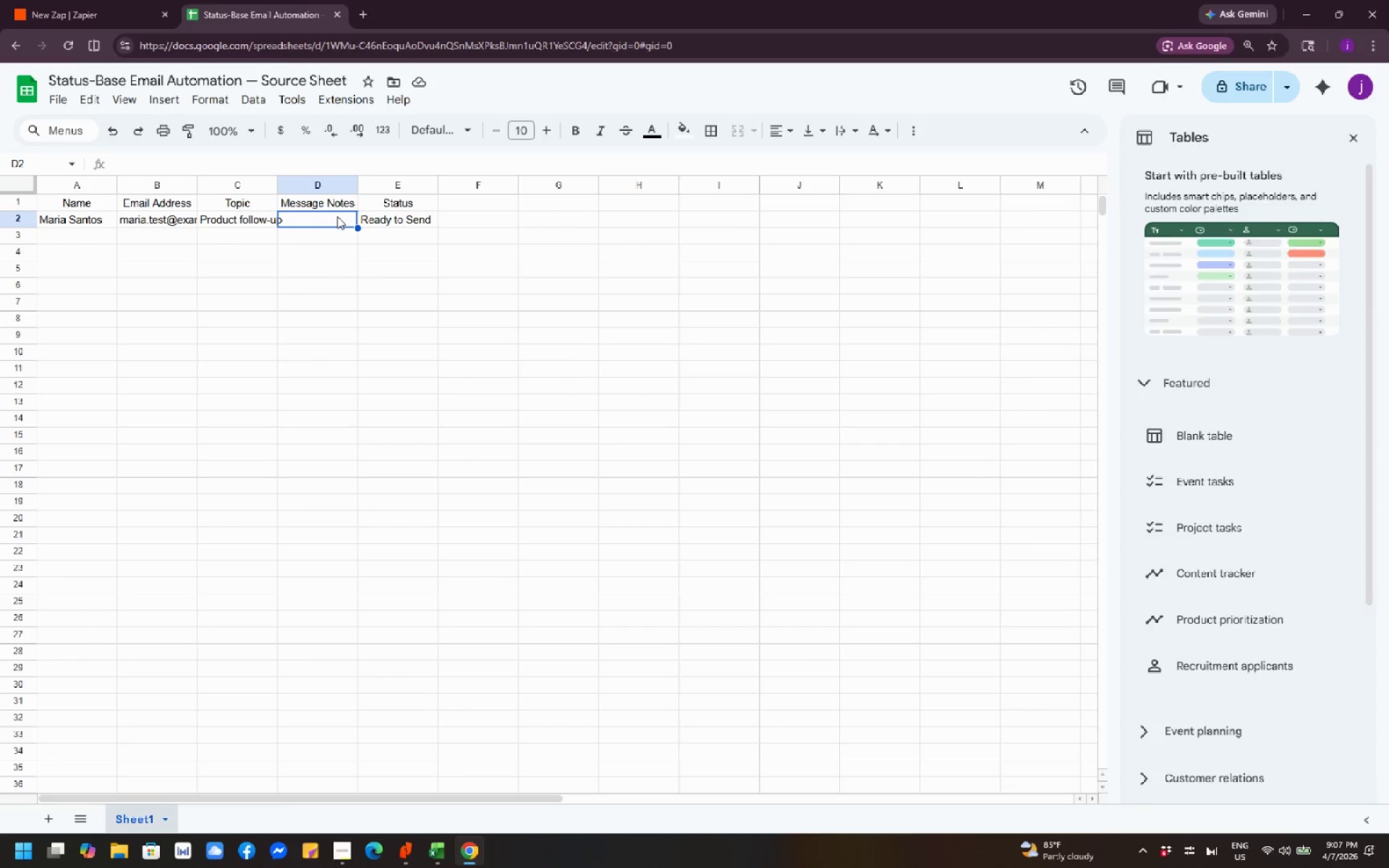 
wait(8.17)
 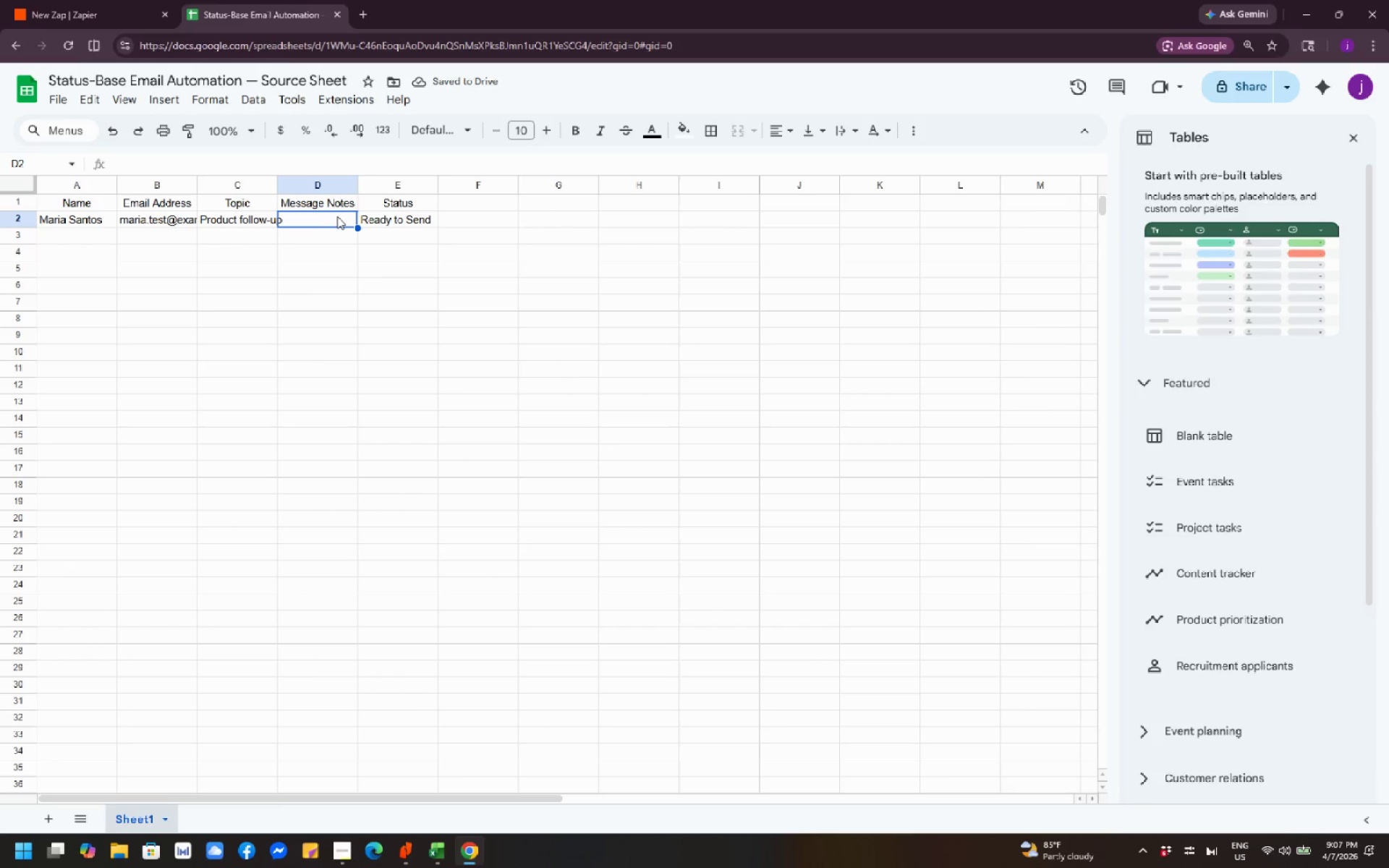 
type(Send product deatils and nect step)
 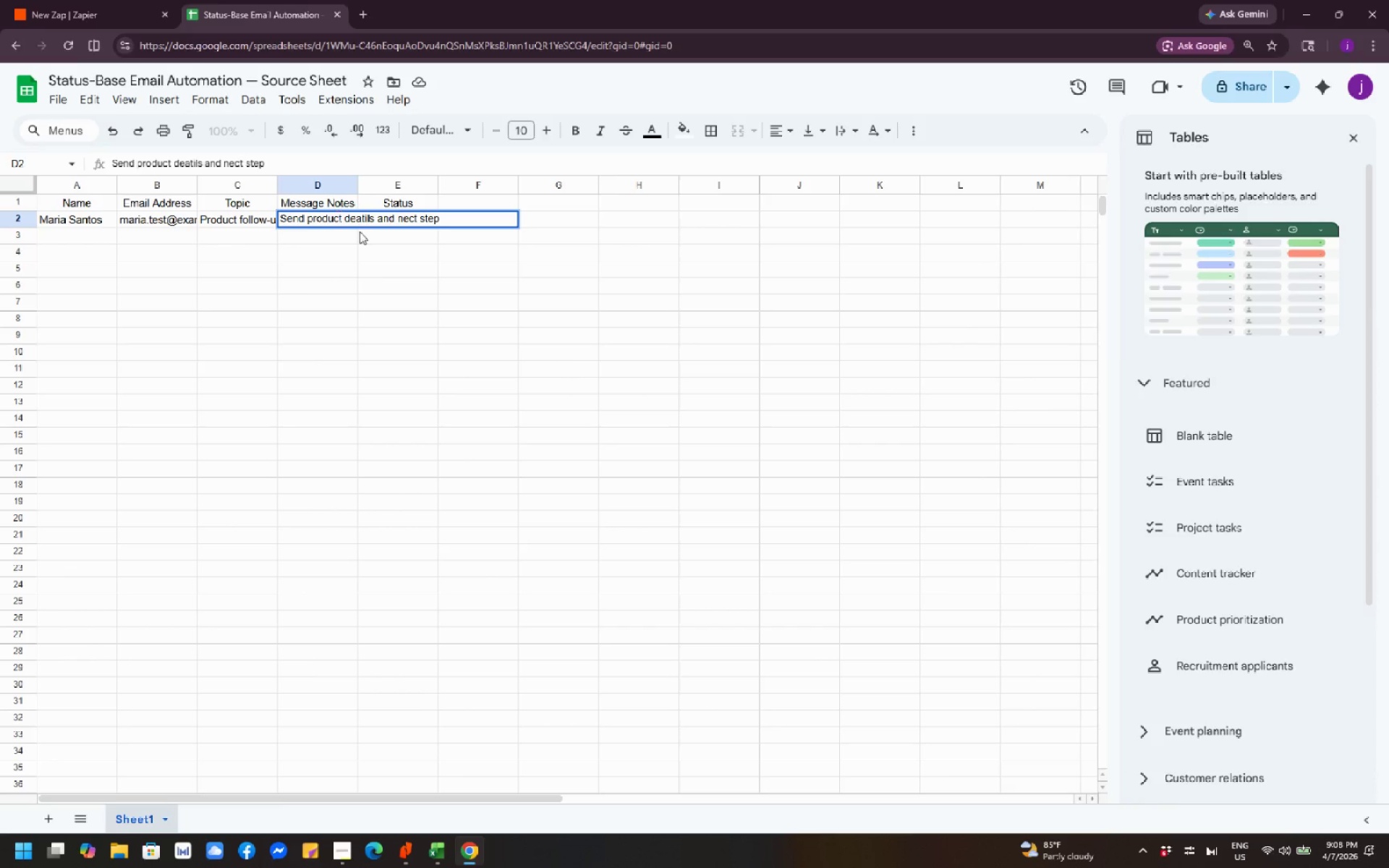 
left_click([453, 340])
 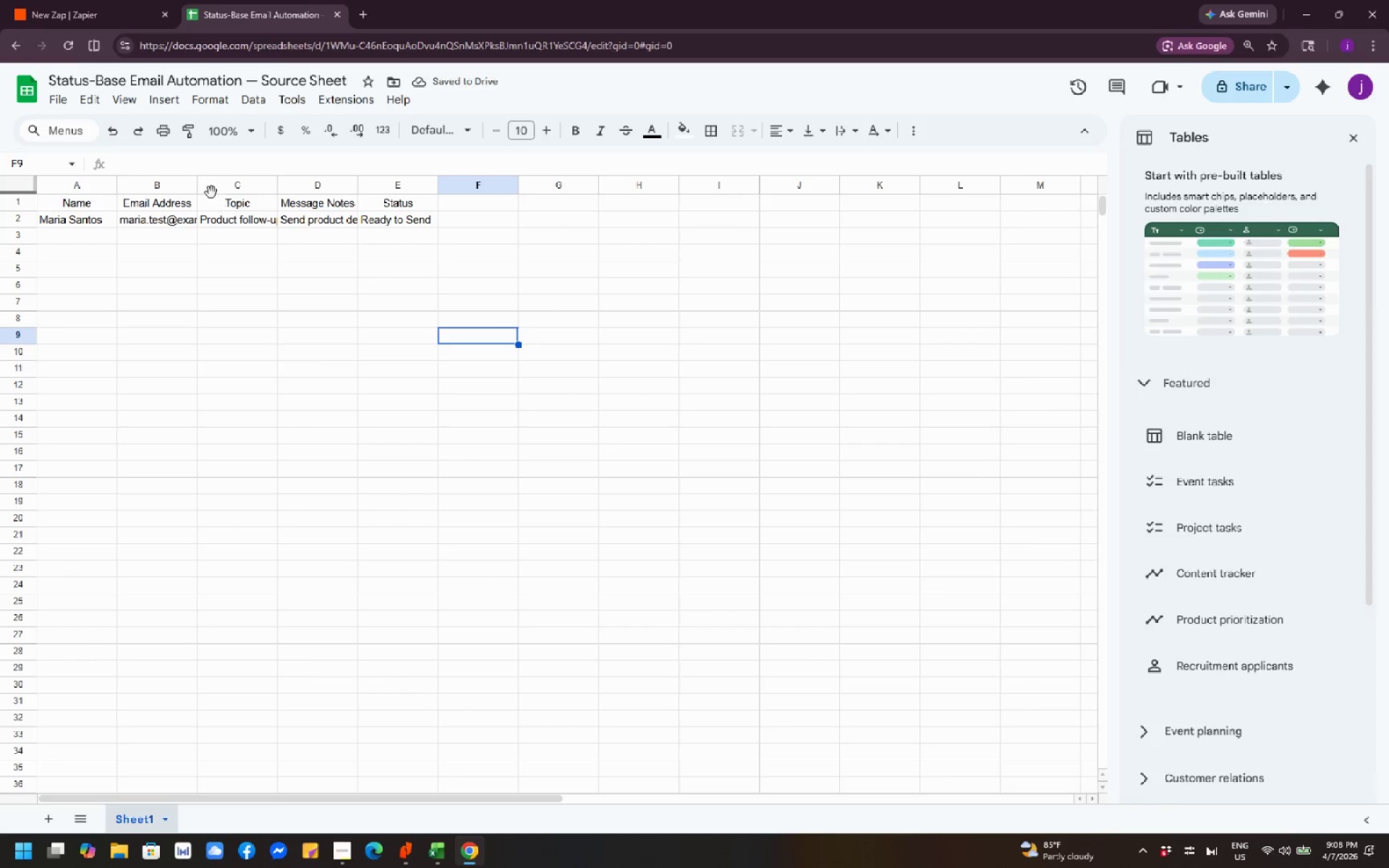 
left_click_drag(start_coordinate=[200, 180], to_coordinate=[239, 199])
 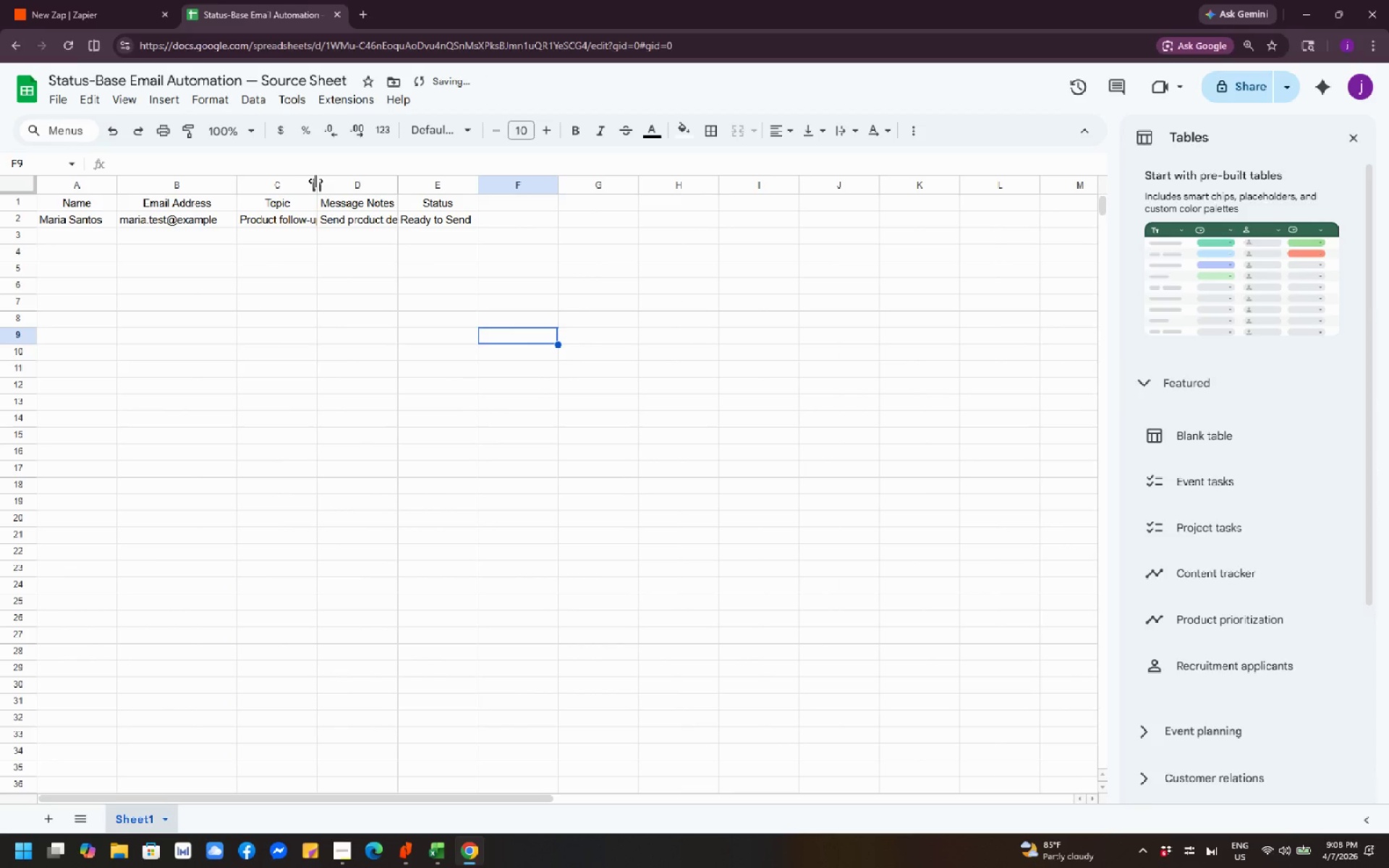 
left_click_drag(start_coordinate=[317, 181], to_coordinate=[369, 196])
 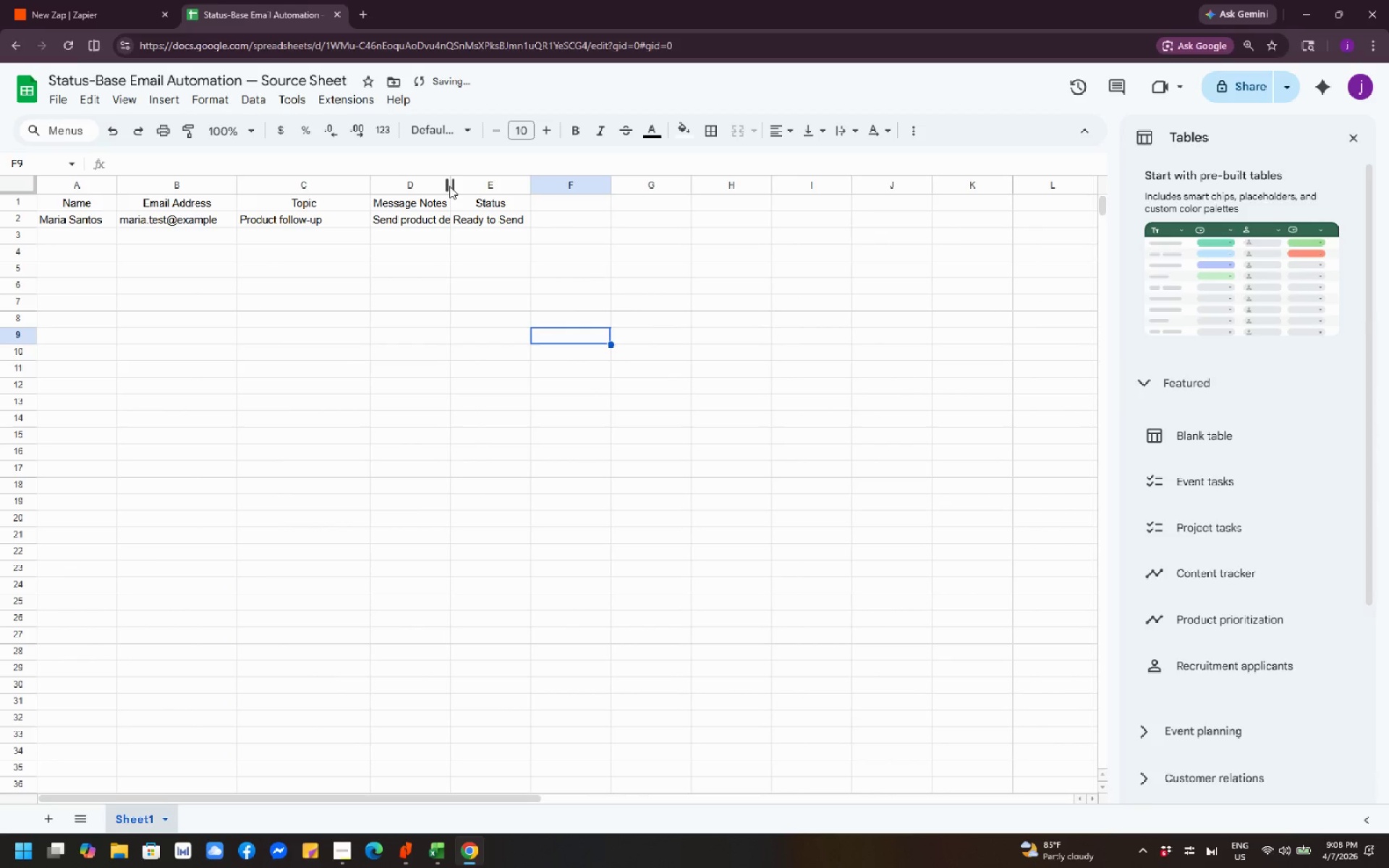 
left_click_drag(start_coordinate=[451, 184], to_coordinate=[499, 198])
 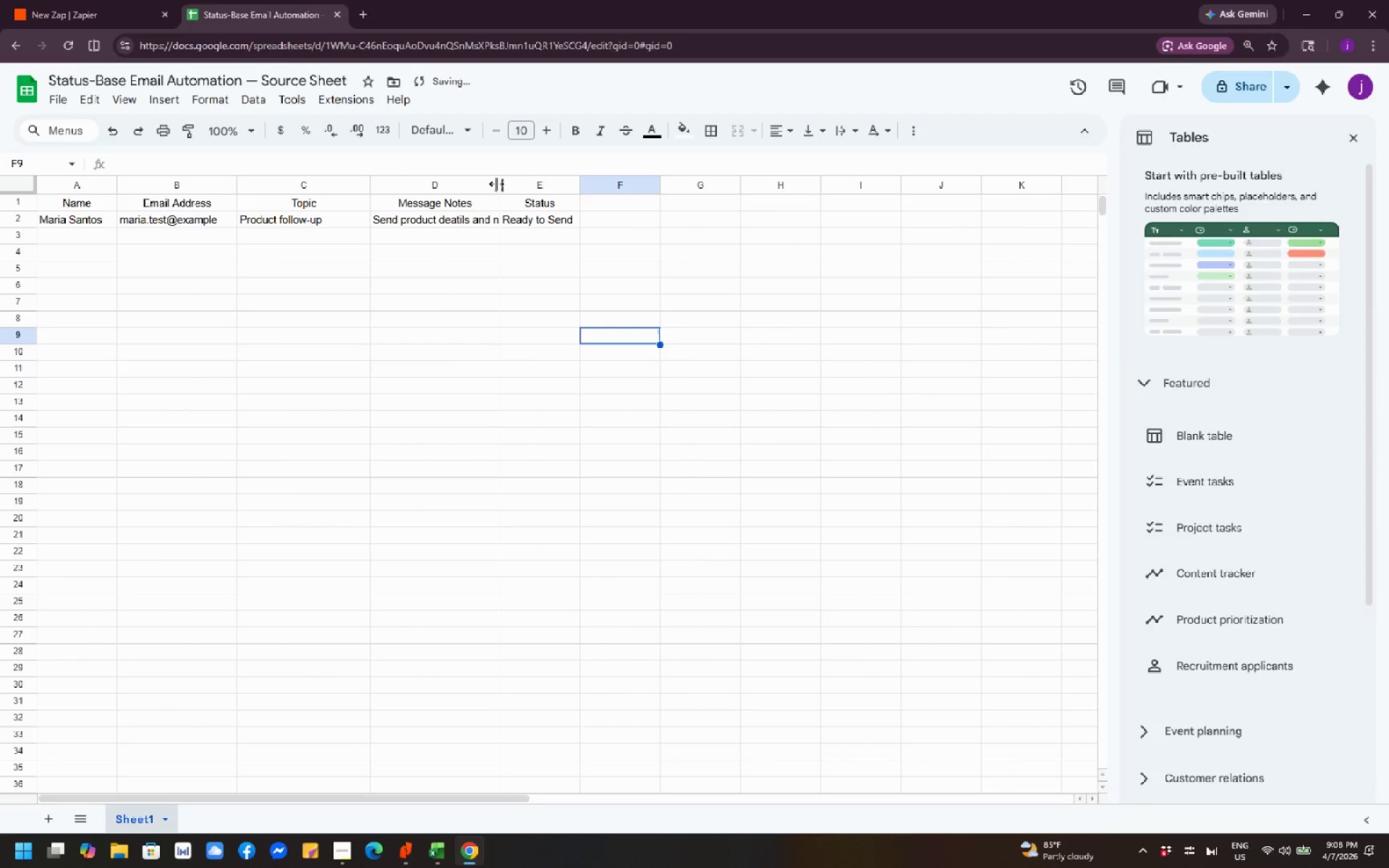 
left_click_drag(start_coordinate=[498, 184], to_coordinate=[539, 199])
 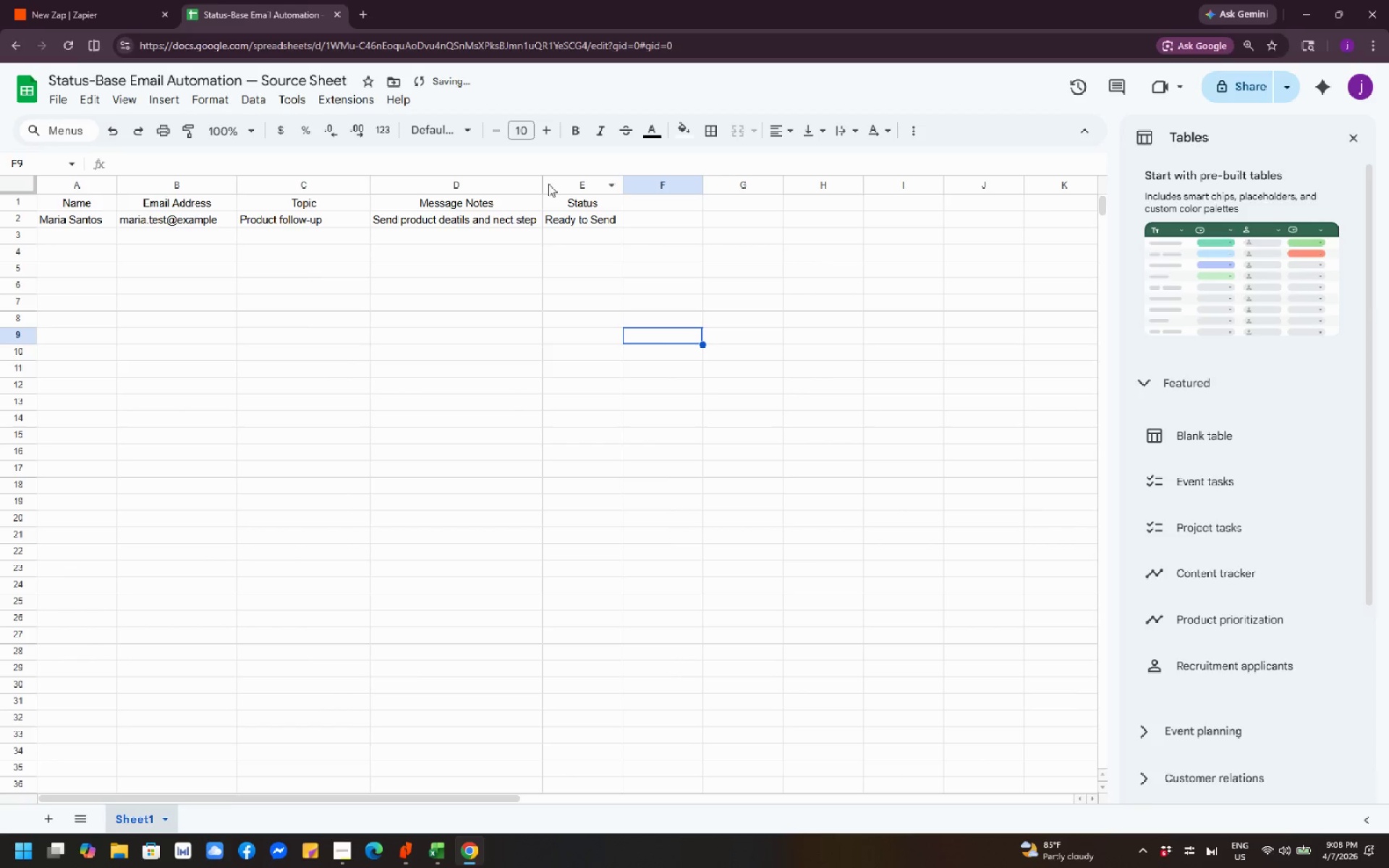 
left_click_drag(start_coordinate=[543, 182], to_coordinate=[563, 190])
 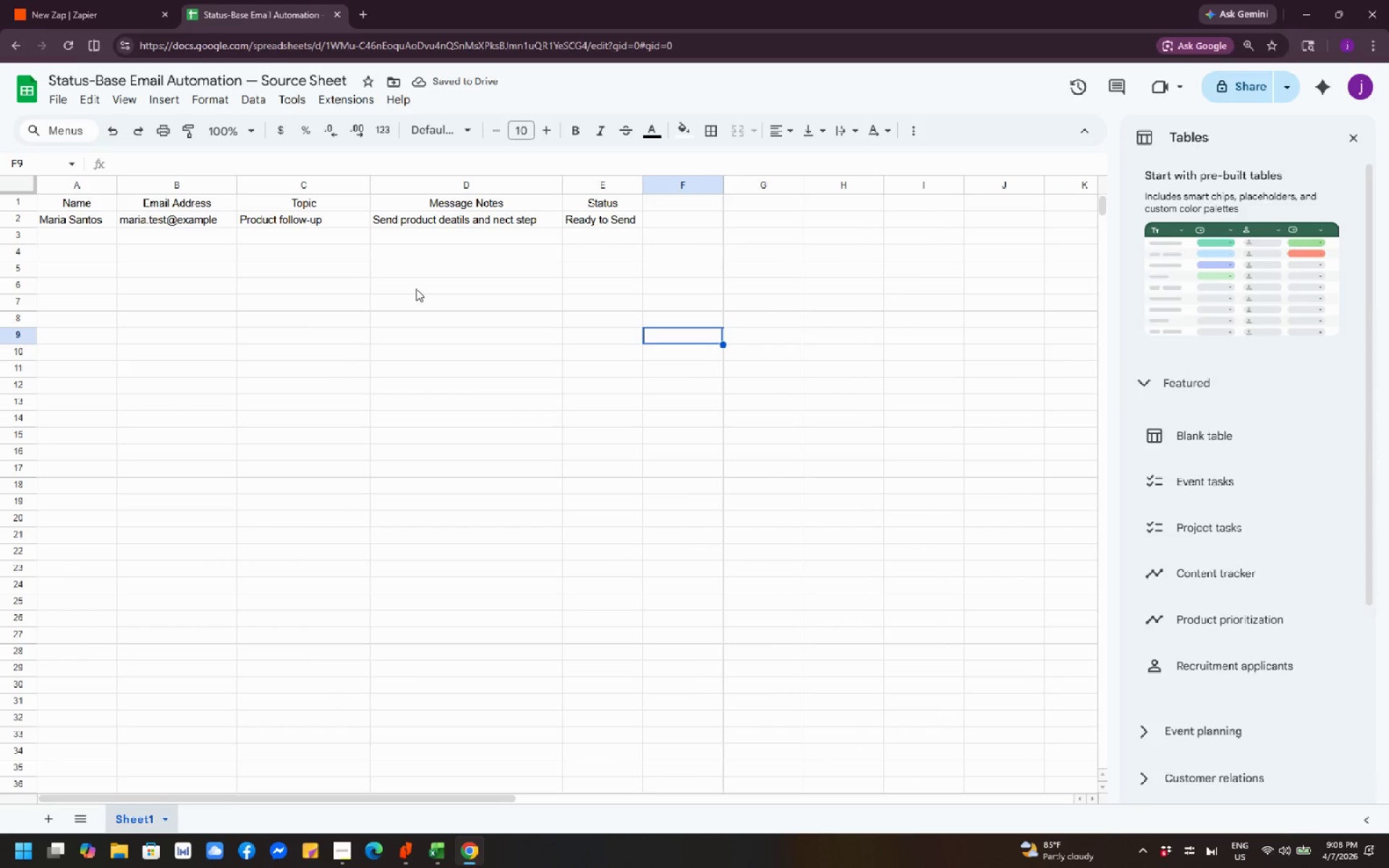 
wait(9.34)
 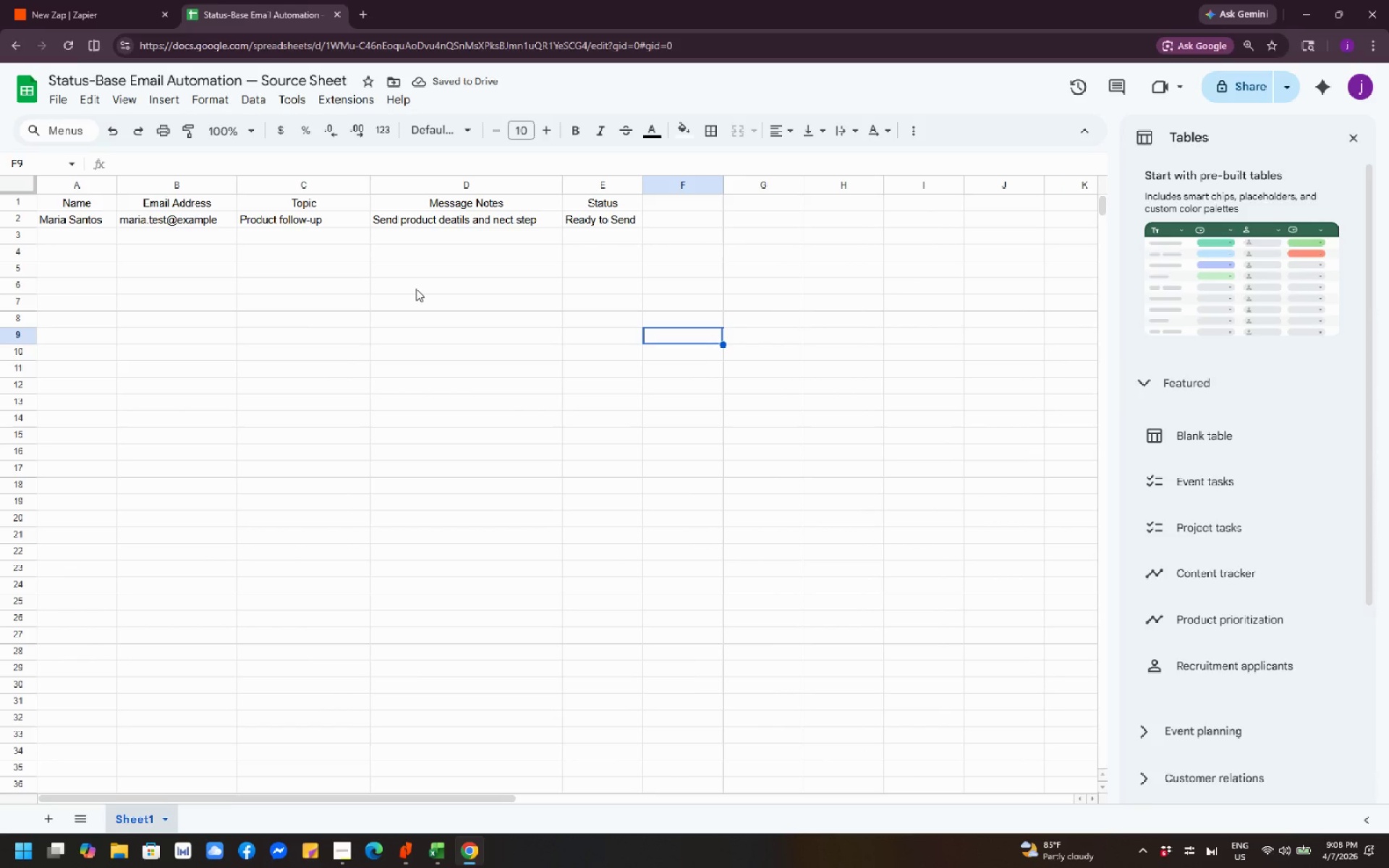 
double_click([509, 217])
 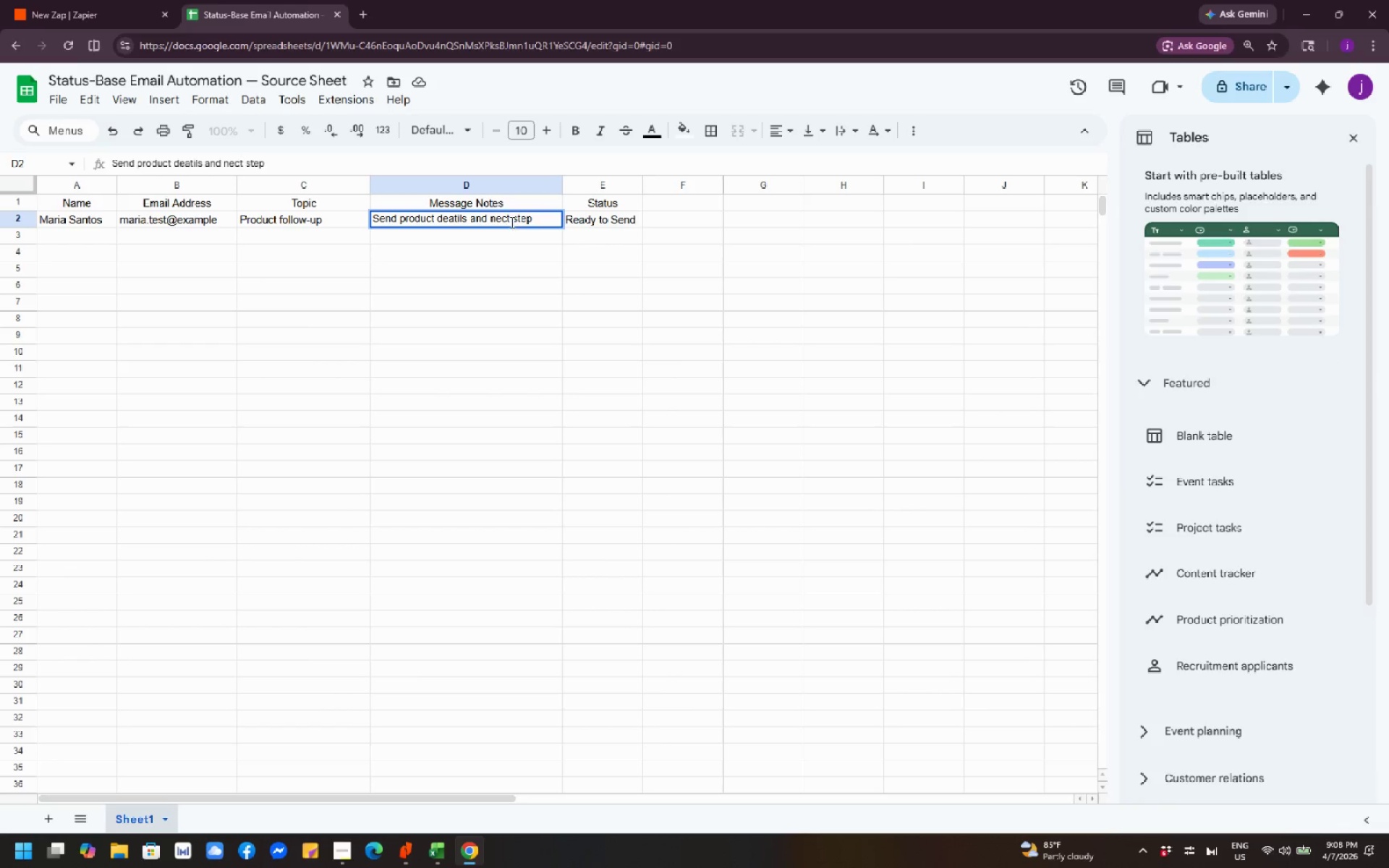 
left_click([506, 222])
 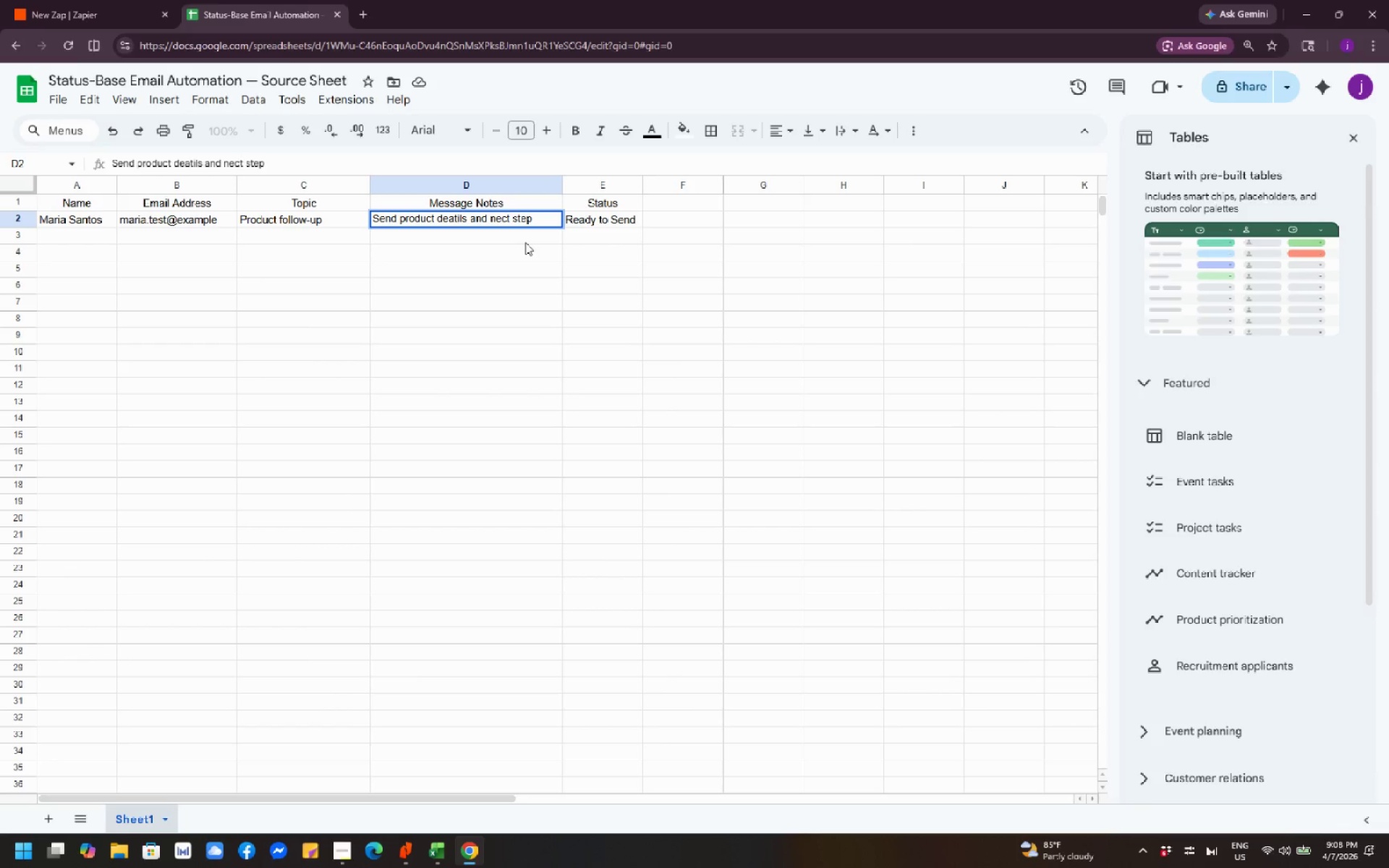 
key(Backspace)
 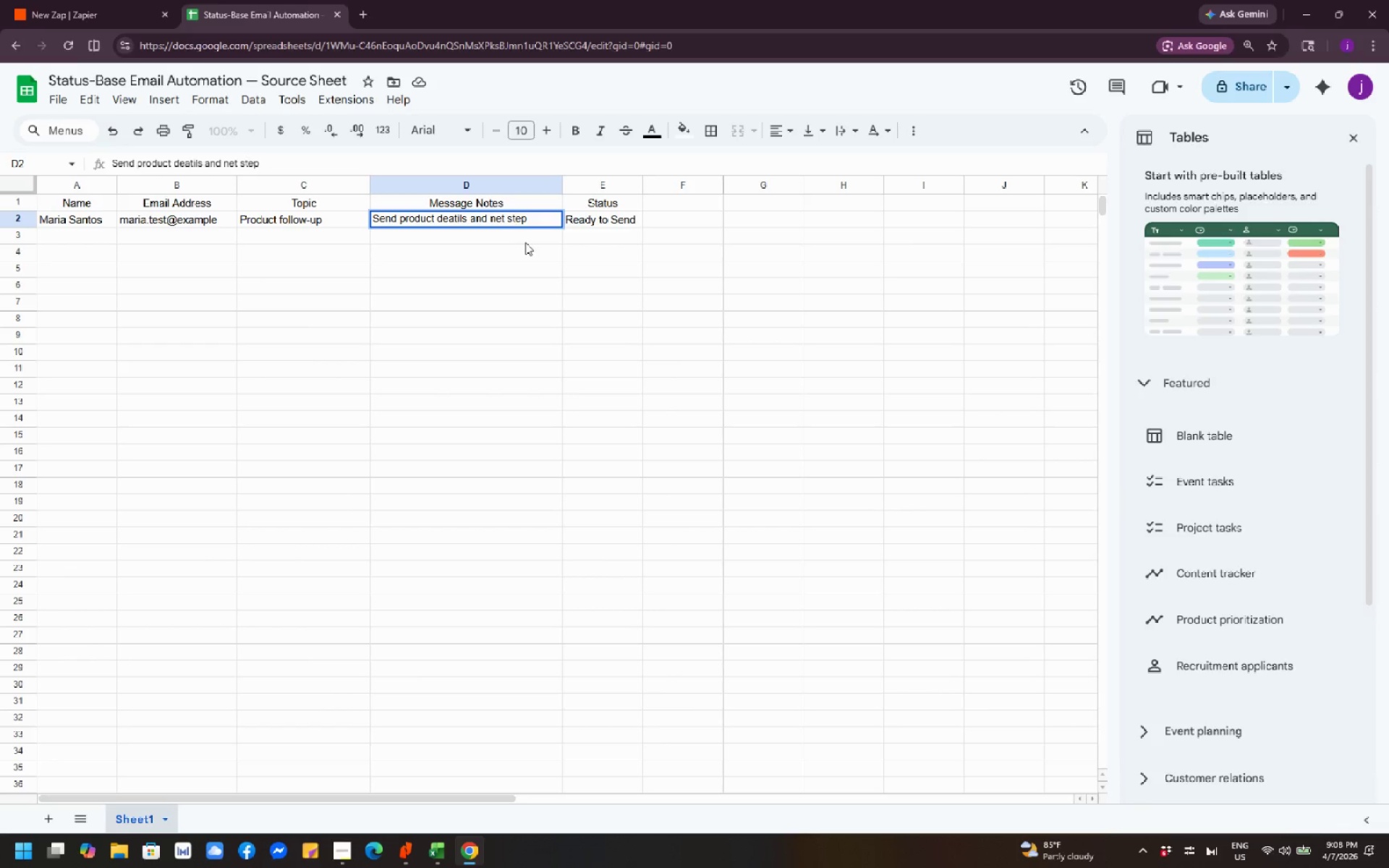 
key(X)
 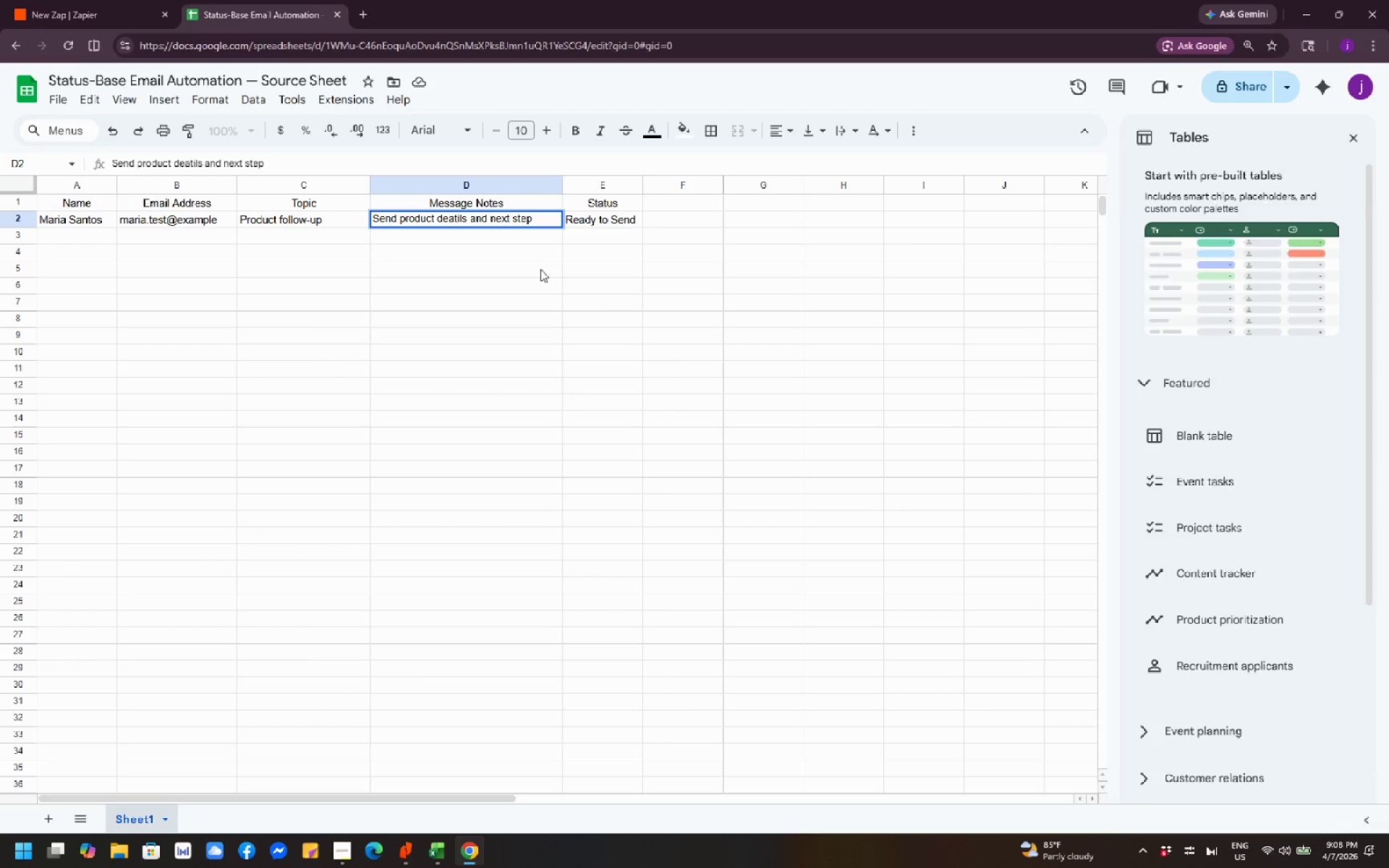 
left_click([632, 323])
 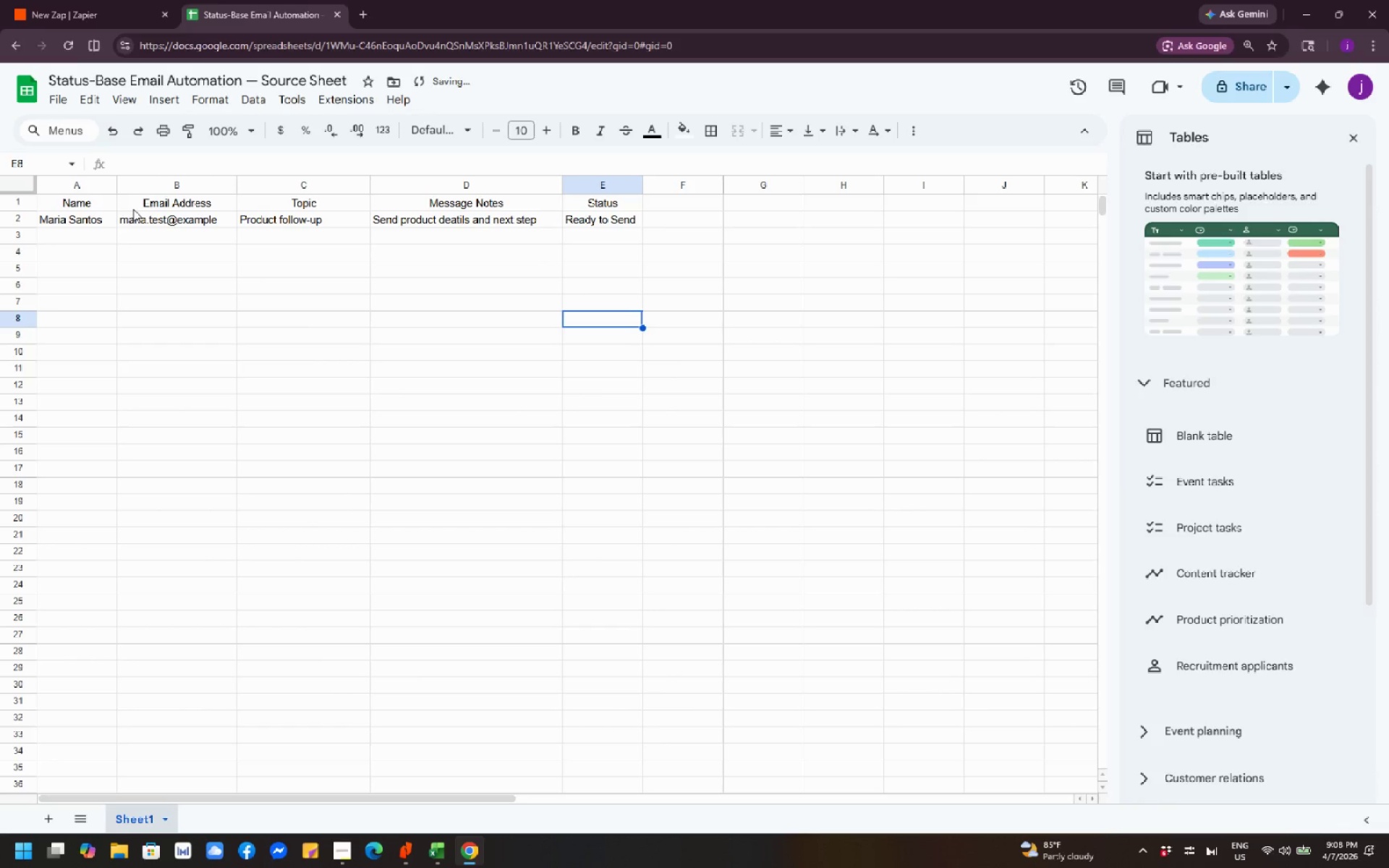 
left_click([91, 207])
 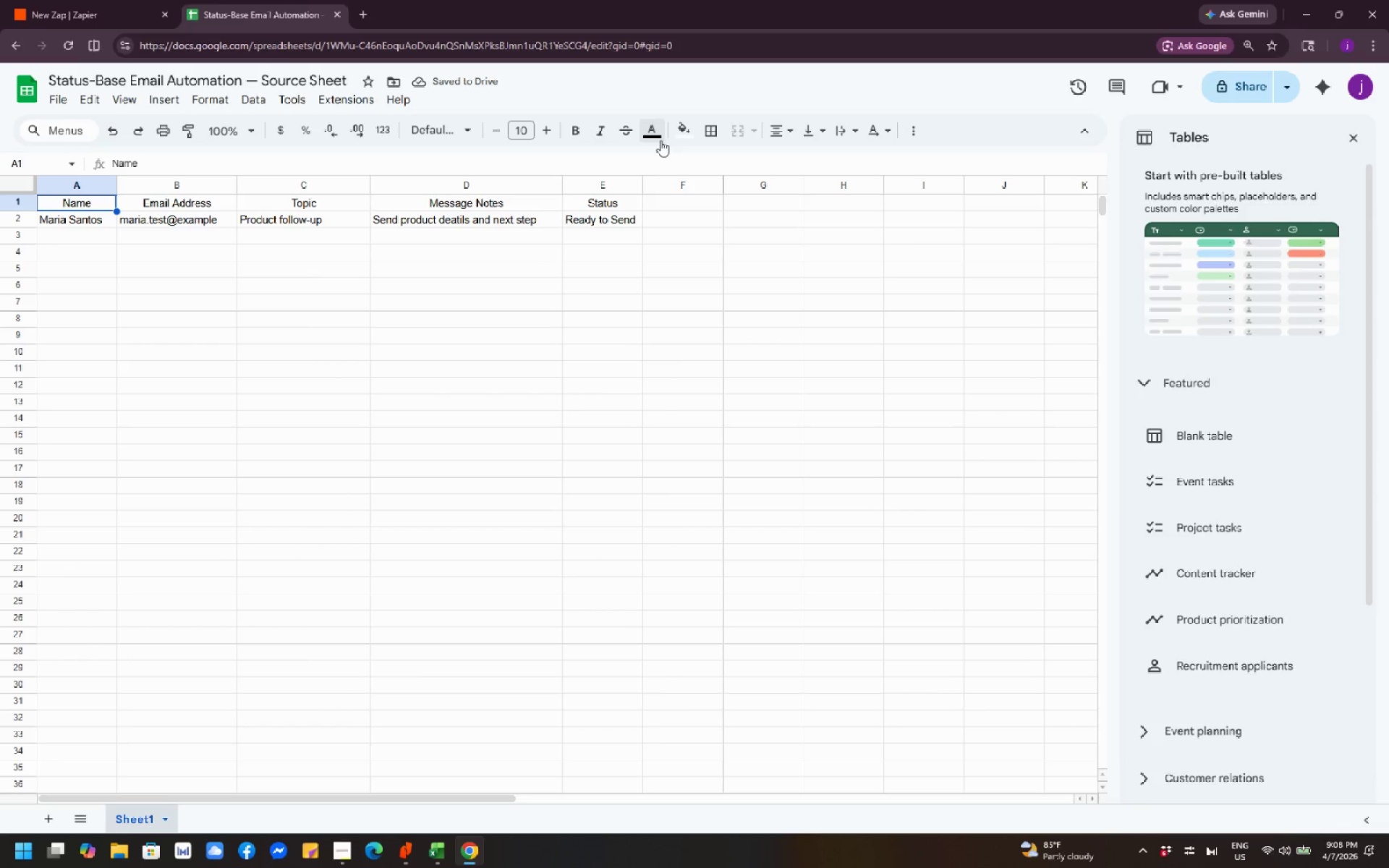 
left_click([684, 132])
 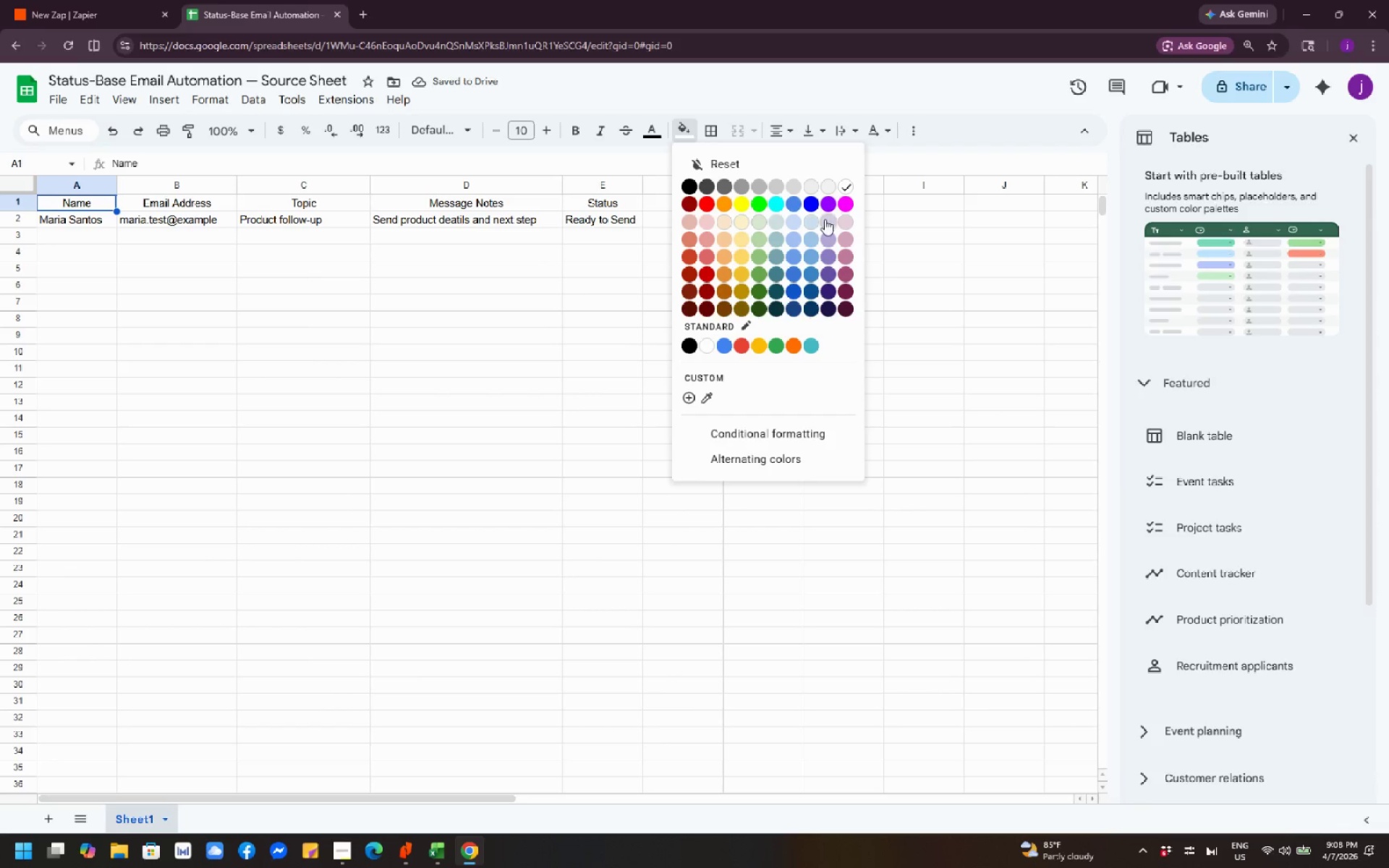 
left_click([687, 219])
 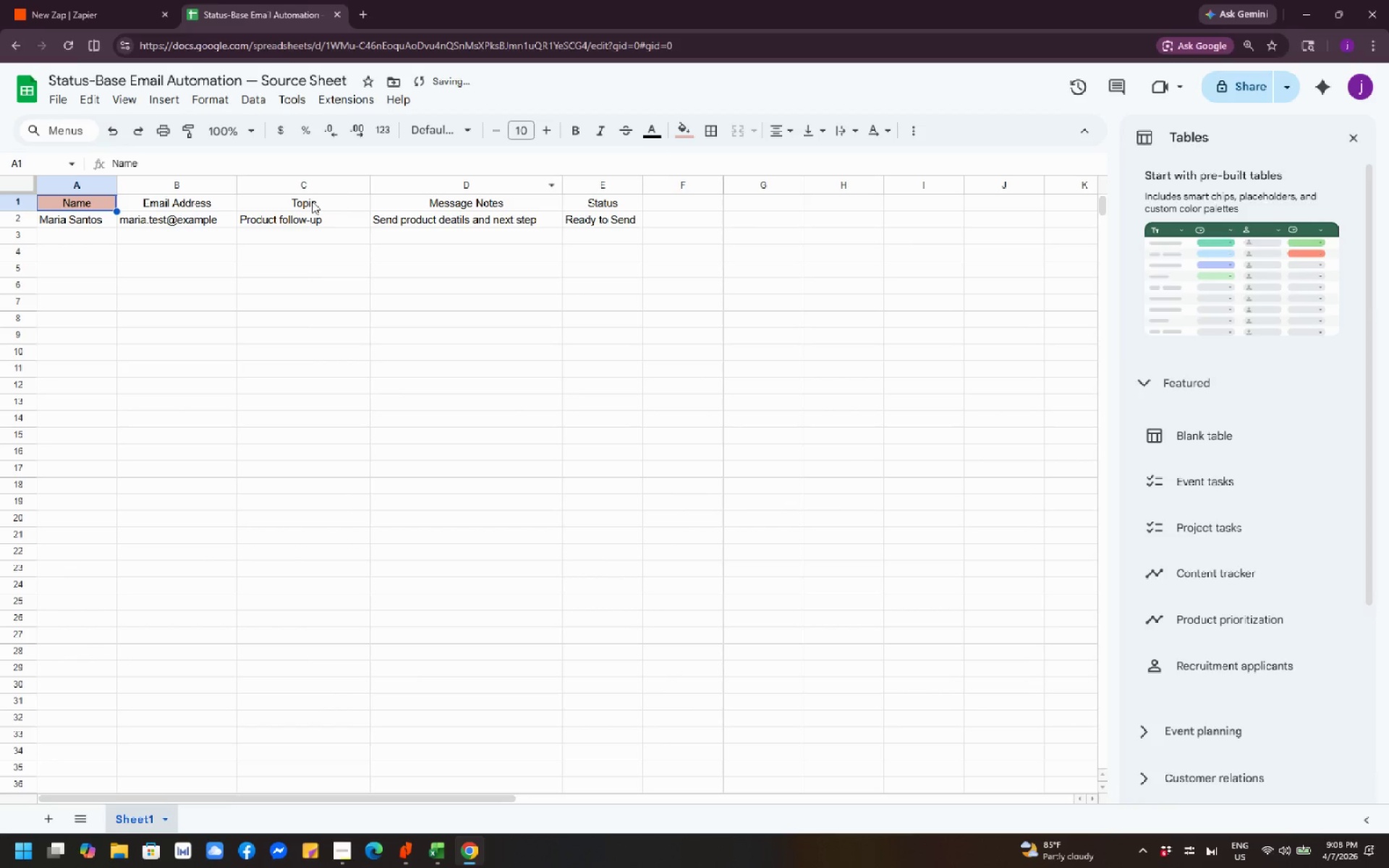 
left_click([217, 203])
 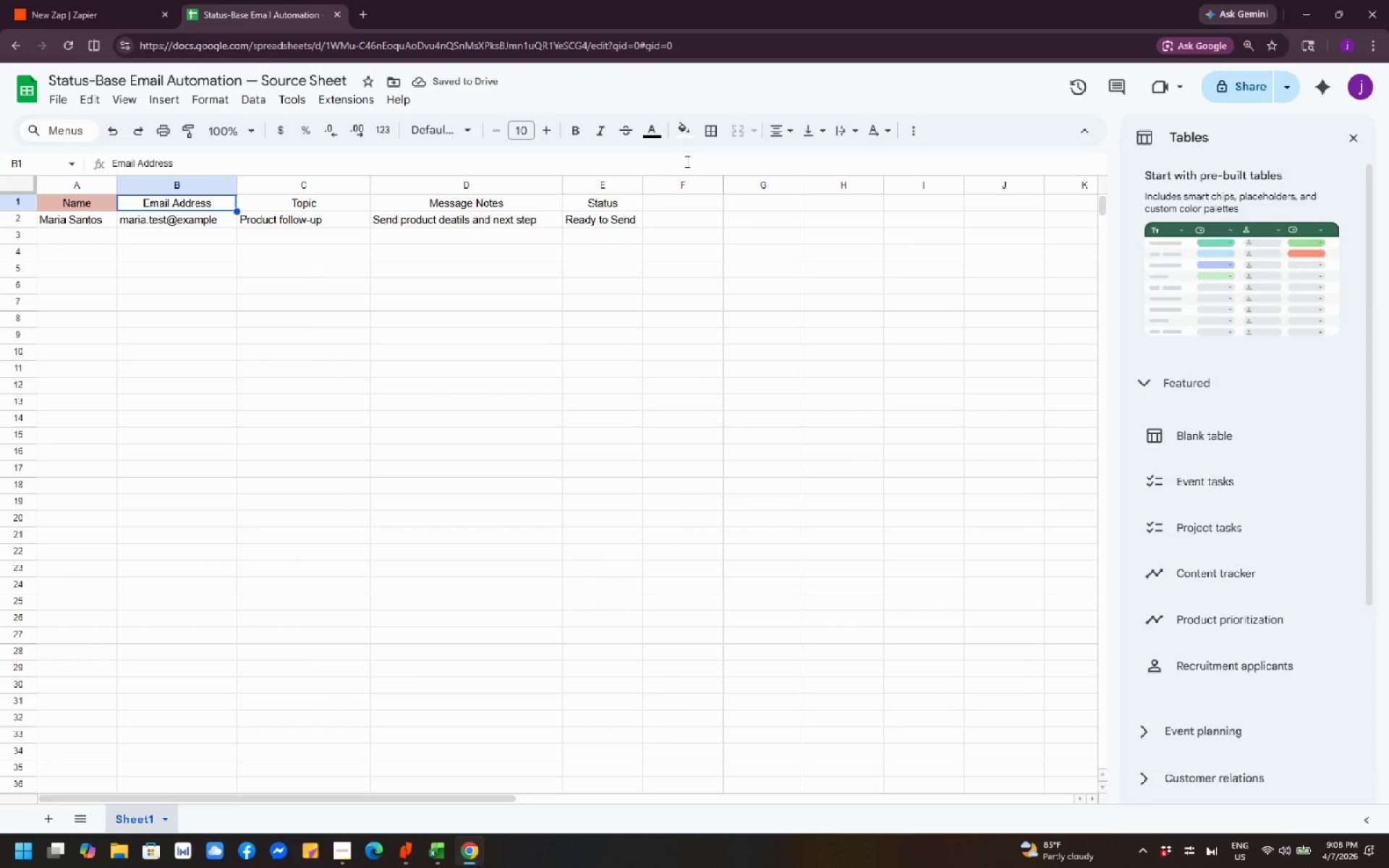 
left_click([679, 137])
 